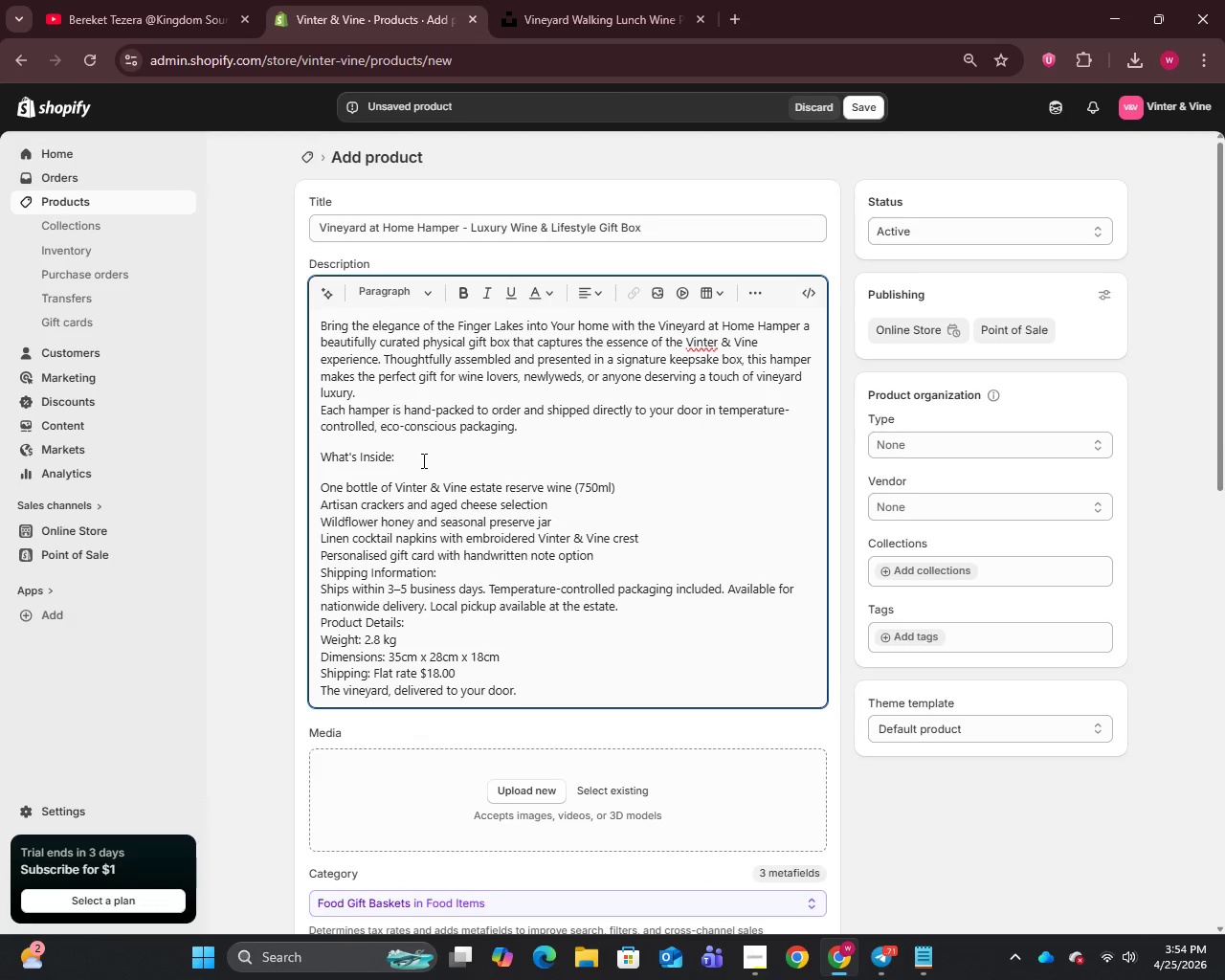 
left_click_drag(start_coordinate=[412, 458], to_coordinate=[314, 458])
 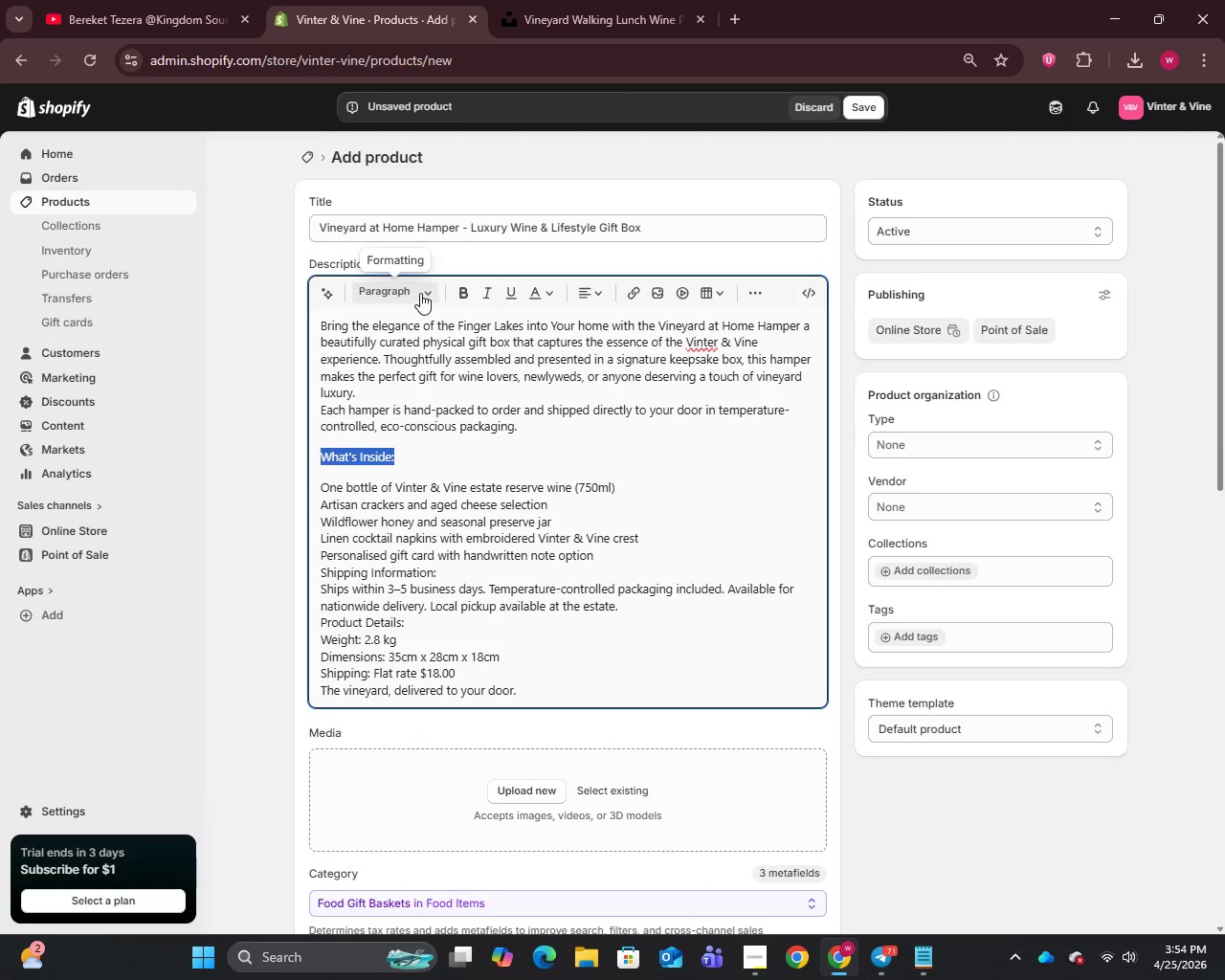 
left_click([420, 292])
 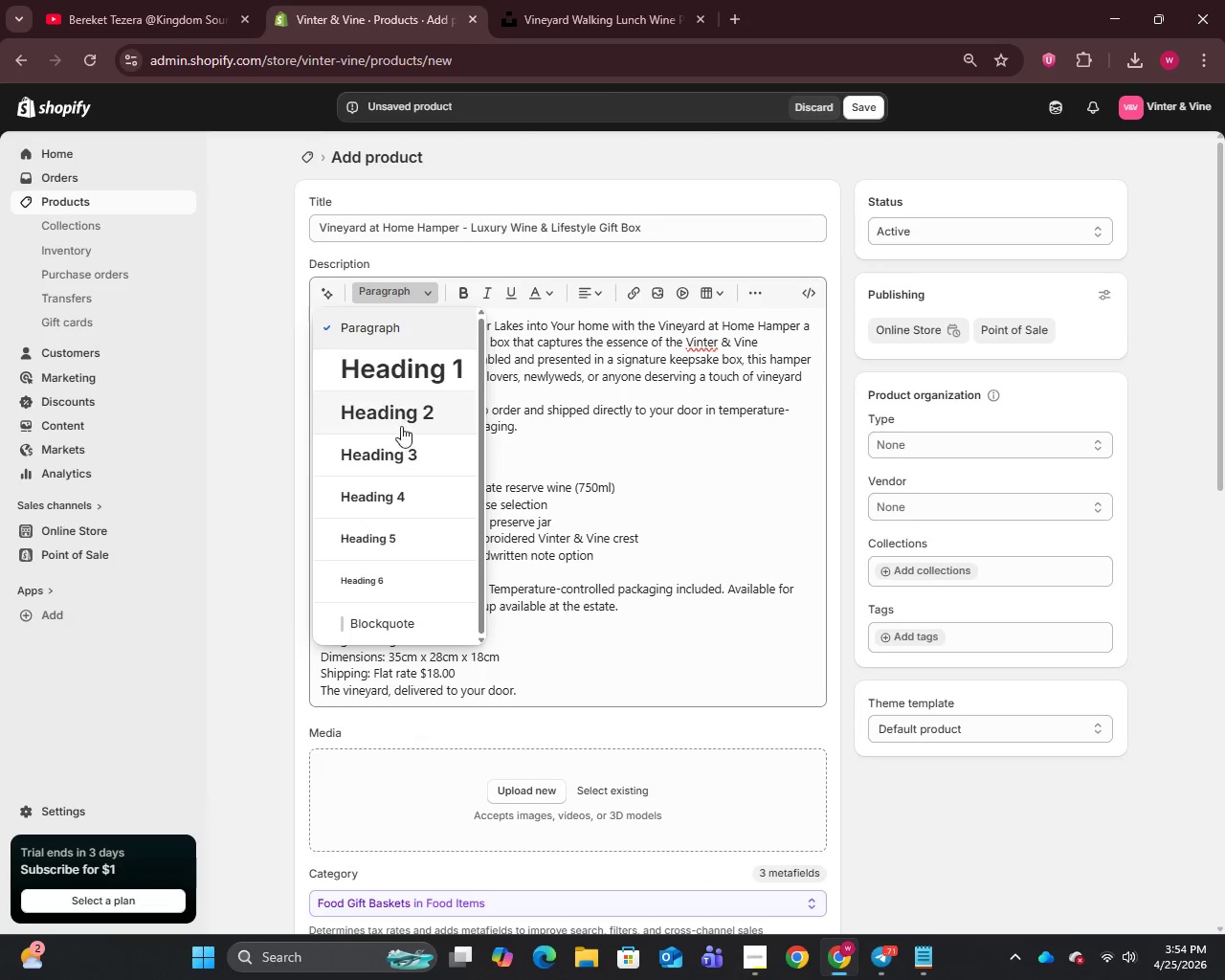 
left_click([390, 453])
 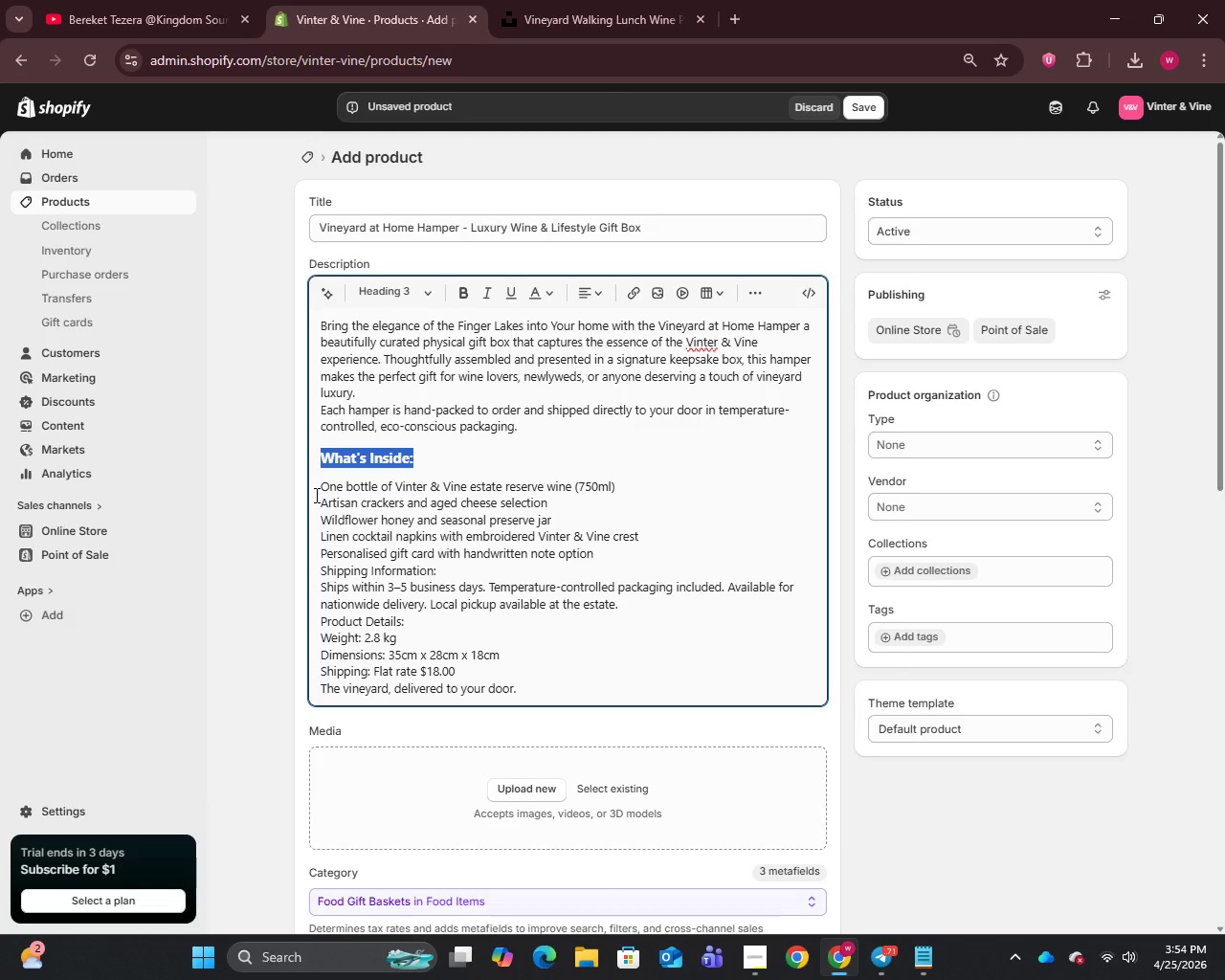 
left_click([324, 484])
 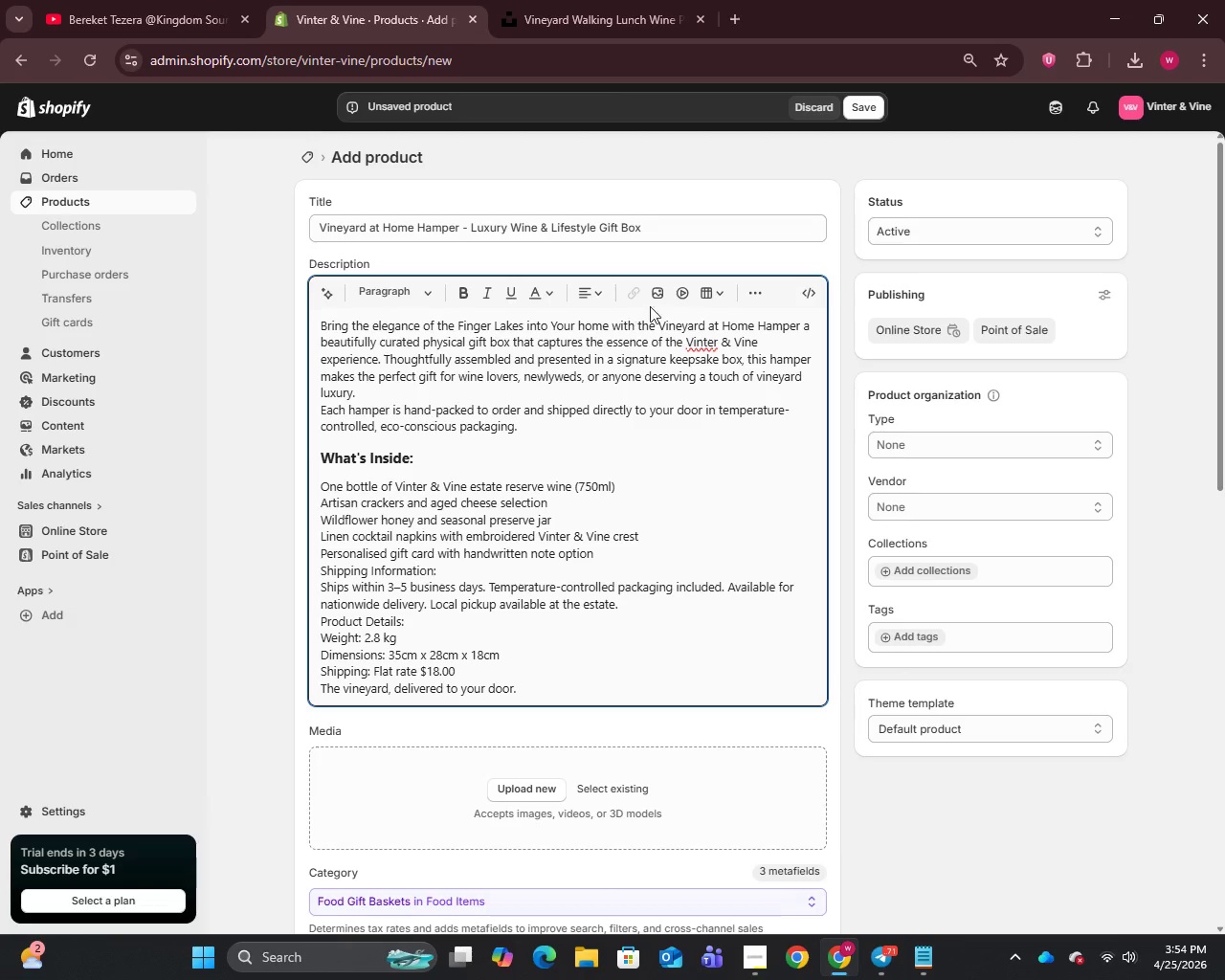 
mouse_move([732, 308])
 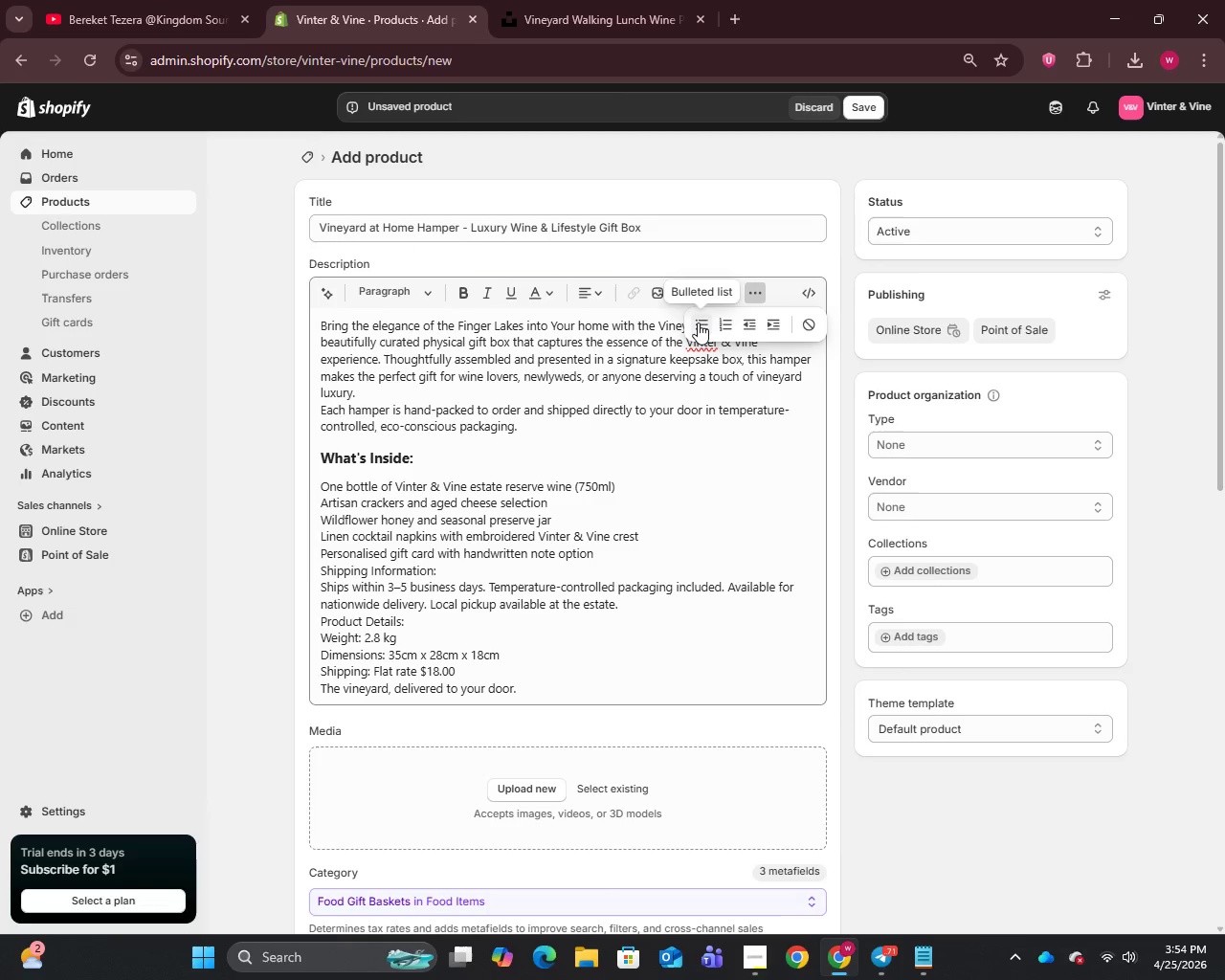 
left_click([698, 323])
 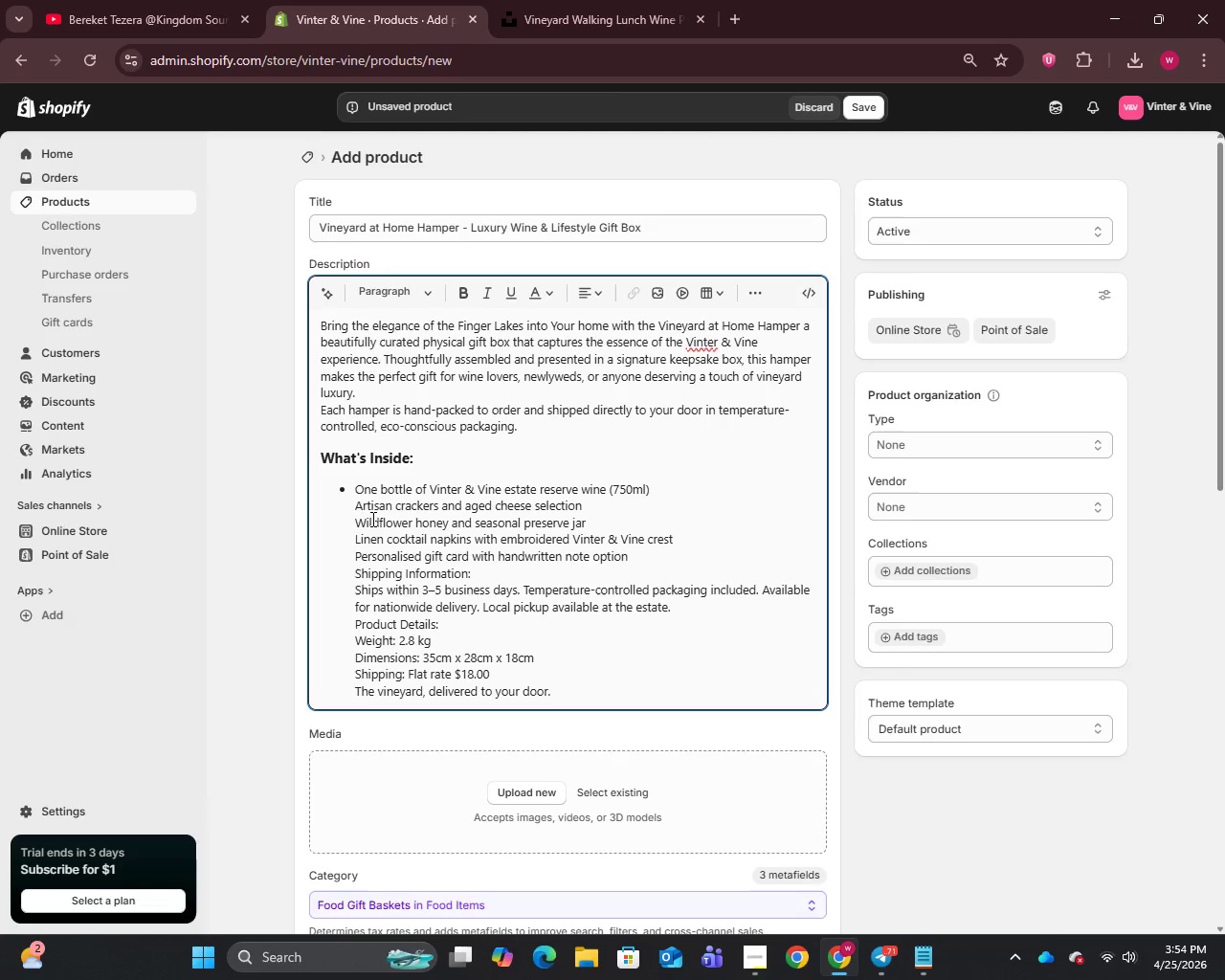 
left_click([358, 508])
 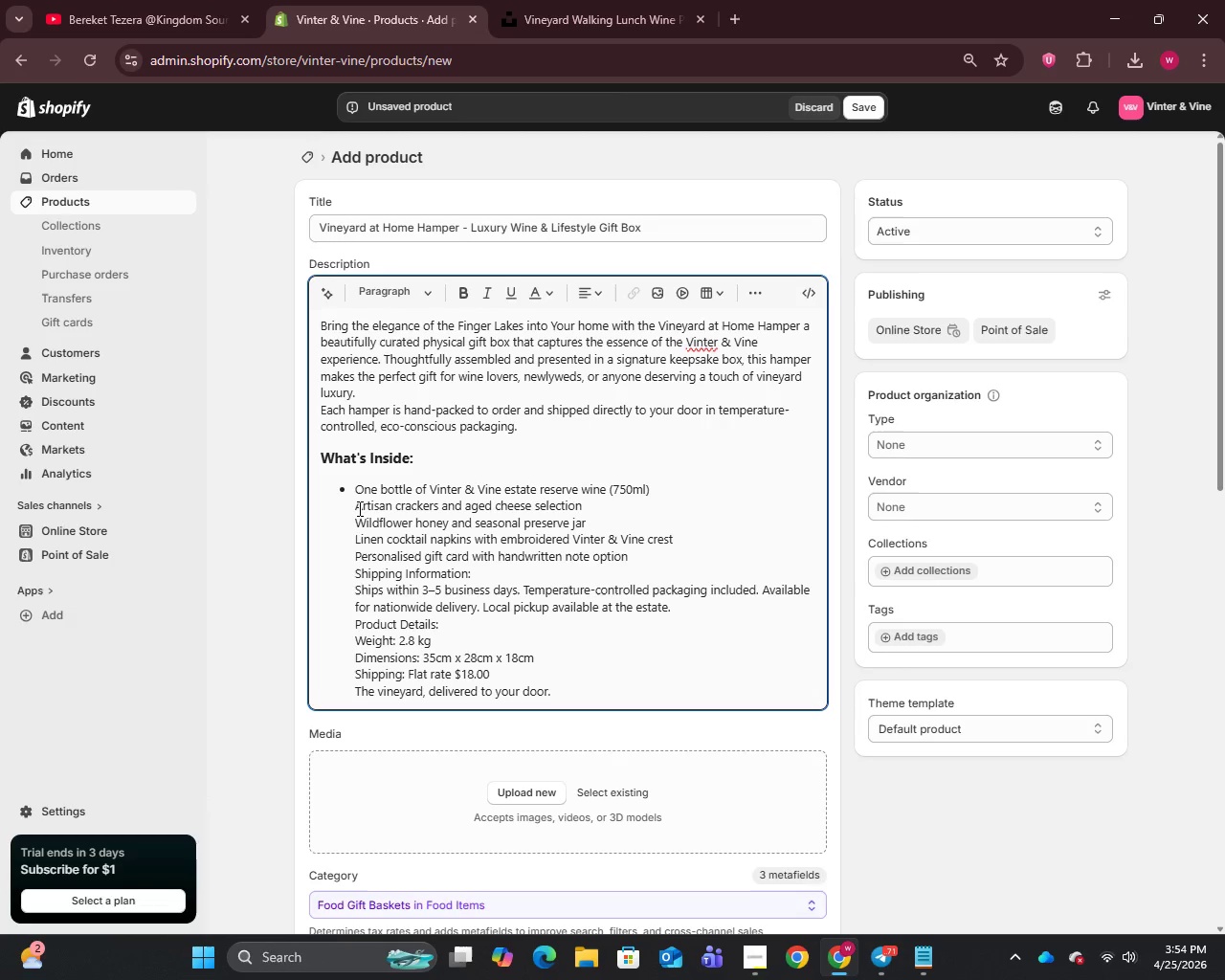 
key(Enter)
 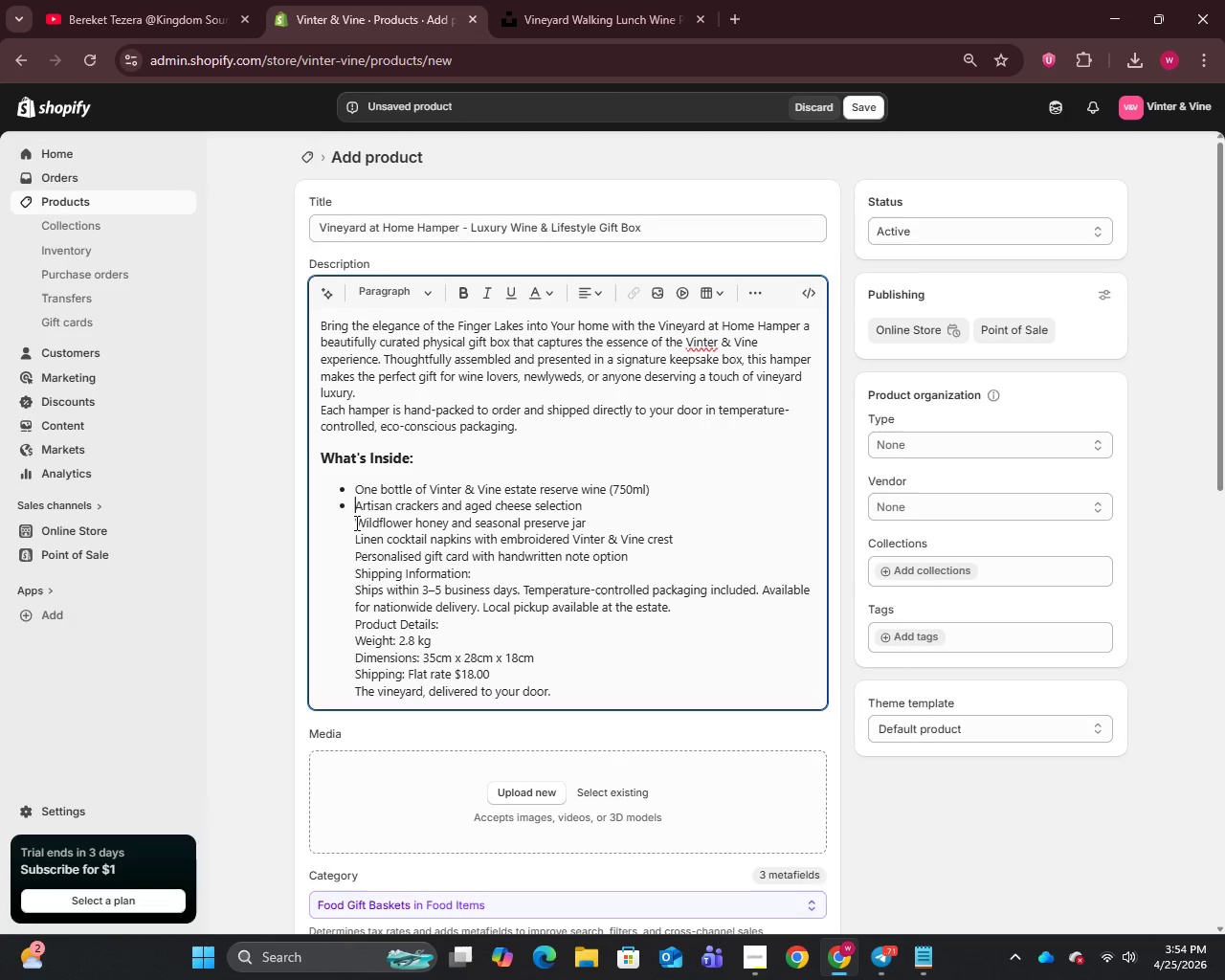 
left_click([355, 523])
 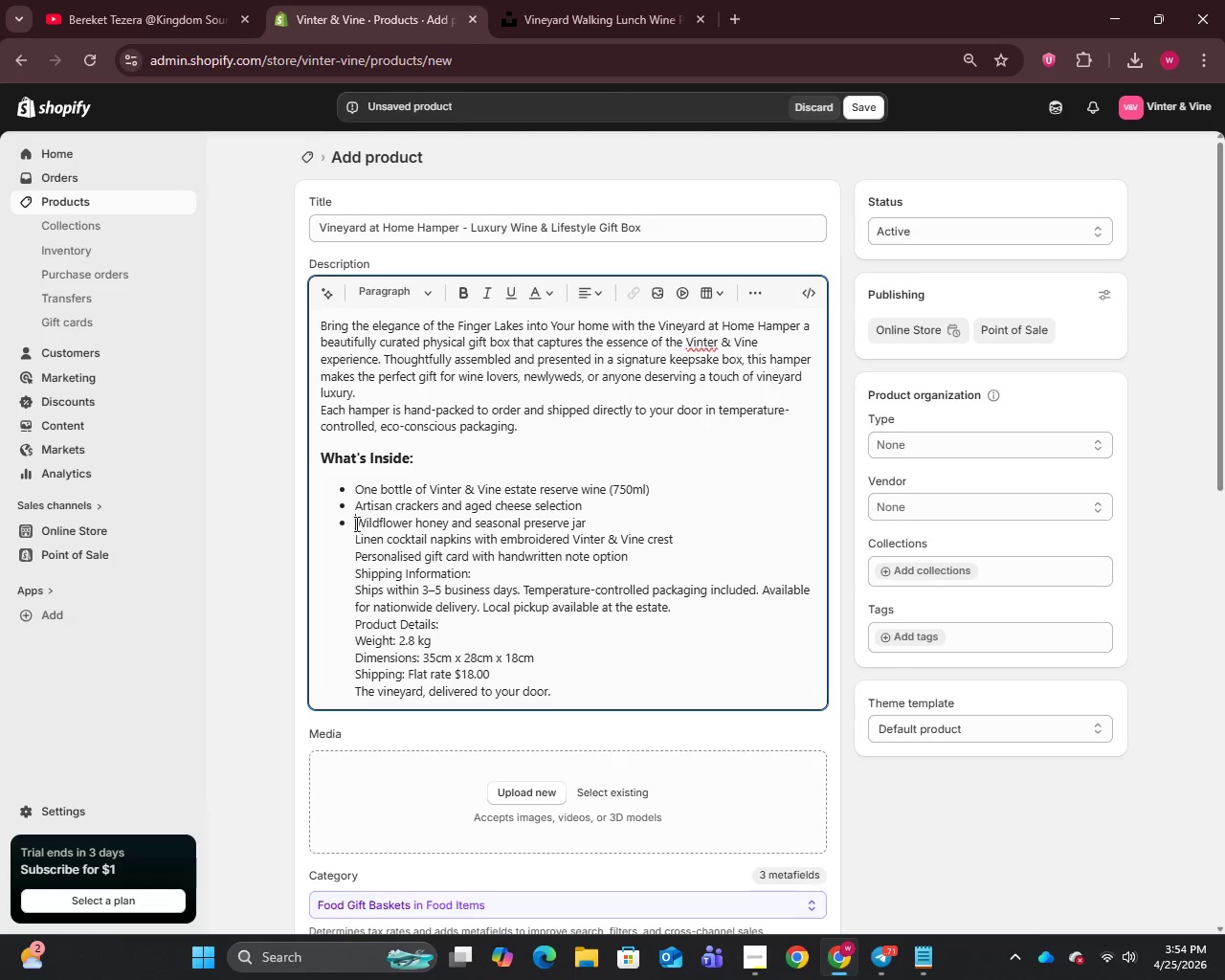 
key(Enter)
 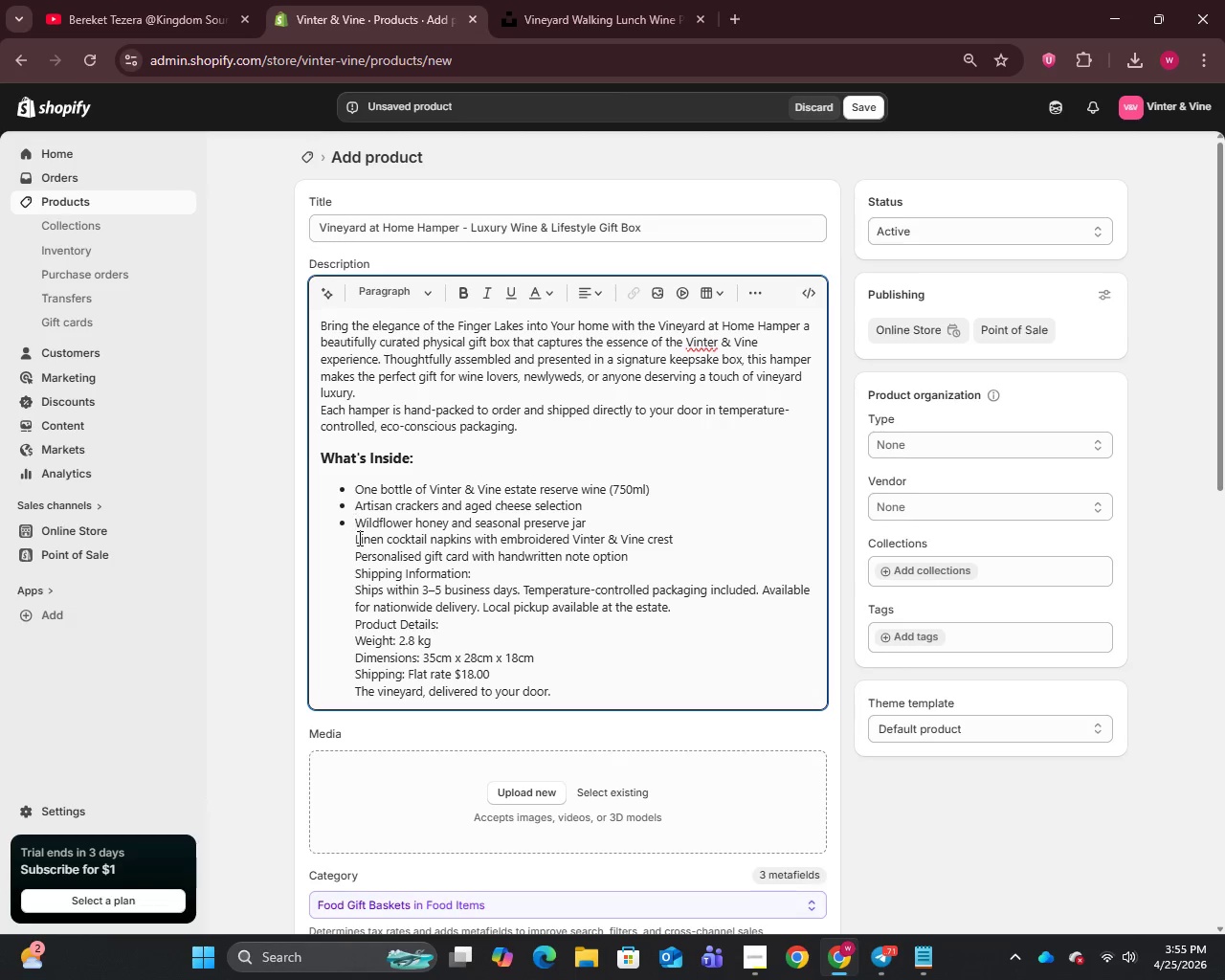 
left_click([358, 538])
 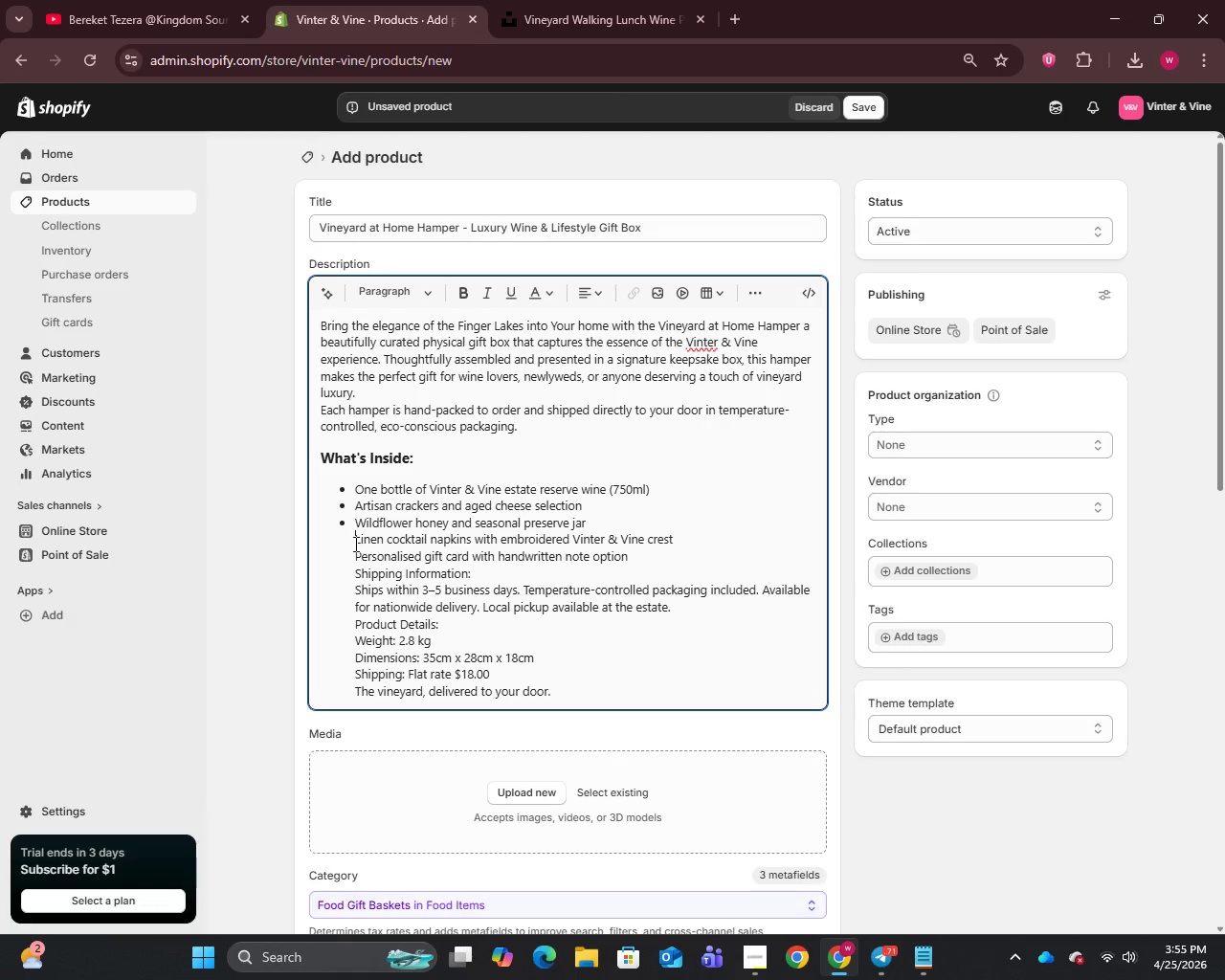 
key(Enter)
 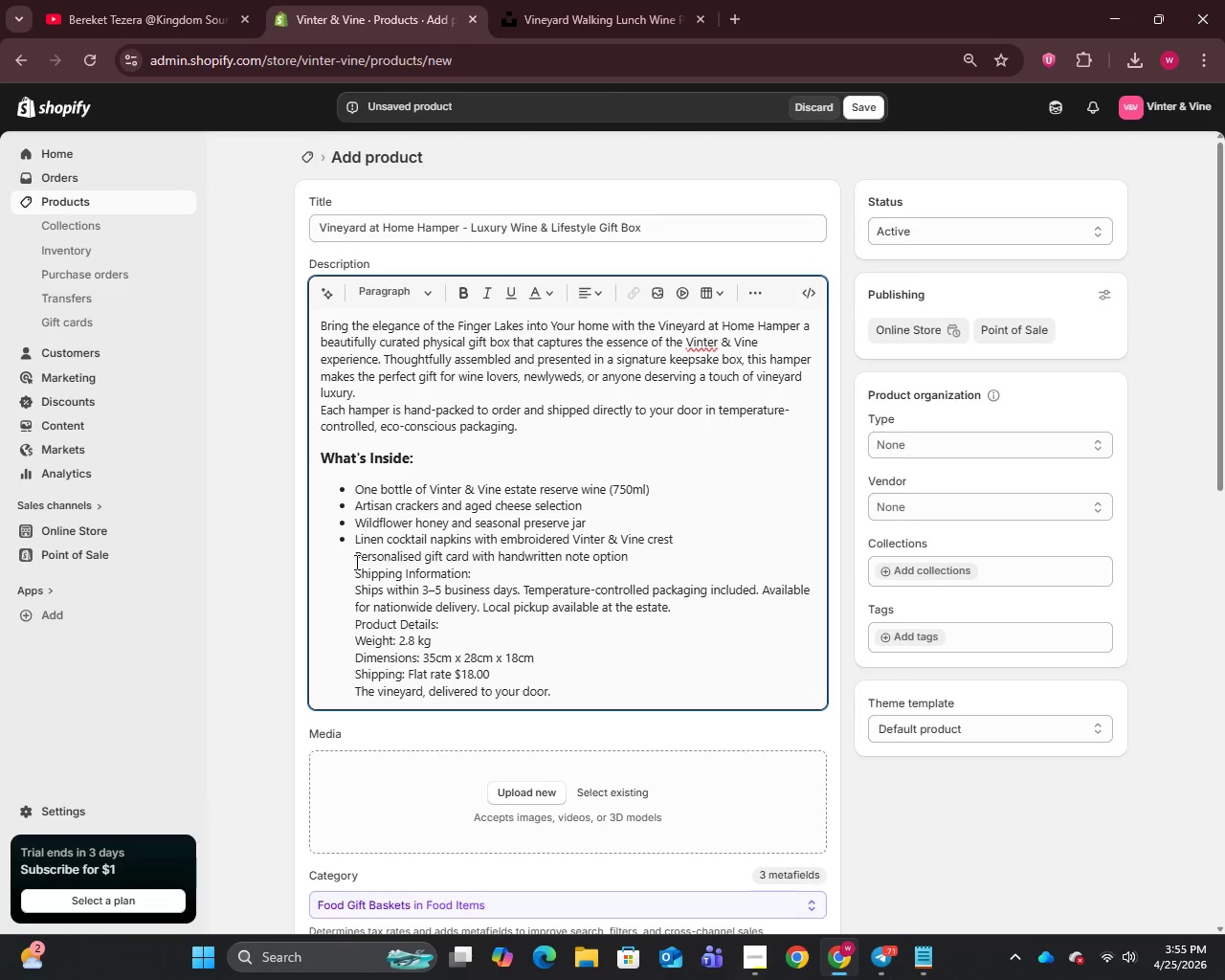 
left_click([355, 562])
 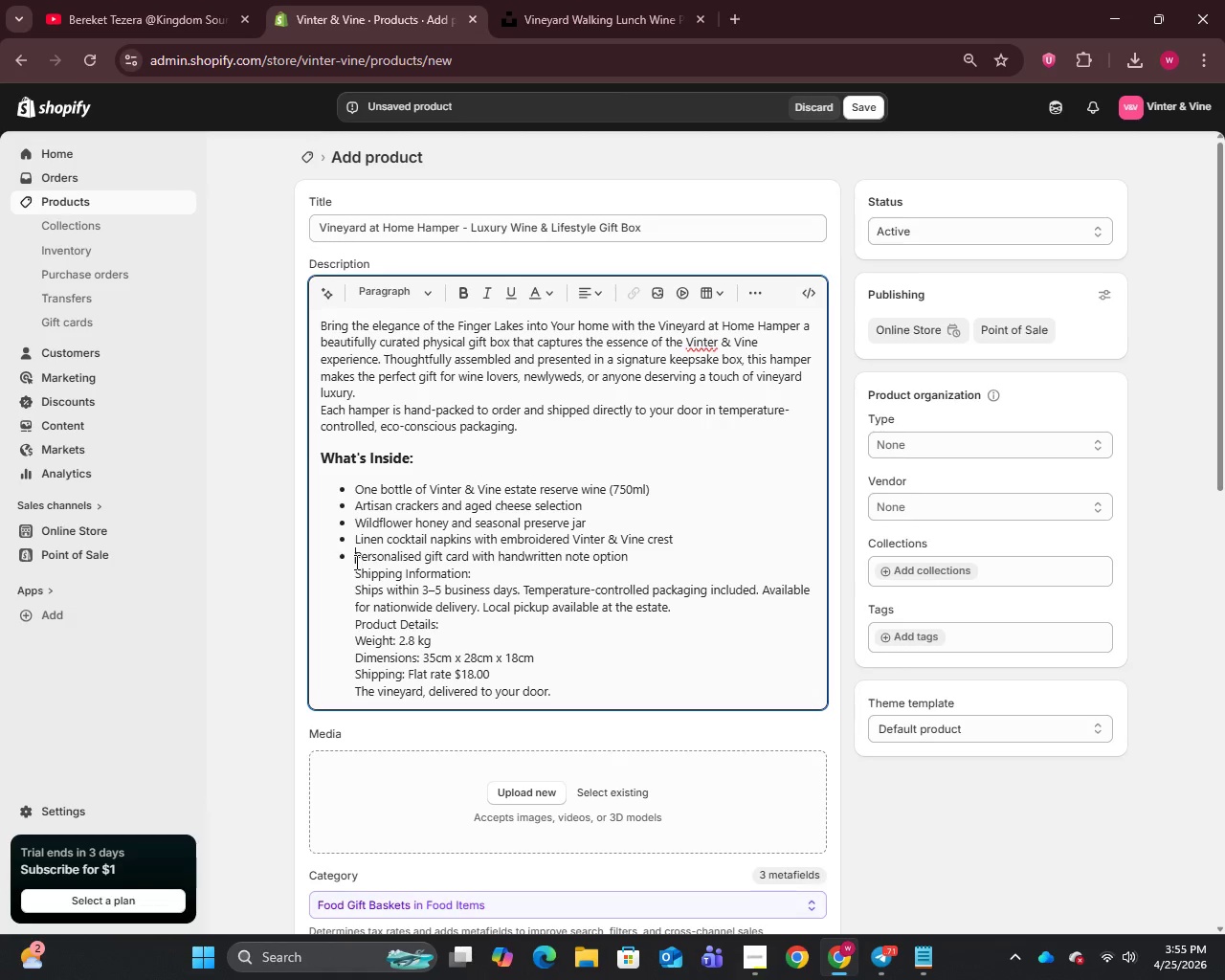 
key(Enter)
 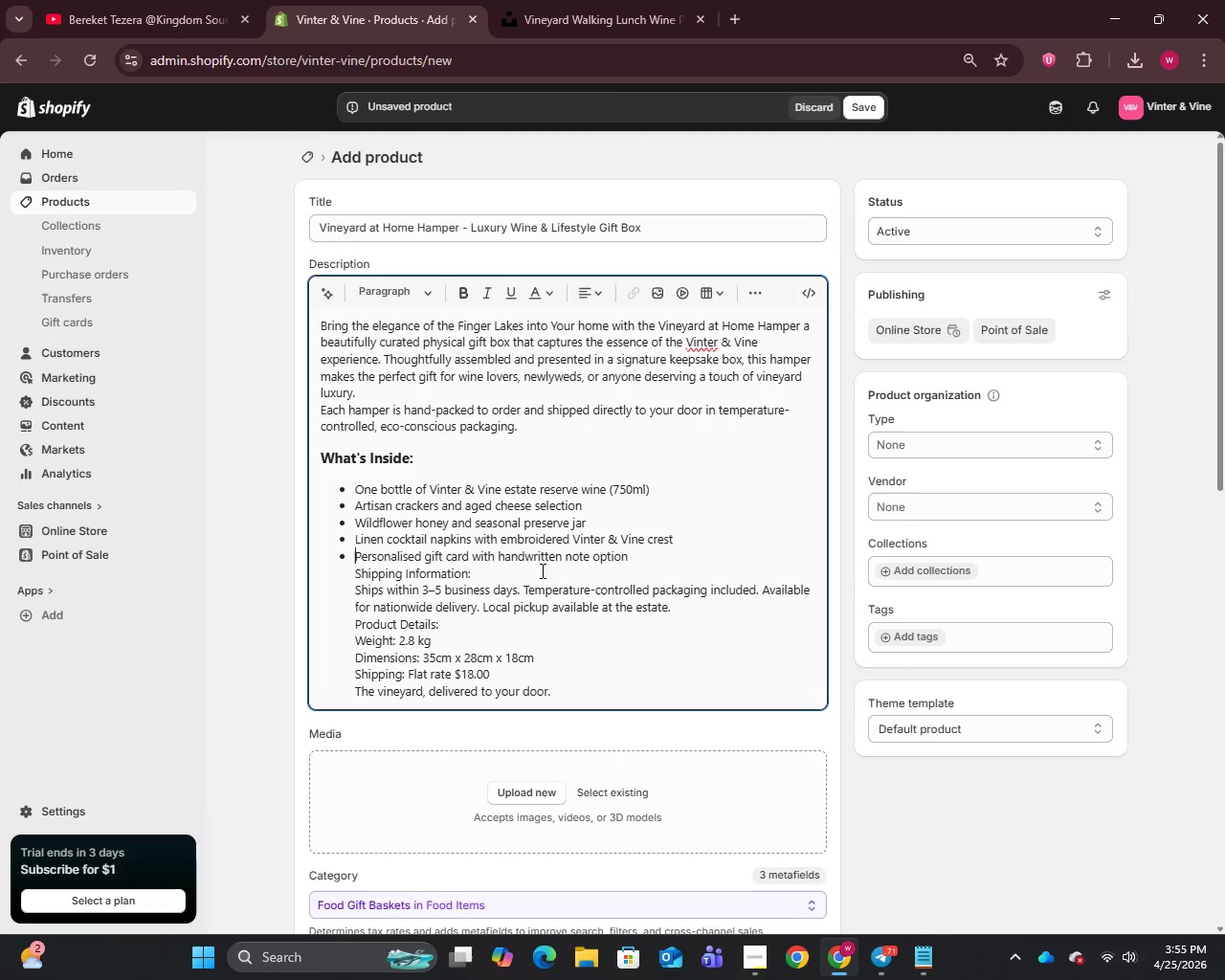 
left_click([631, 559])
 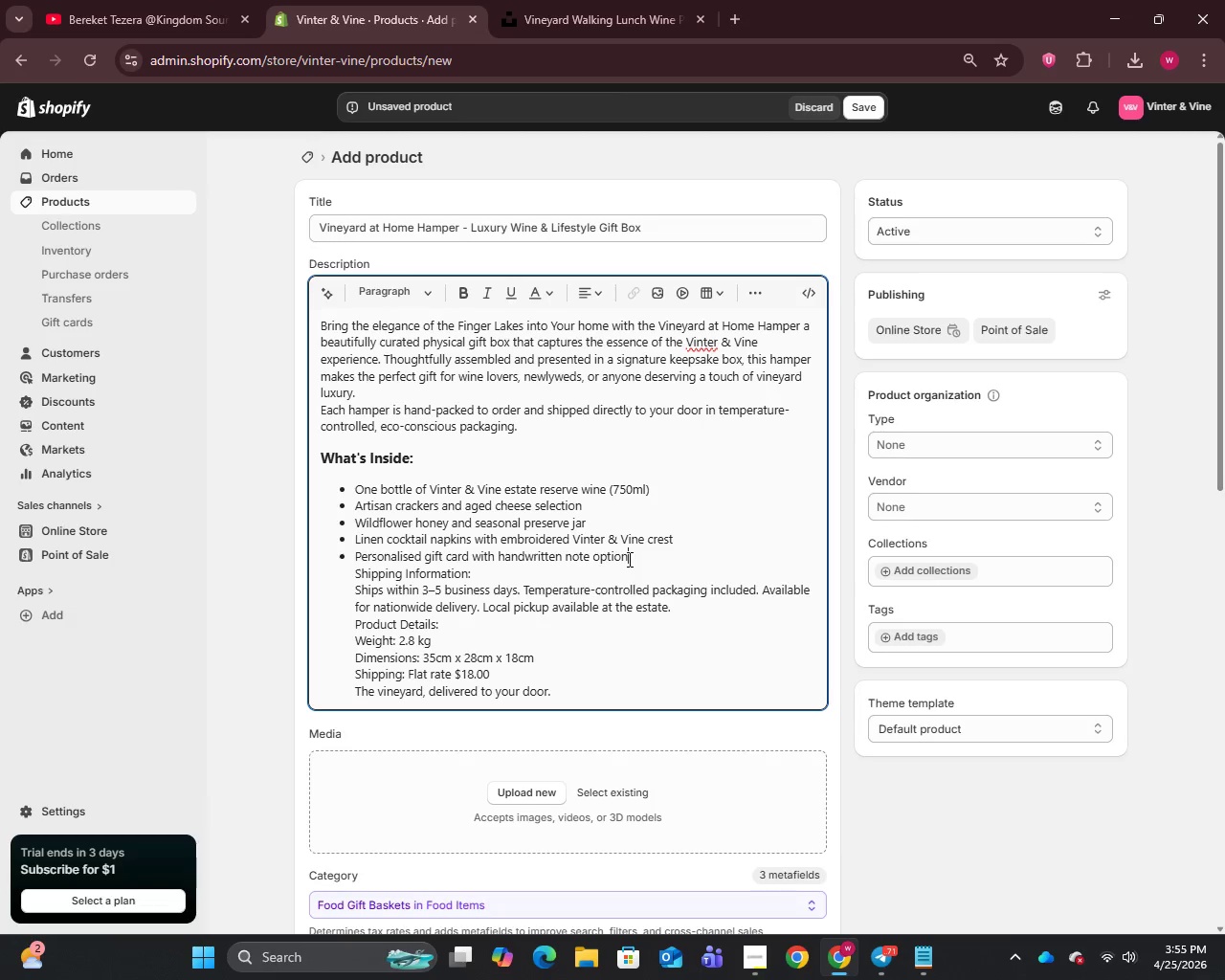 
key(Enter)
 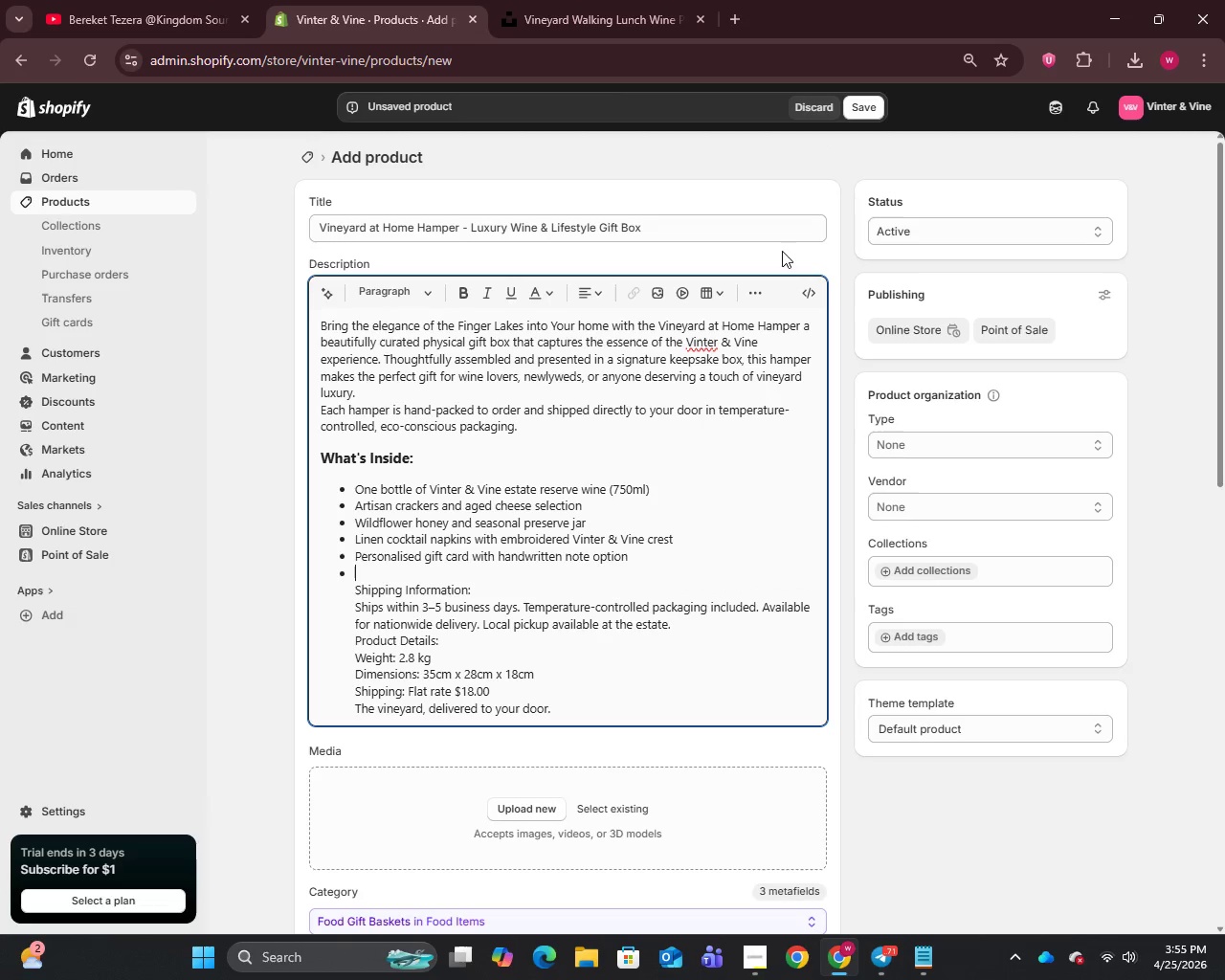 
left_click([745, 293])
 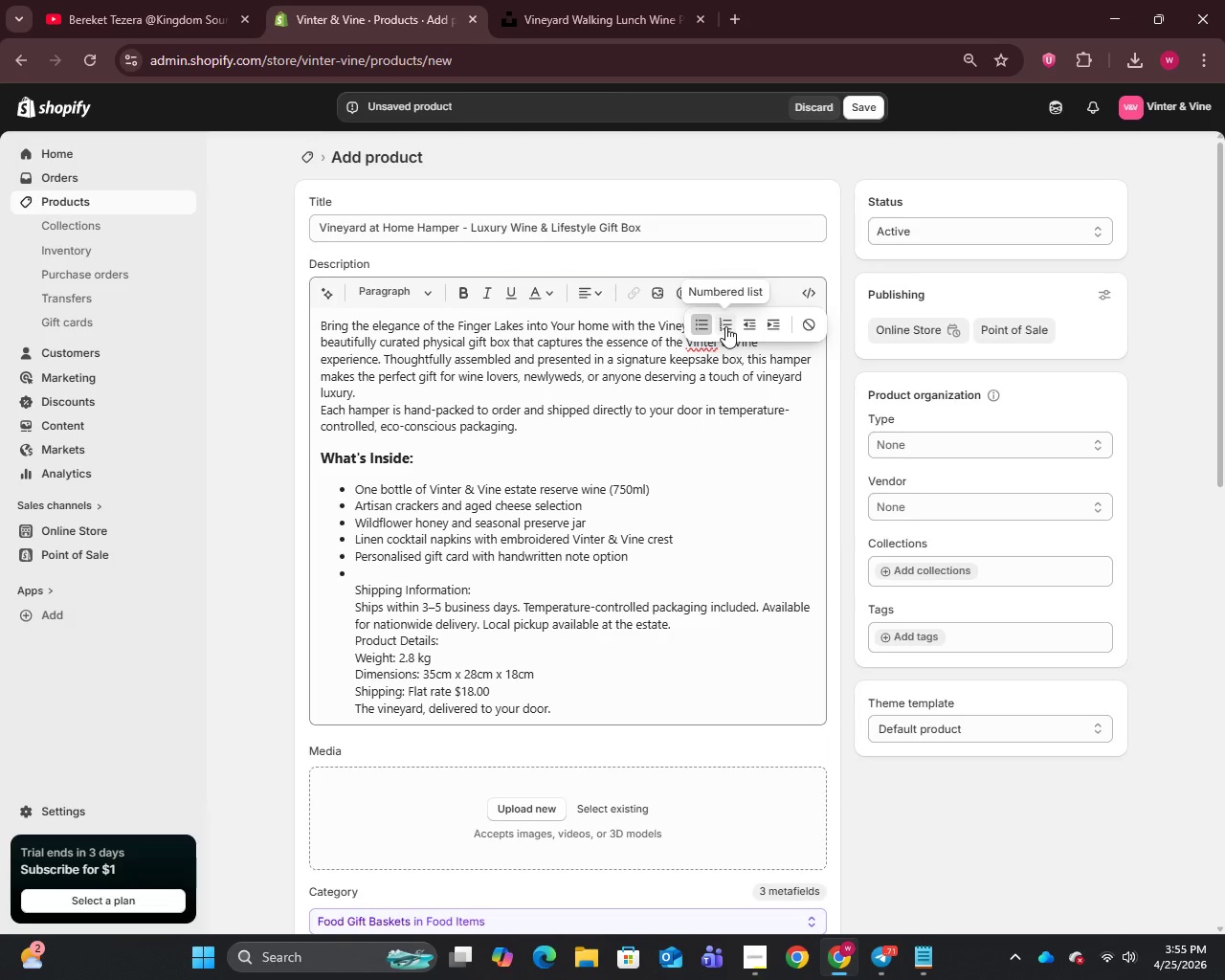 
left_click([704, 326])
 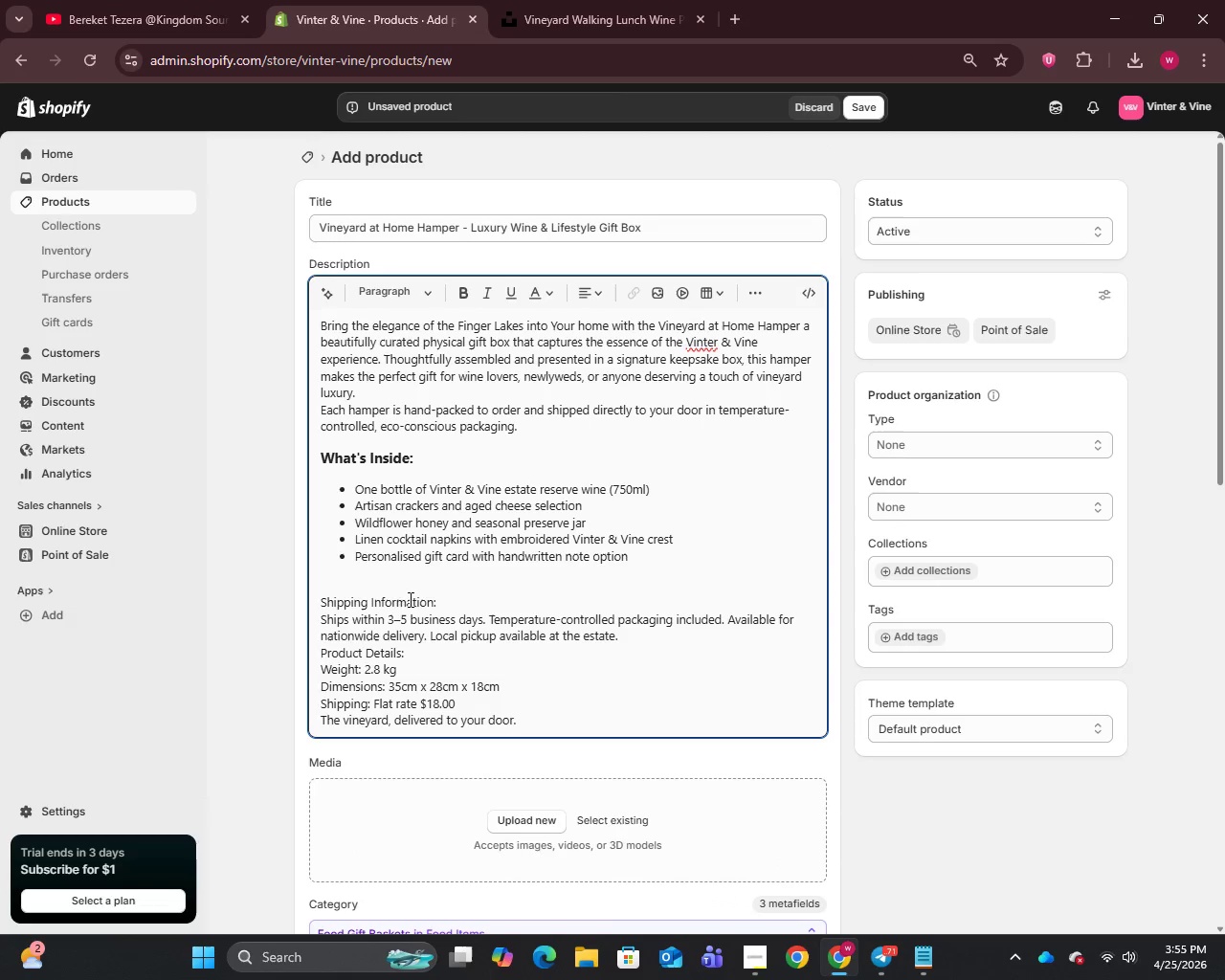 
key(Backspace)
 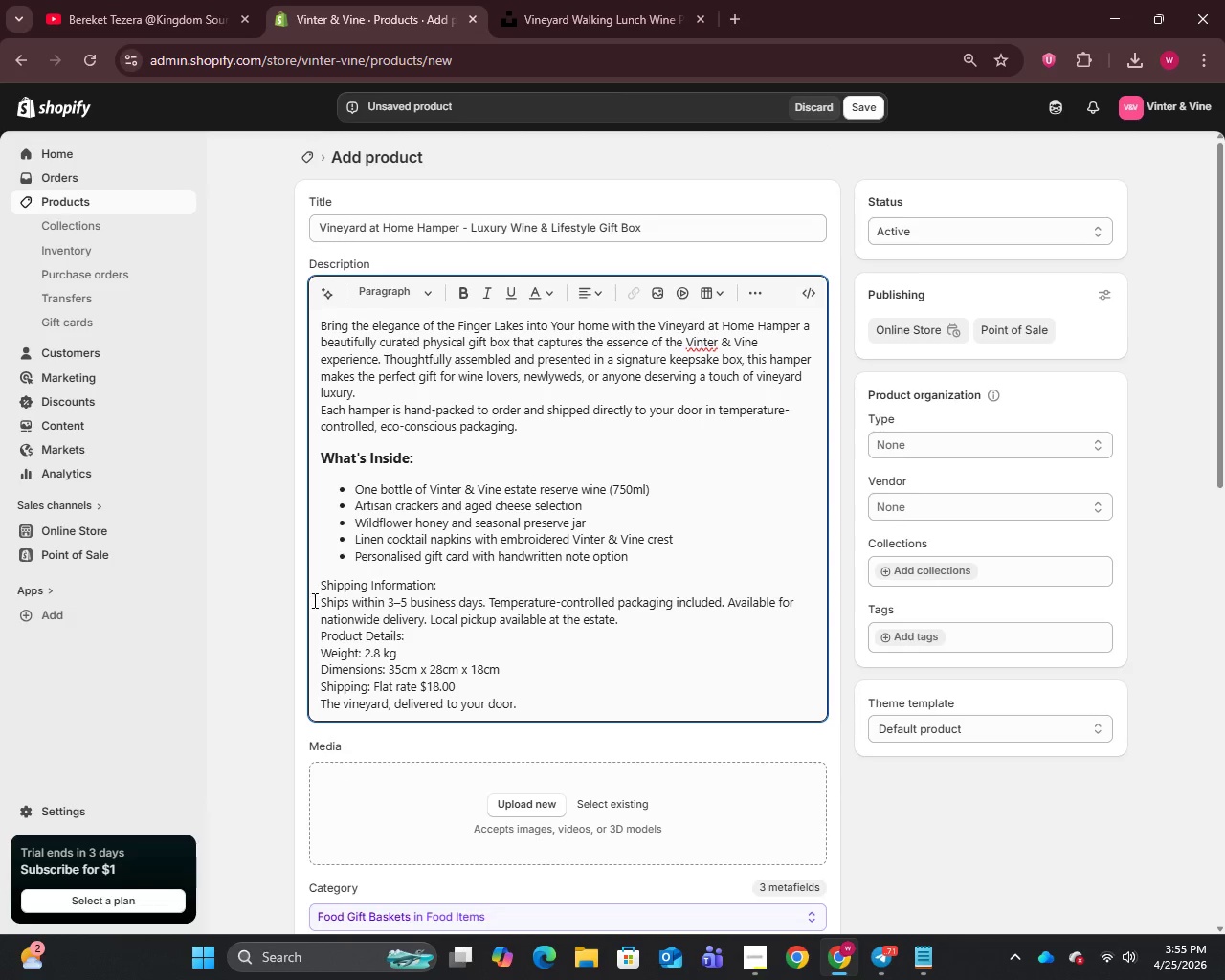 
left_click([323, 602])
 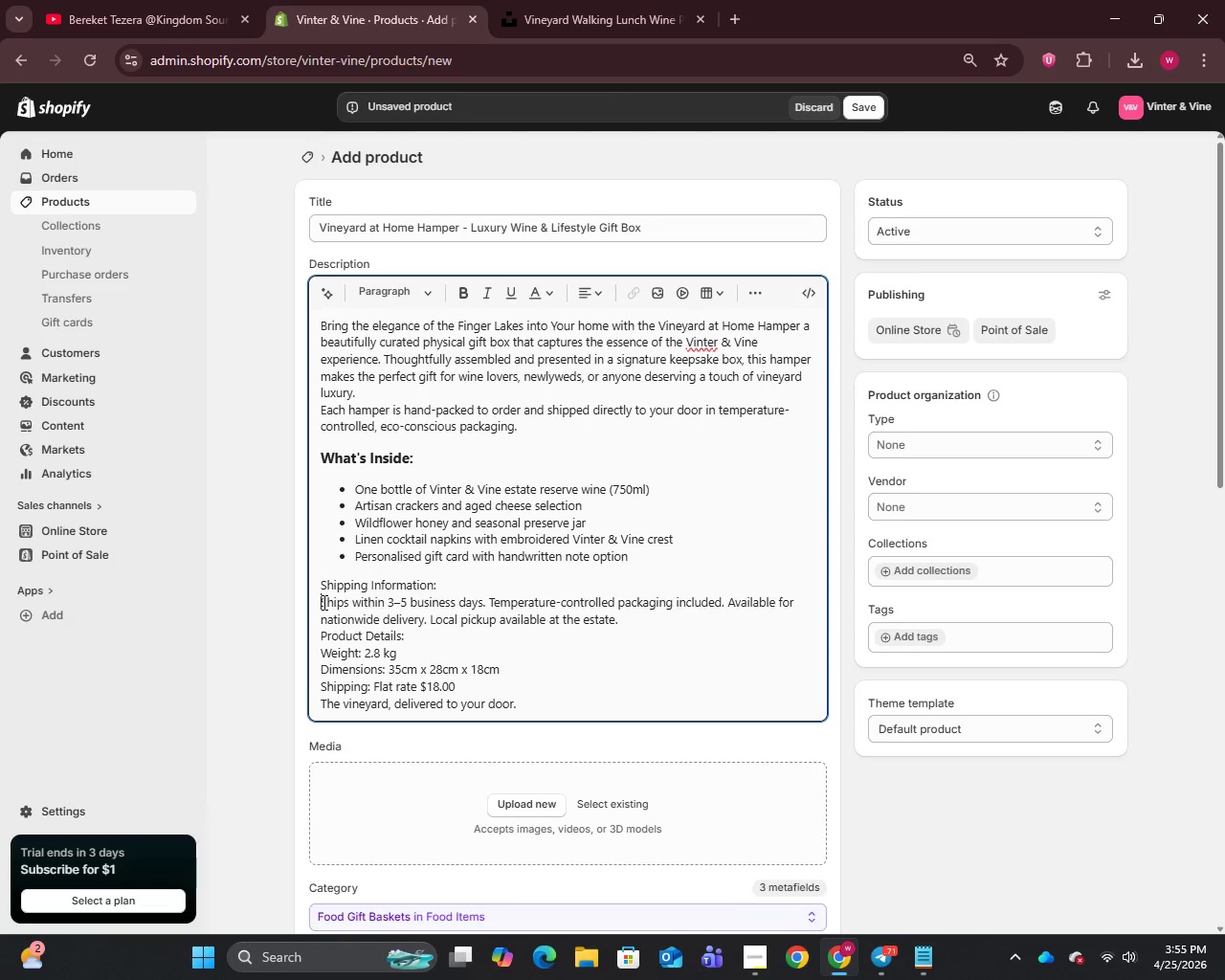 
key(Enter)
 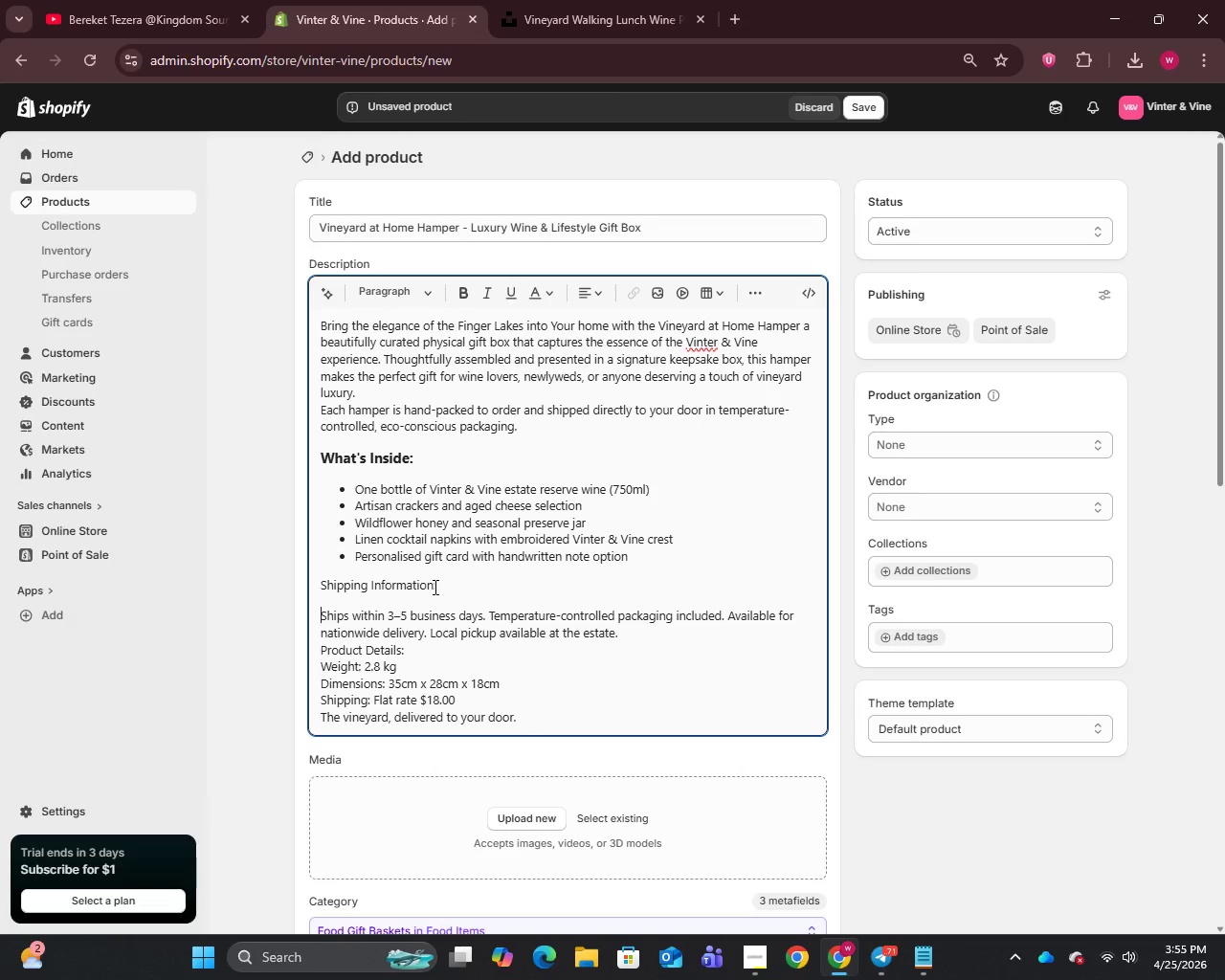 
left_click_drag(start_coordinate=[446, 585], to_coordinate=[316, 573])
 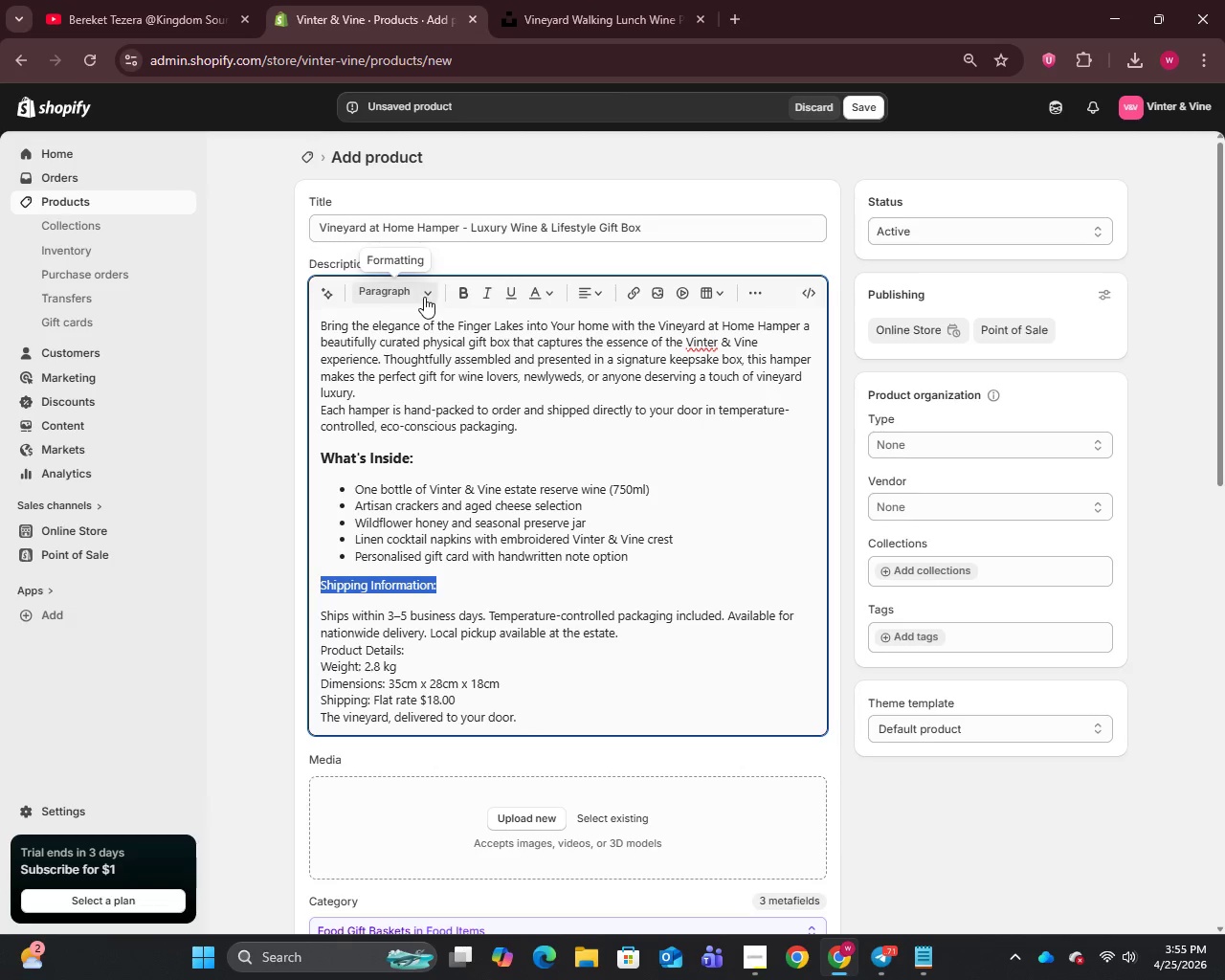 
left_click([424, 297])
 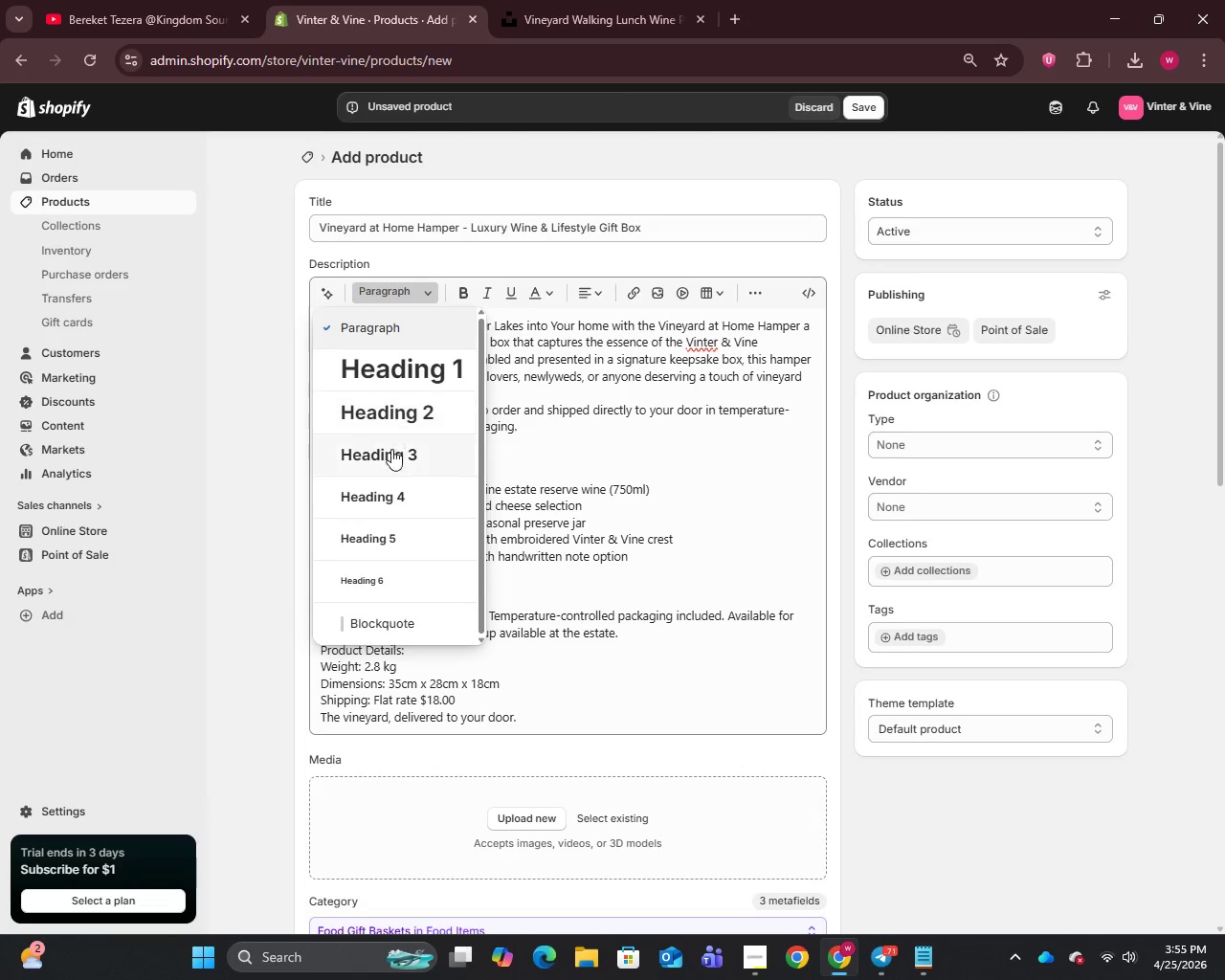 
left_click([390, 460])
 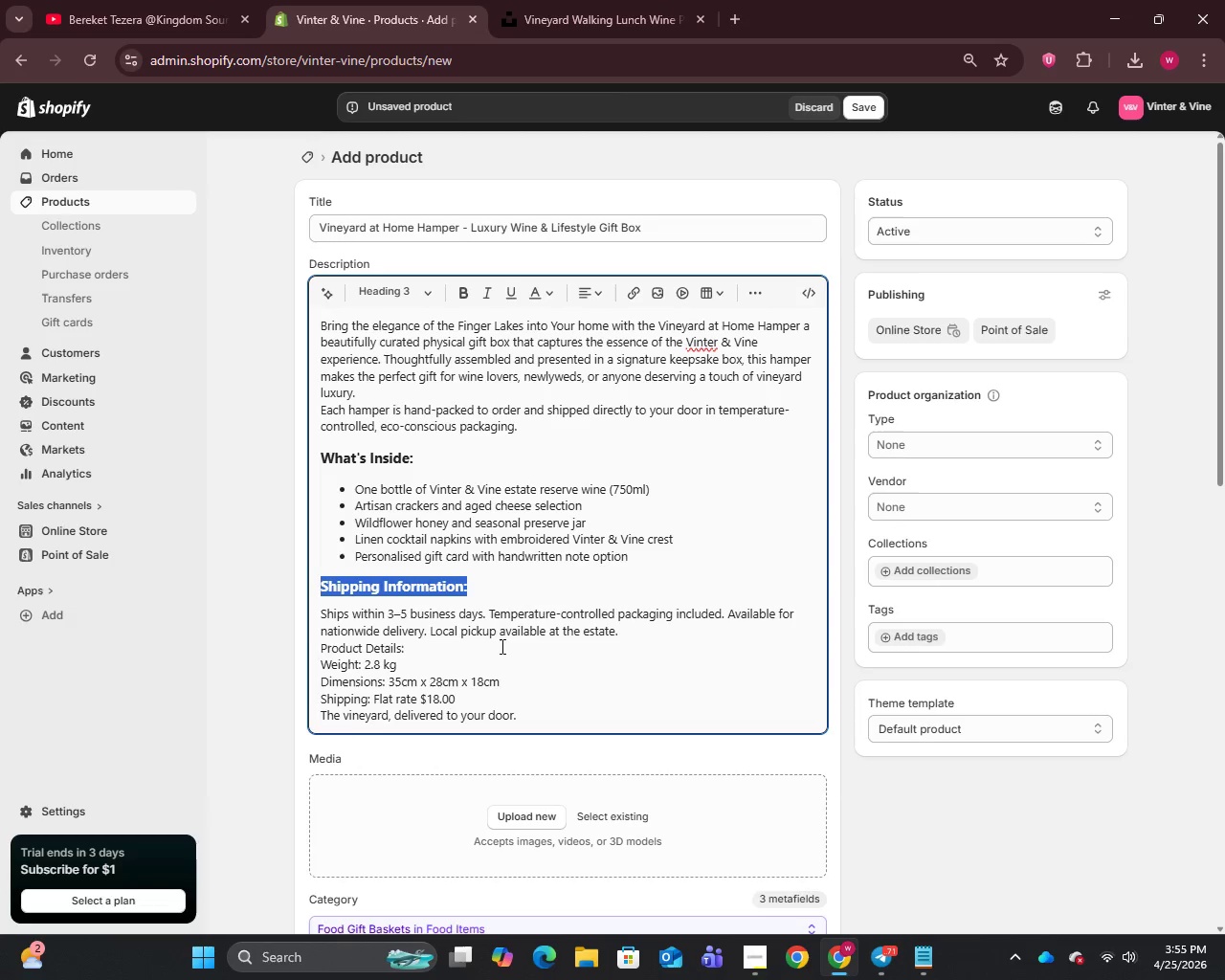 
key(Enter)
 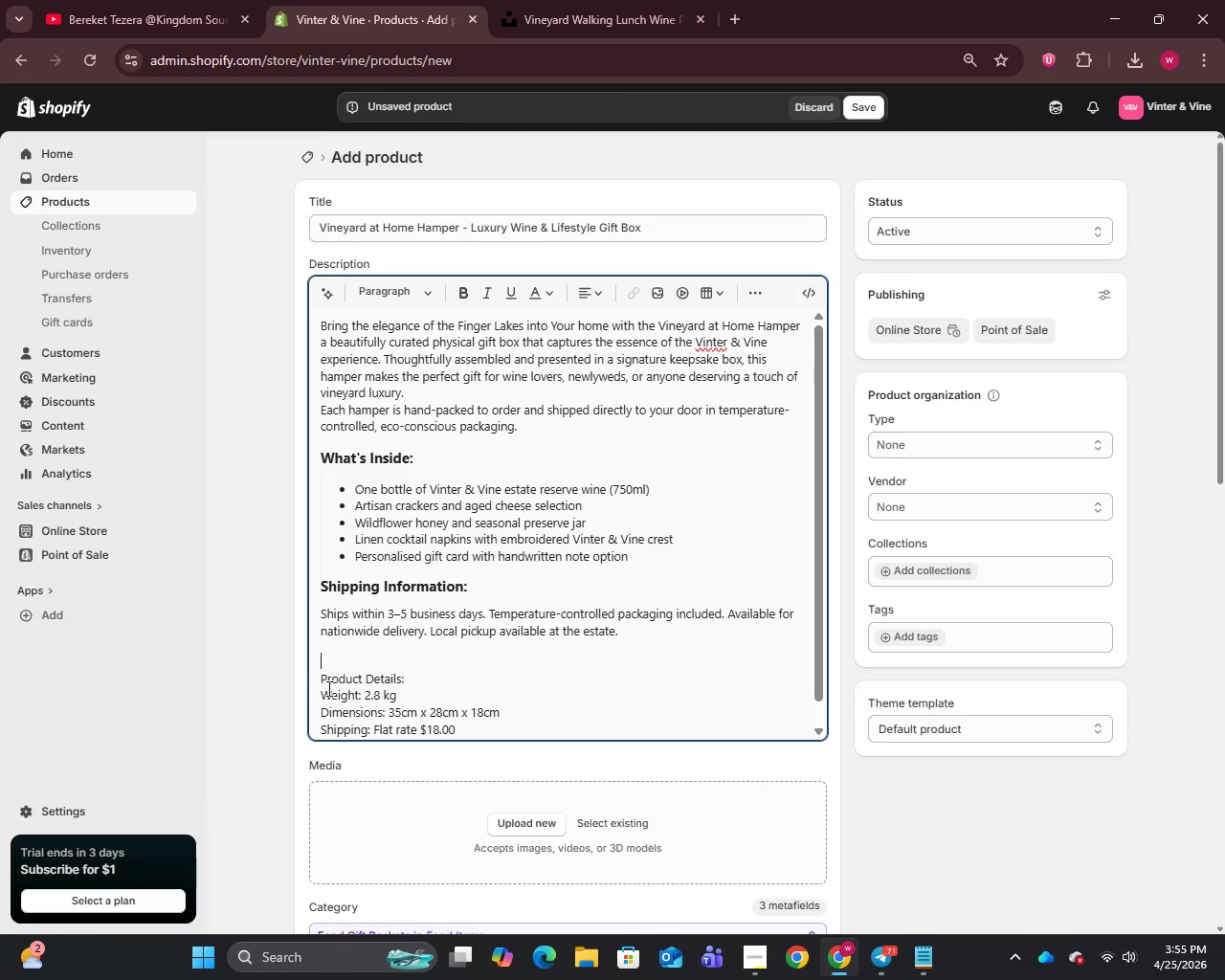 
left_click([317, 675])
 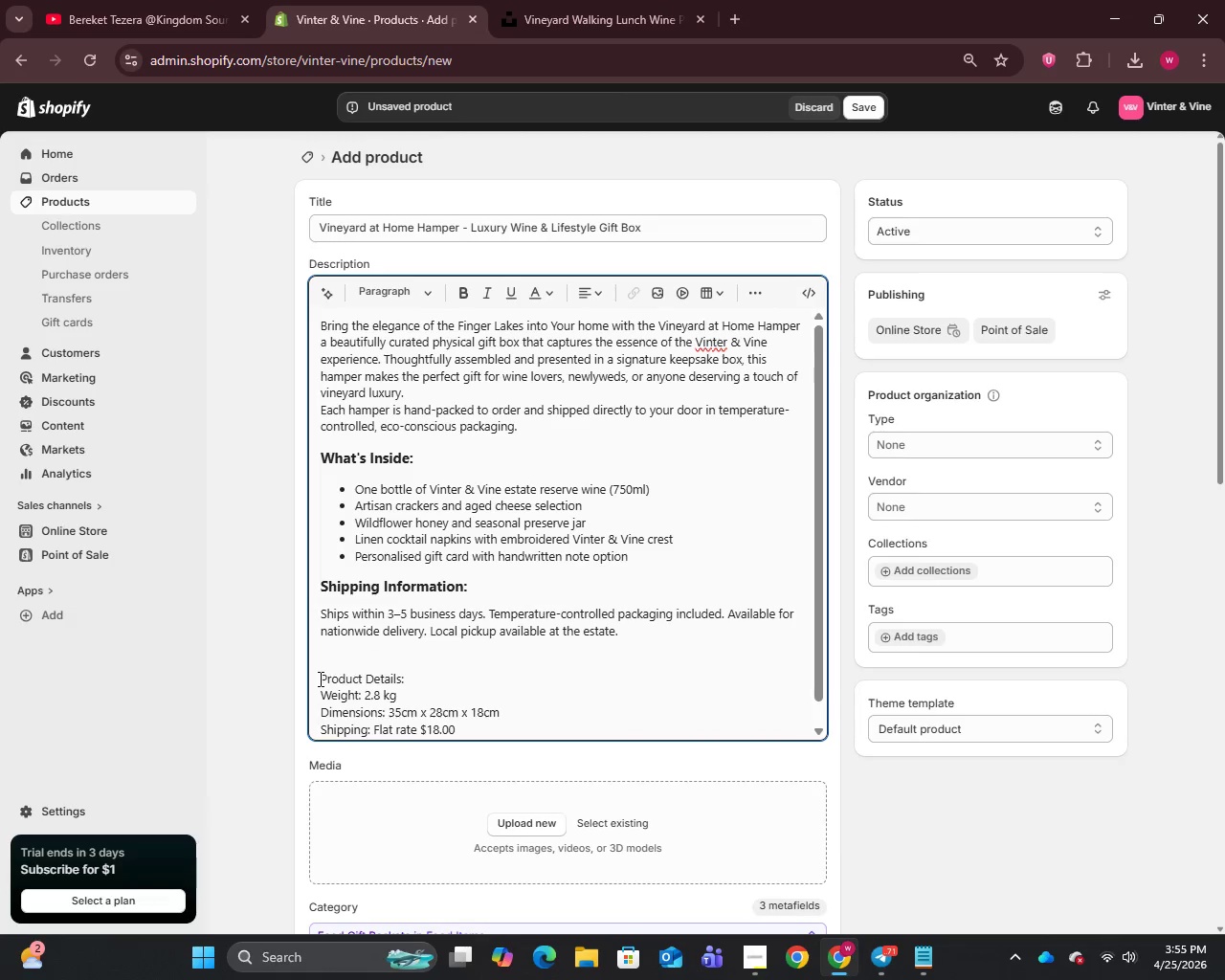 
key(Backspace)
 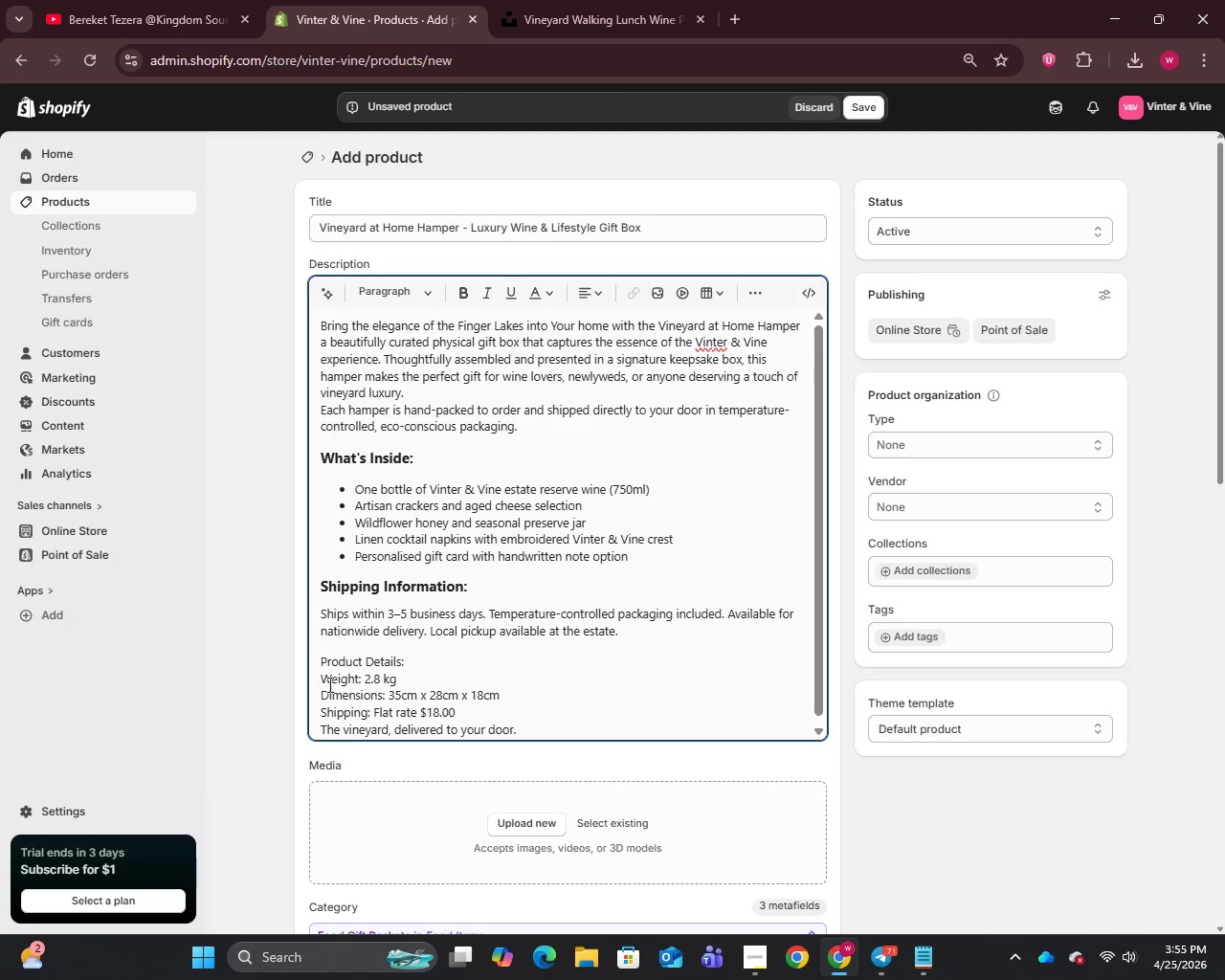 
left_click([323, 679])
 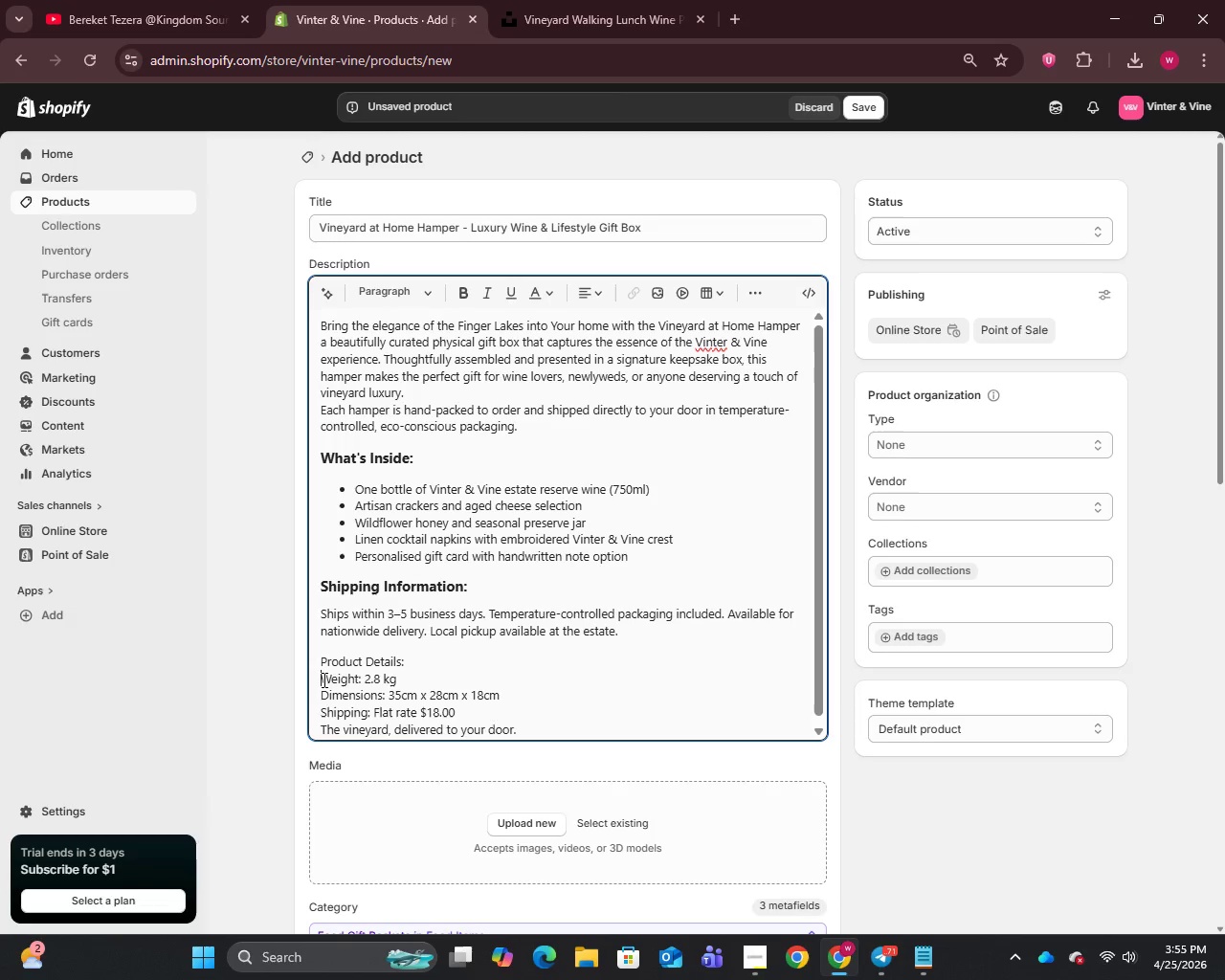 
key(Enter)
 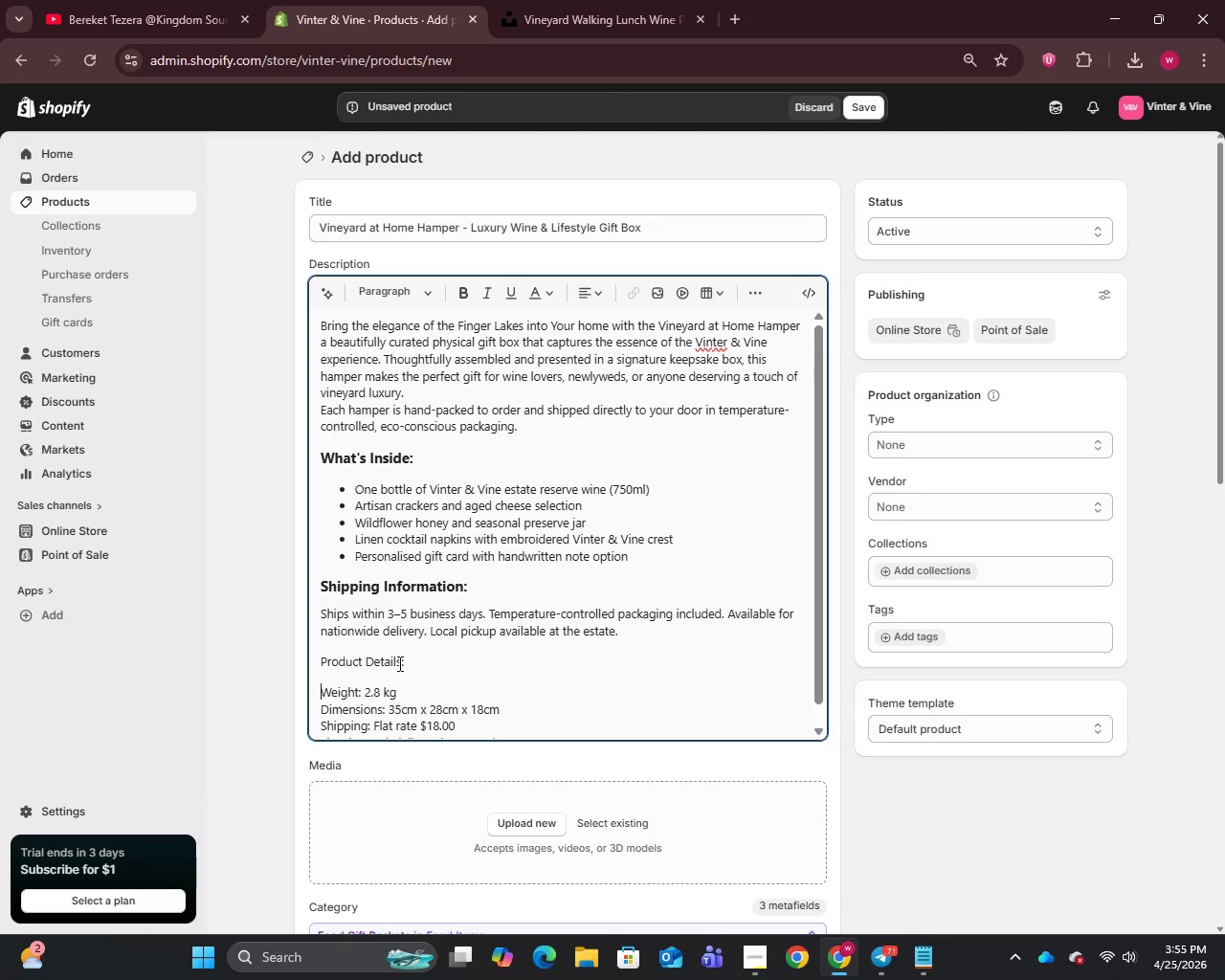 
left_click_drag(start_coordinate=[414, 664], to_coordinate=[320, 657])
 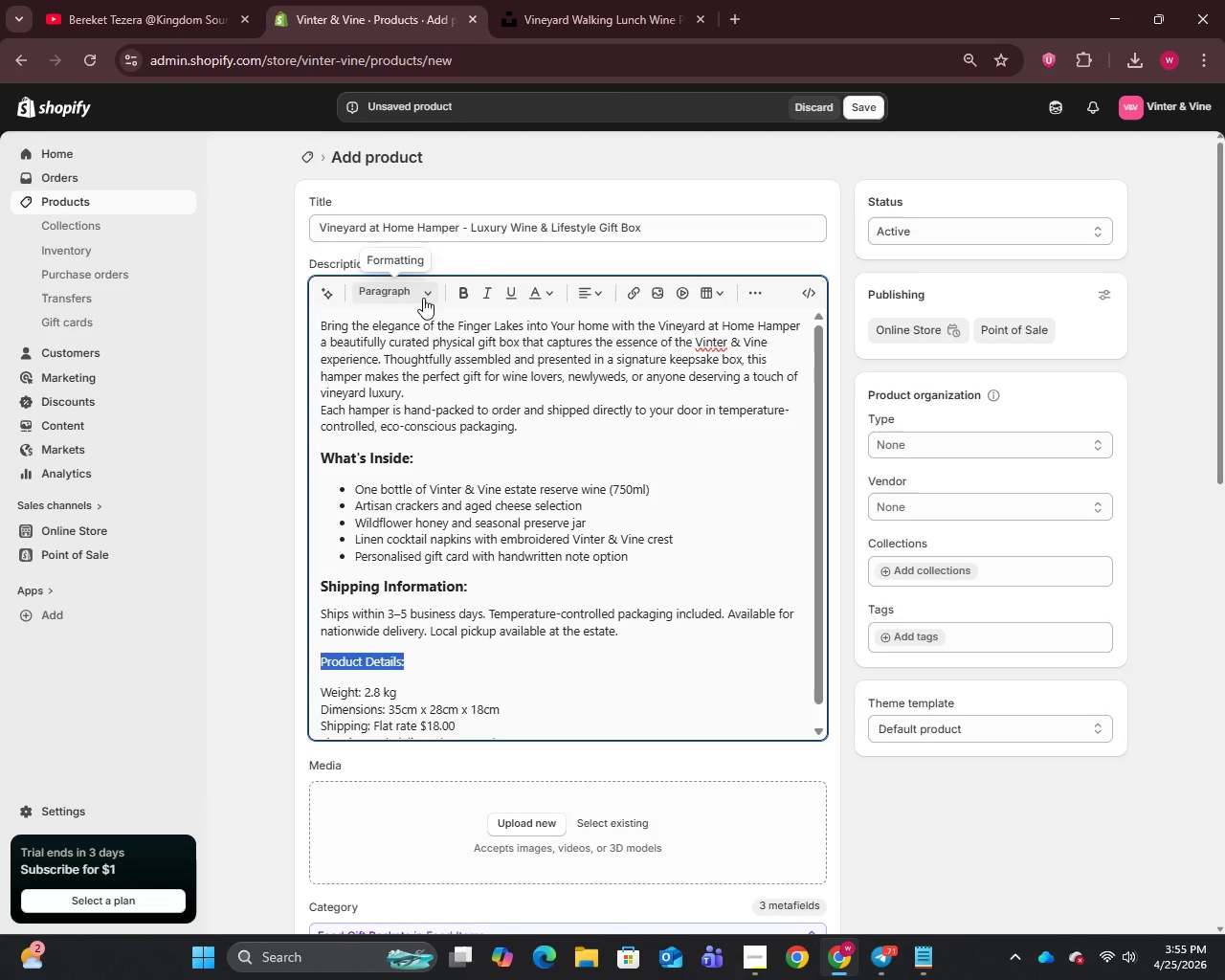 
left_click([423, 293])
 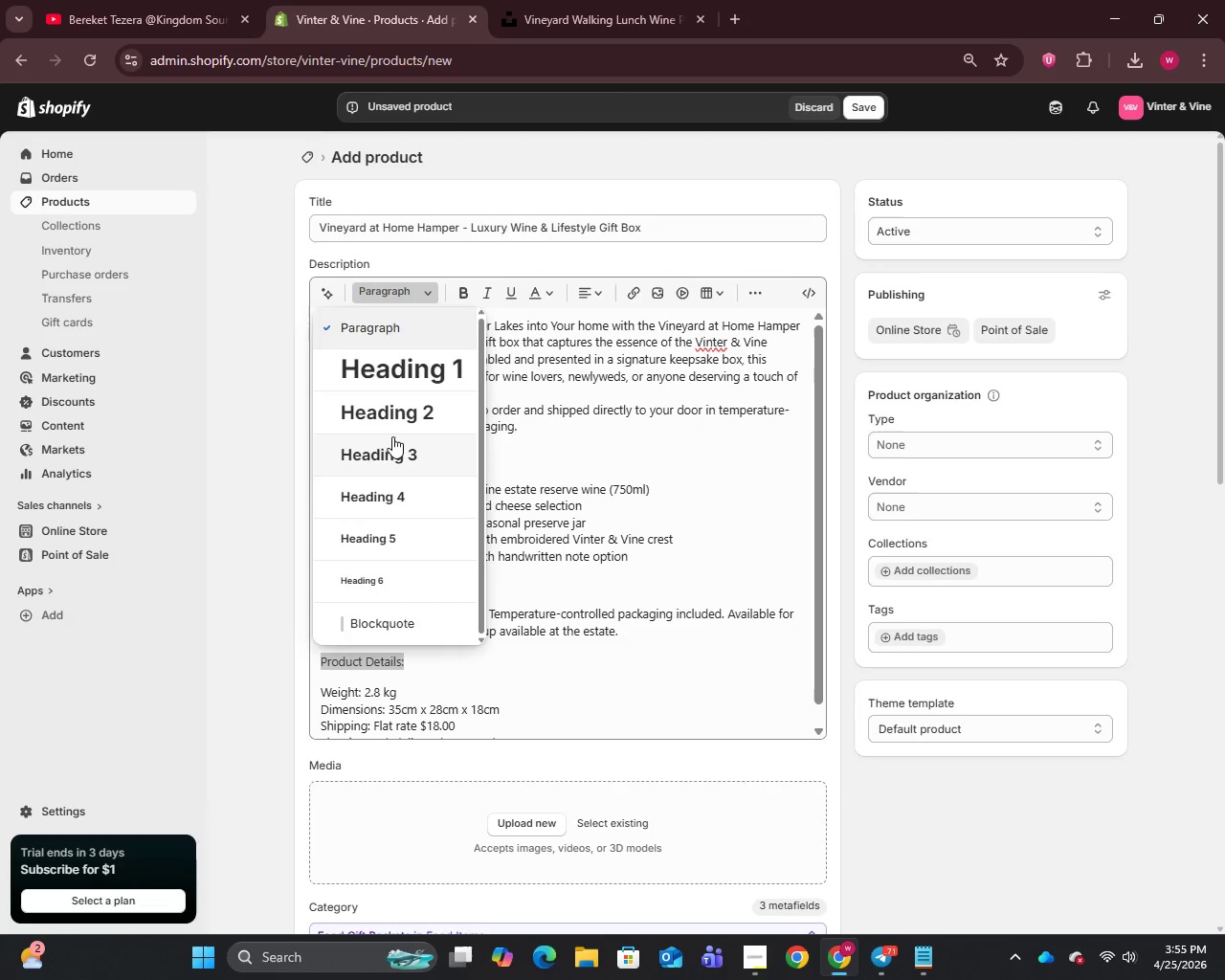 
left_click([387, 450])
 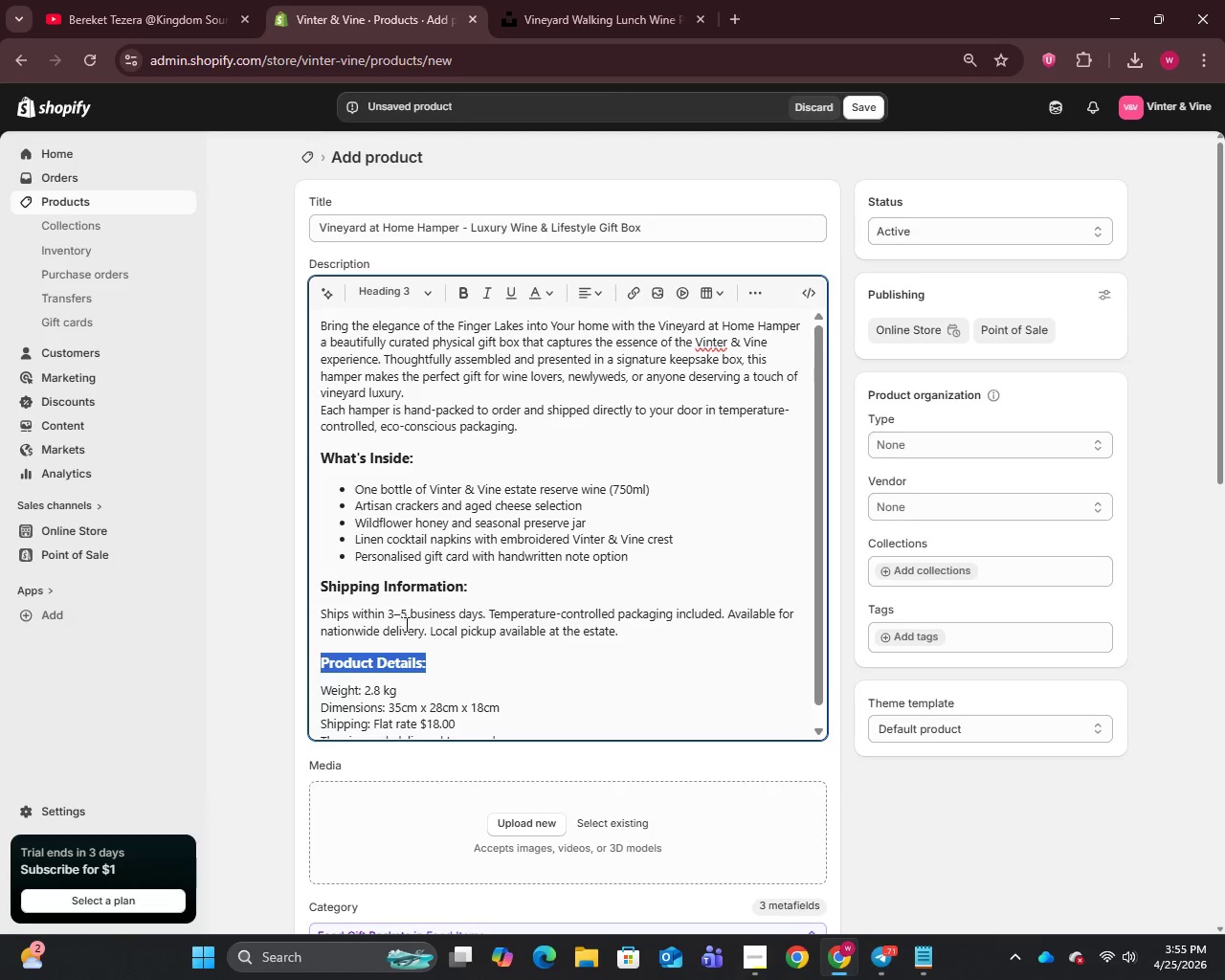 
scroll: coordinate [409, 623], scroll_direction: down, amount: 3.0
 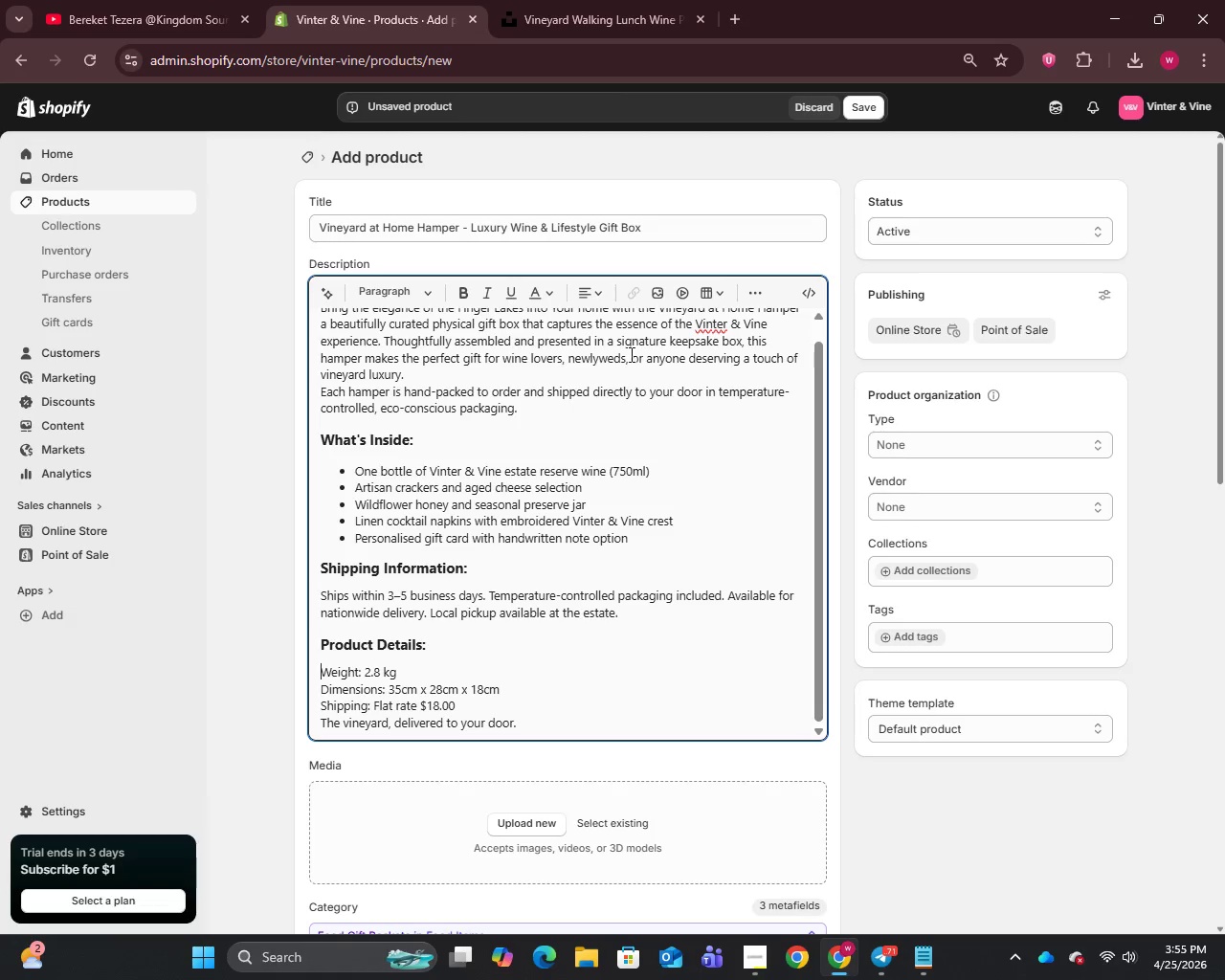 
left_click([756, 294])
 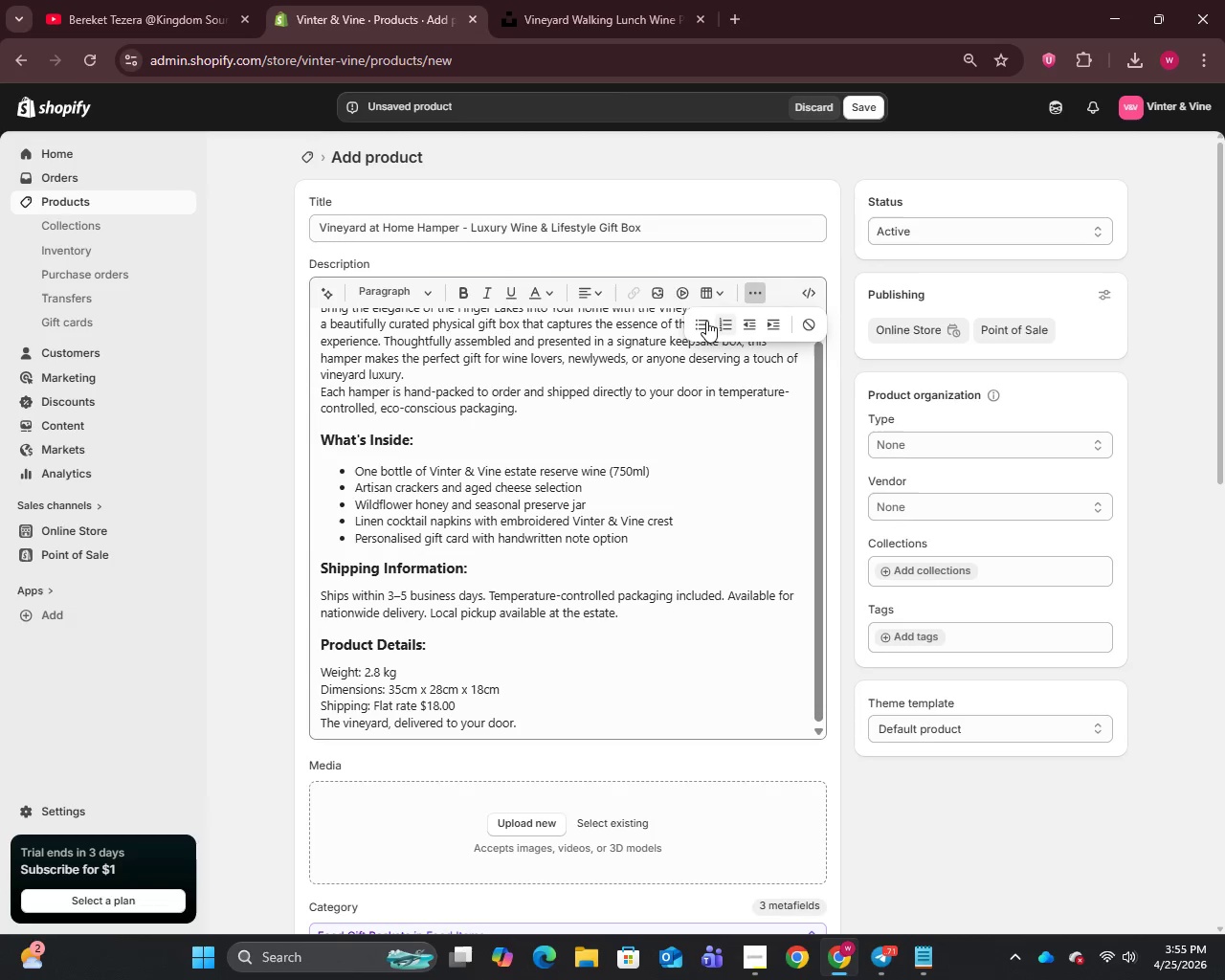 
left_click([702, 321])
 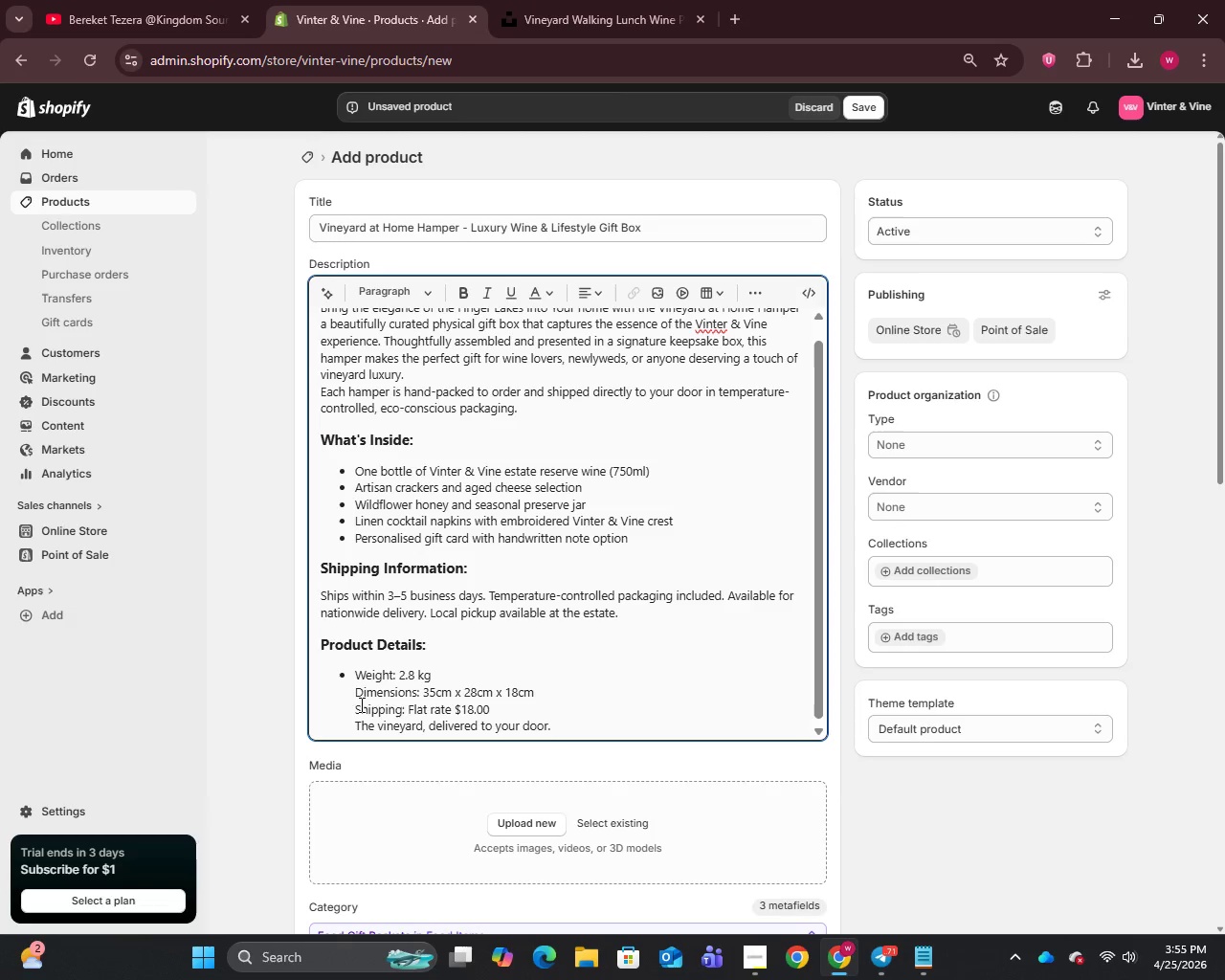 
left_click([354, 697])
 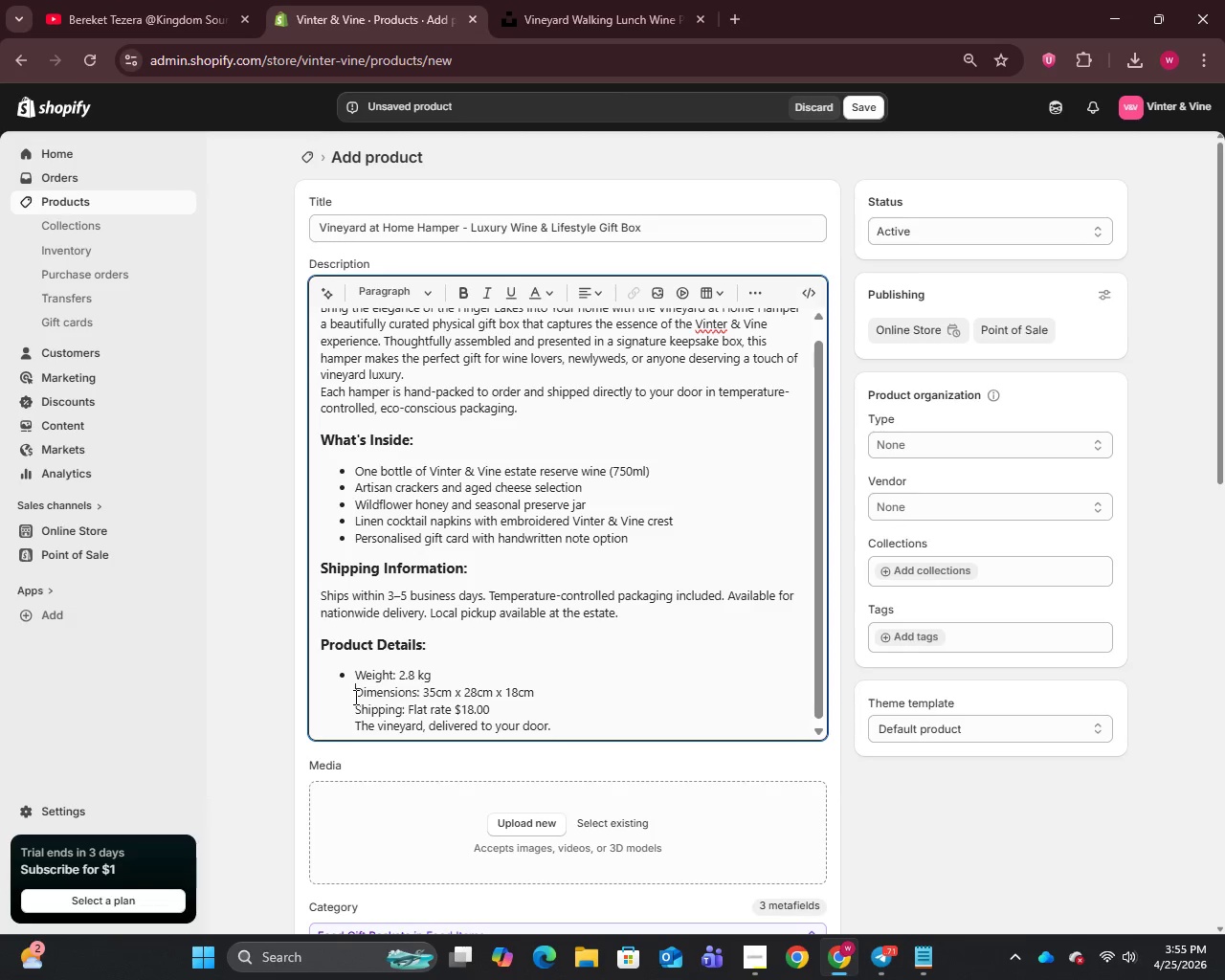 
key(Enter)
 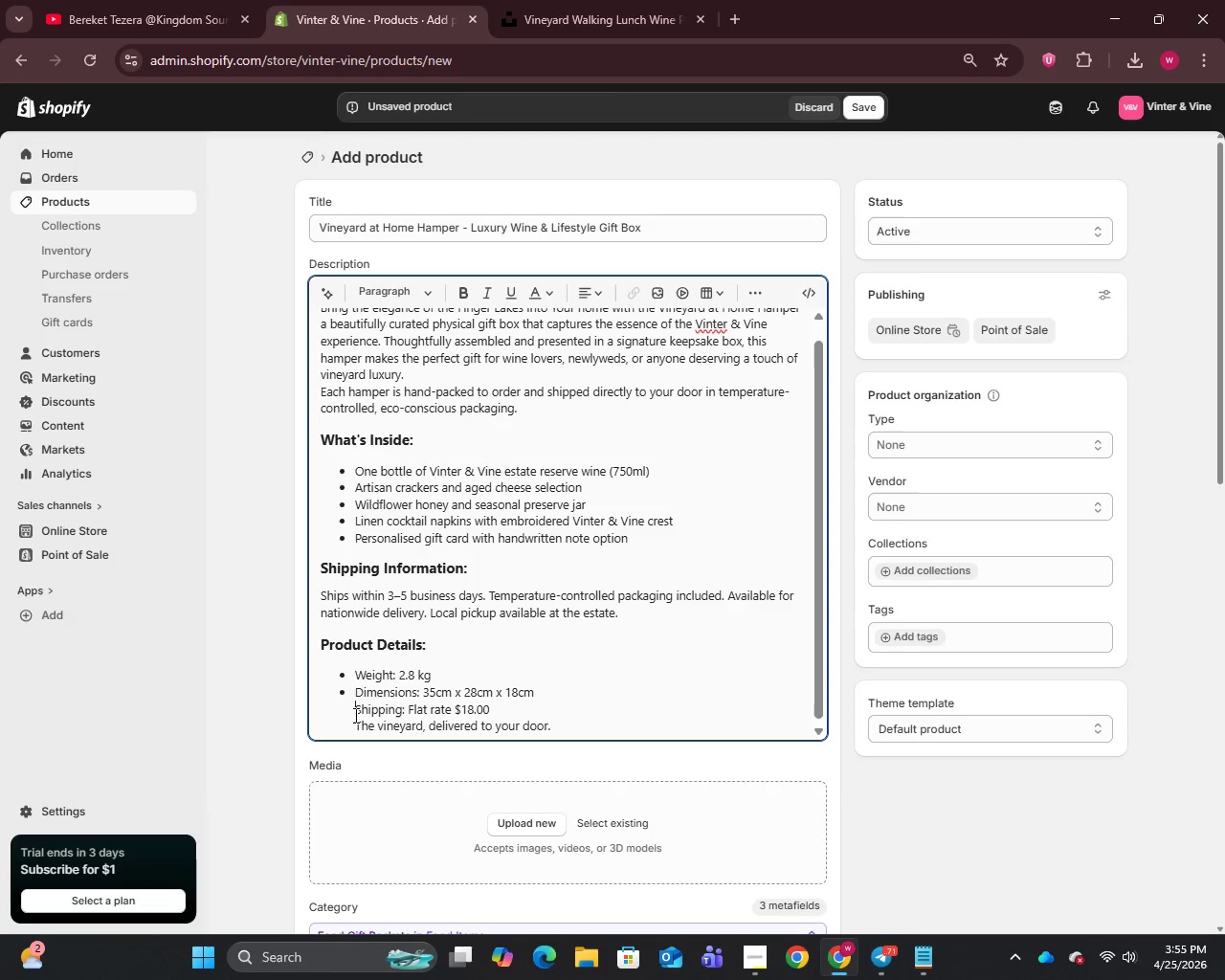 
key(Enter)
 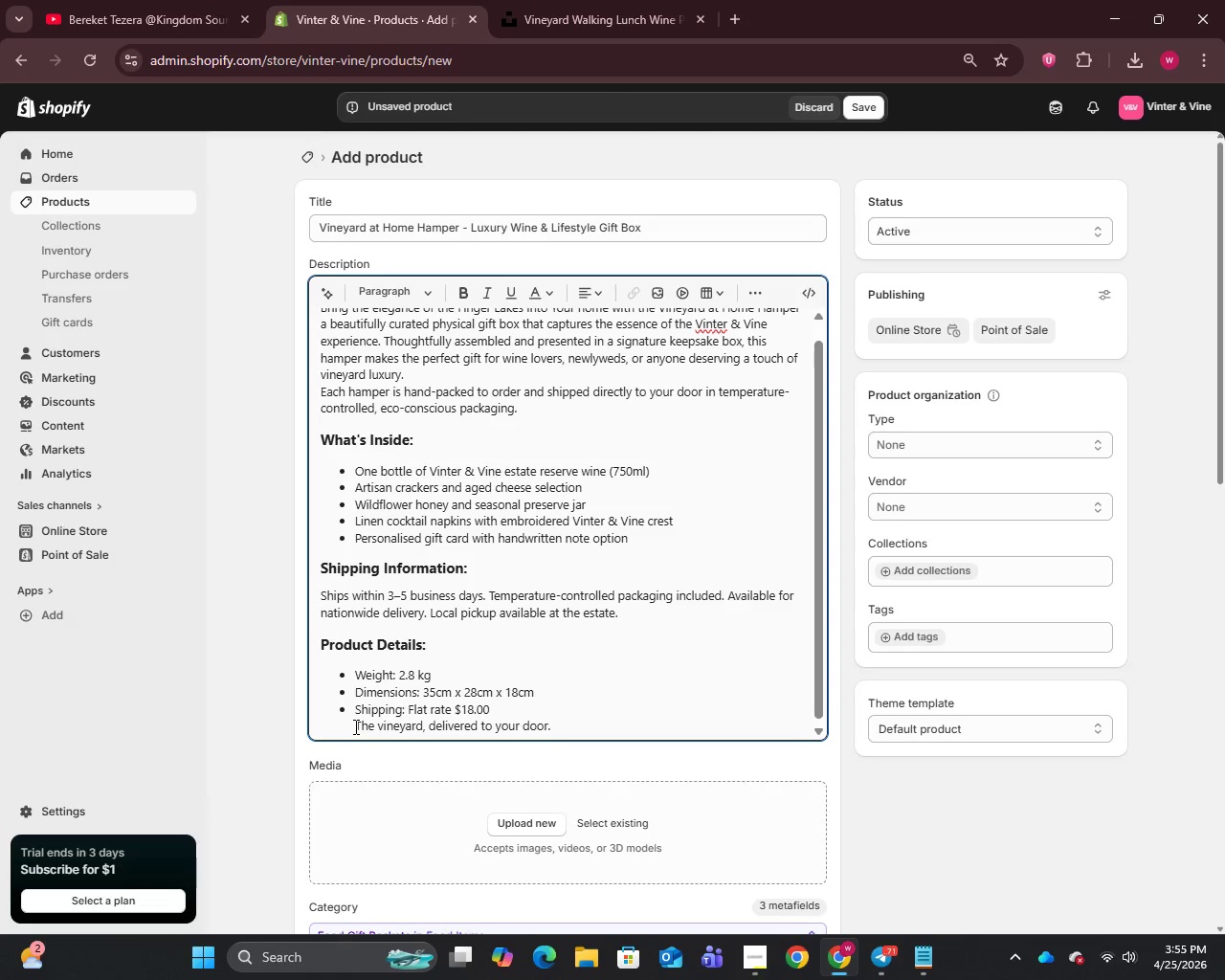 
left_click([354, 726])
 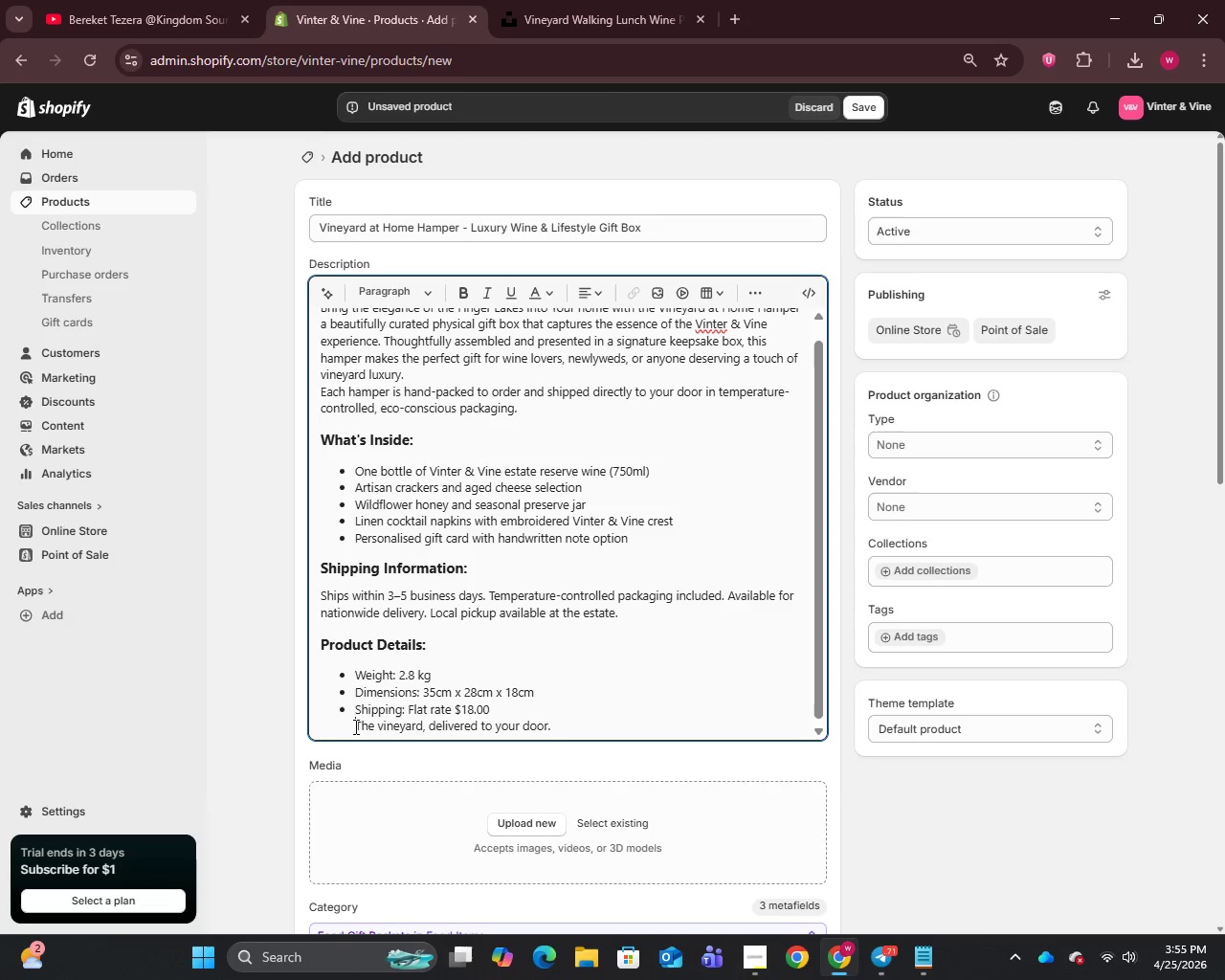 
key(Enter)
 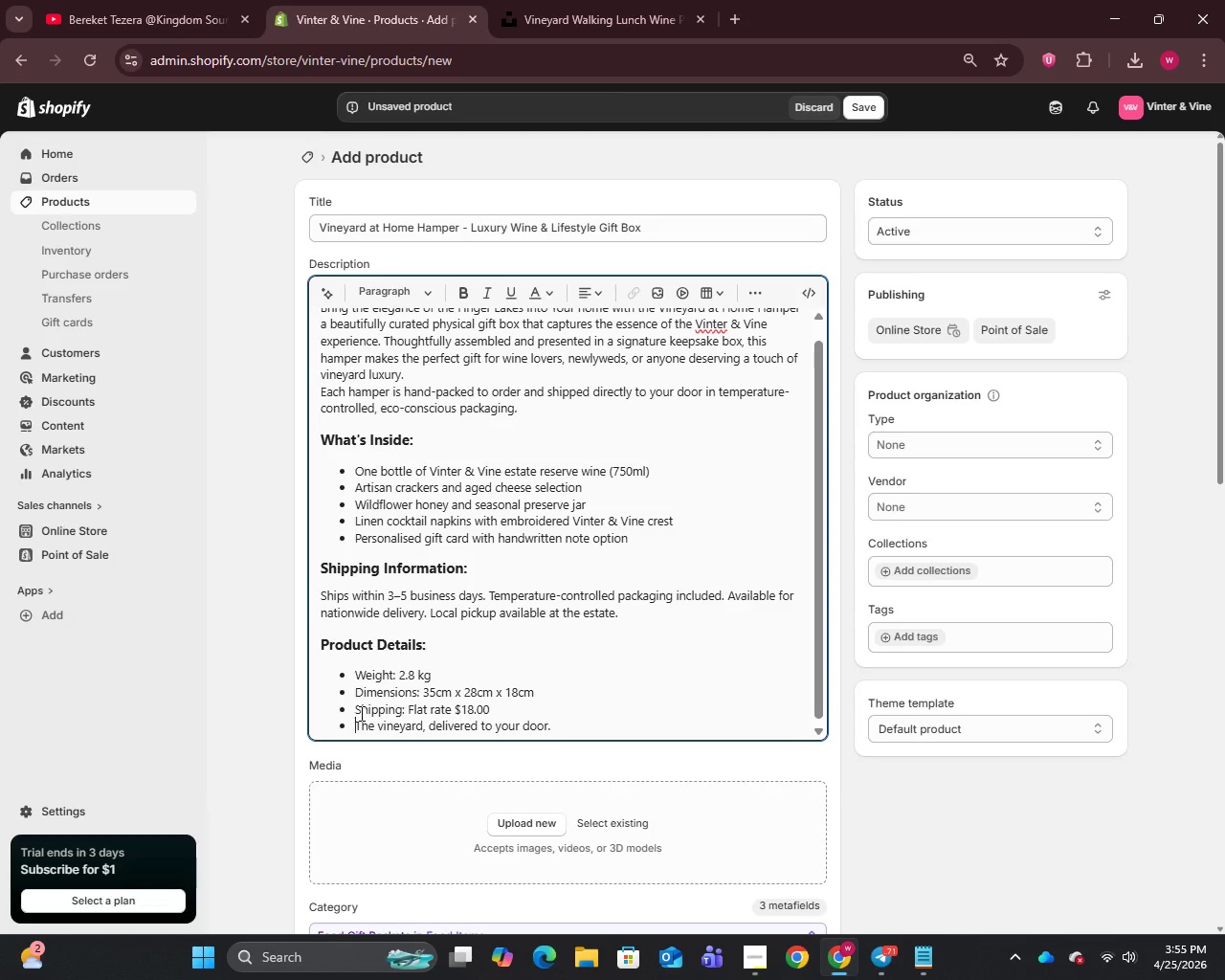 
key(Backspace)
 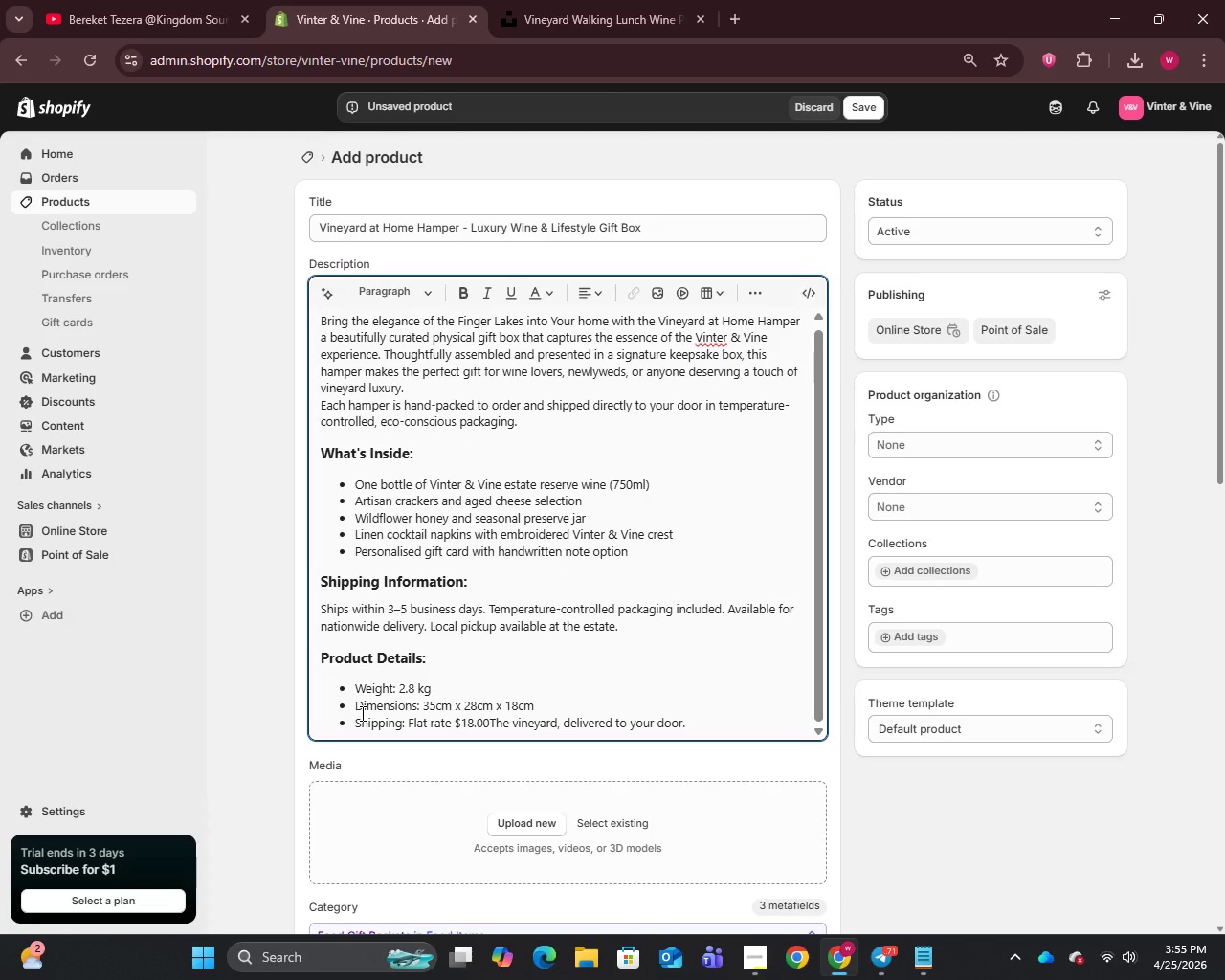 
key(Enter)
 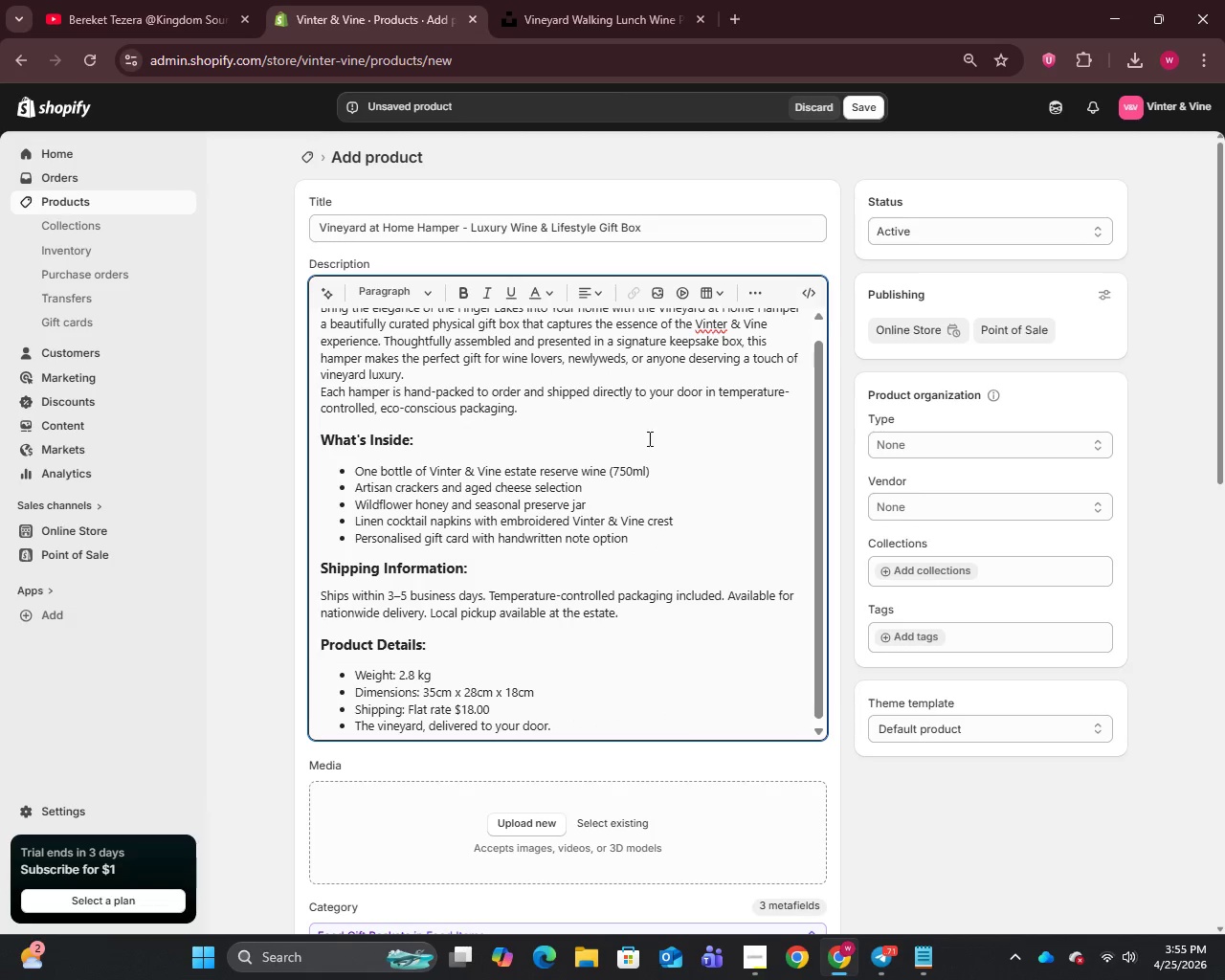 
left_click([756, 295])
 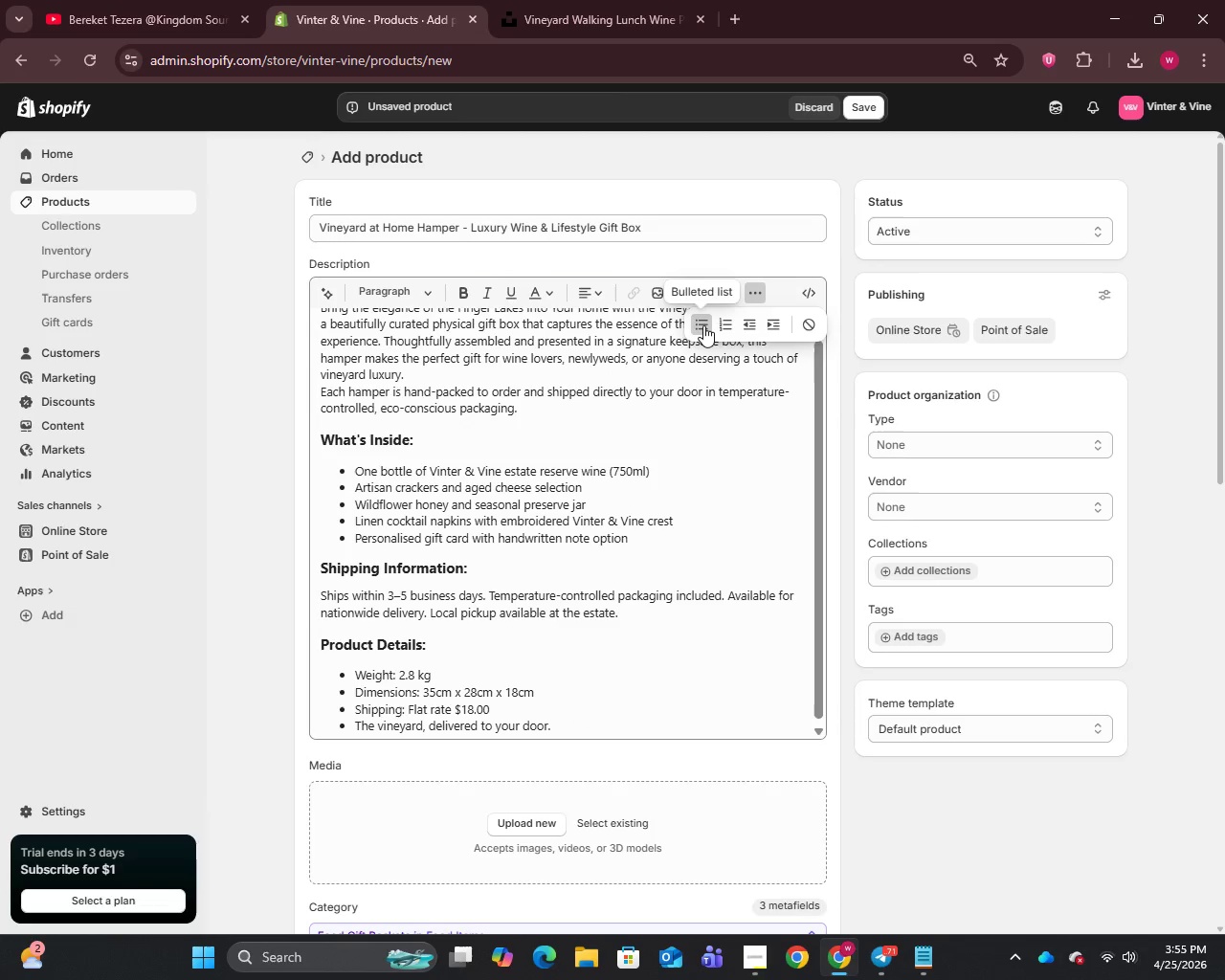 
left_click([703, 326])
 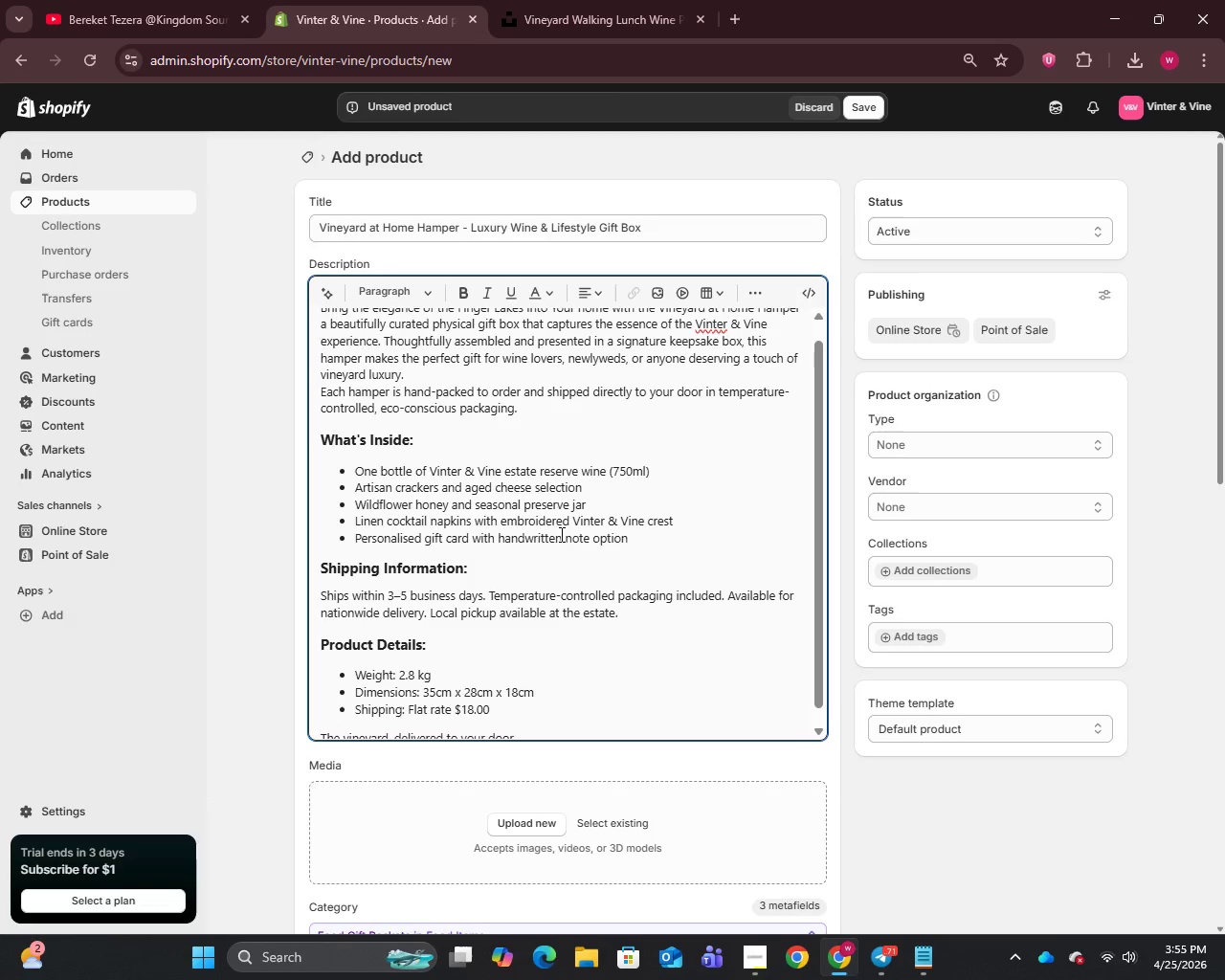 
scroll: coordinate [558, 535], scroll_direction: down, amount: 4.0
 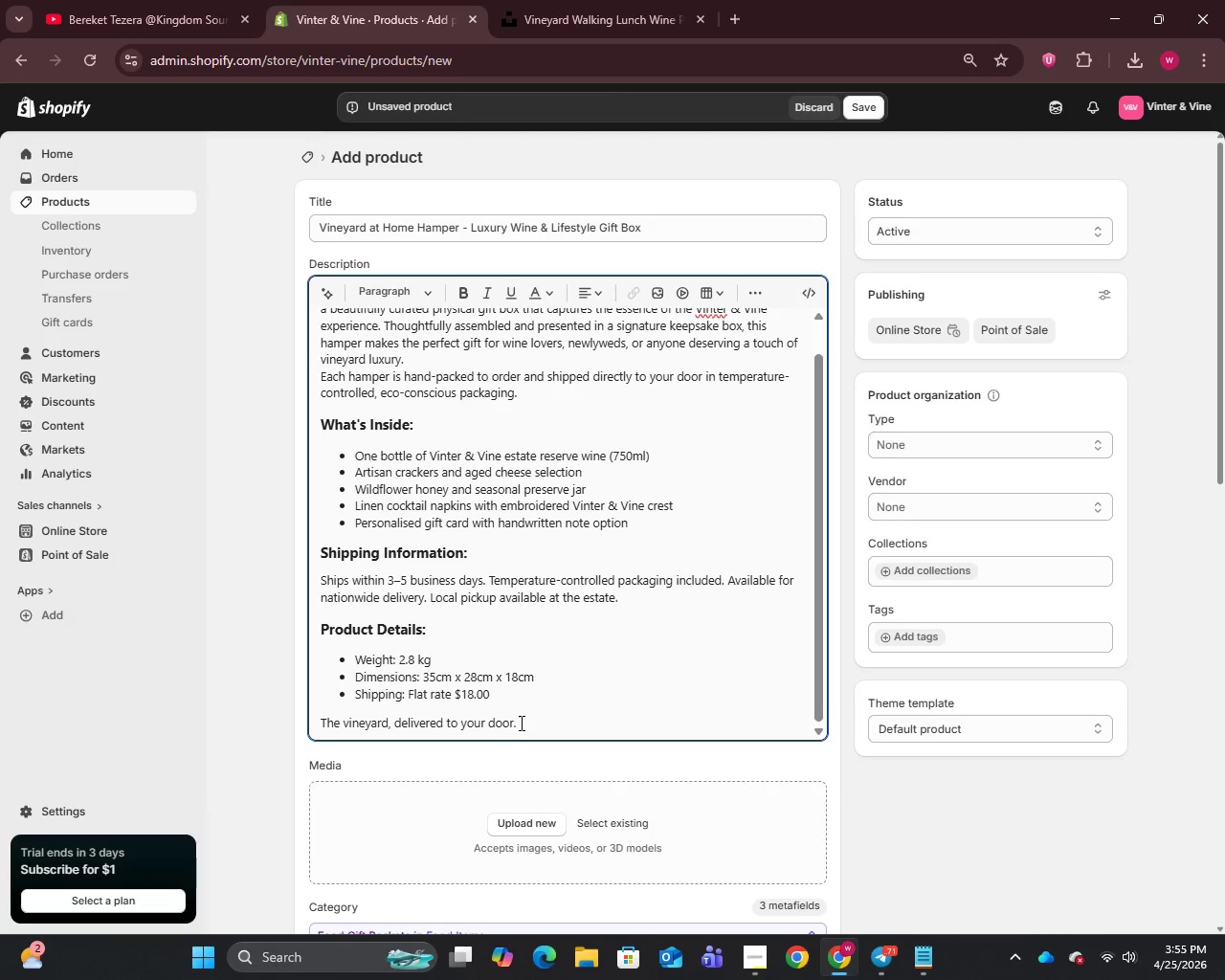 
left_click_drag(start_coordinate=[520, 723], to_coordinate=[263, 736])
 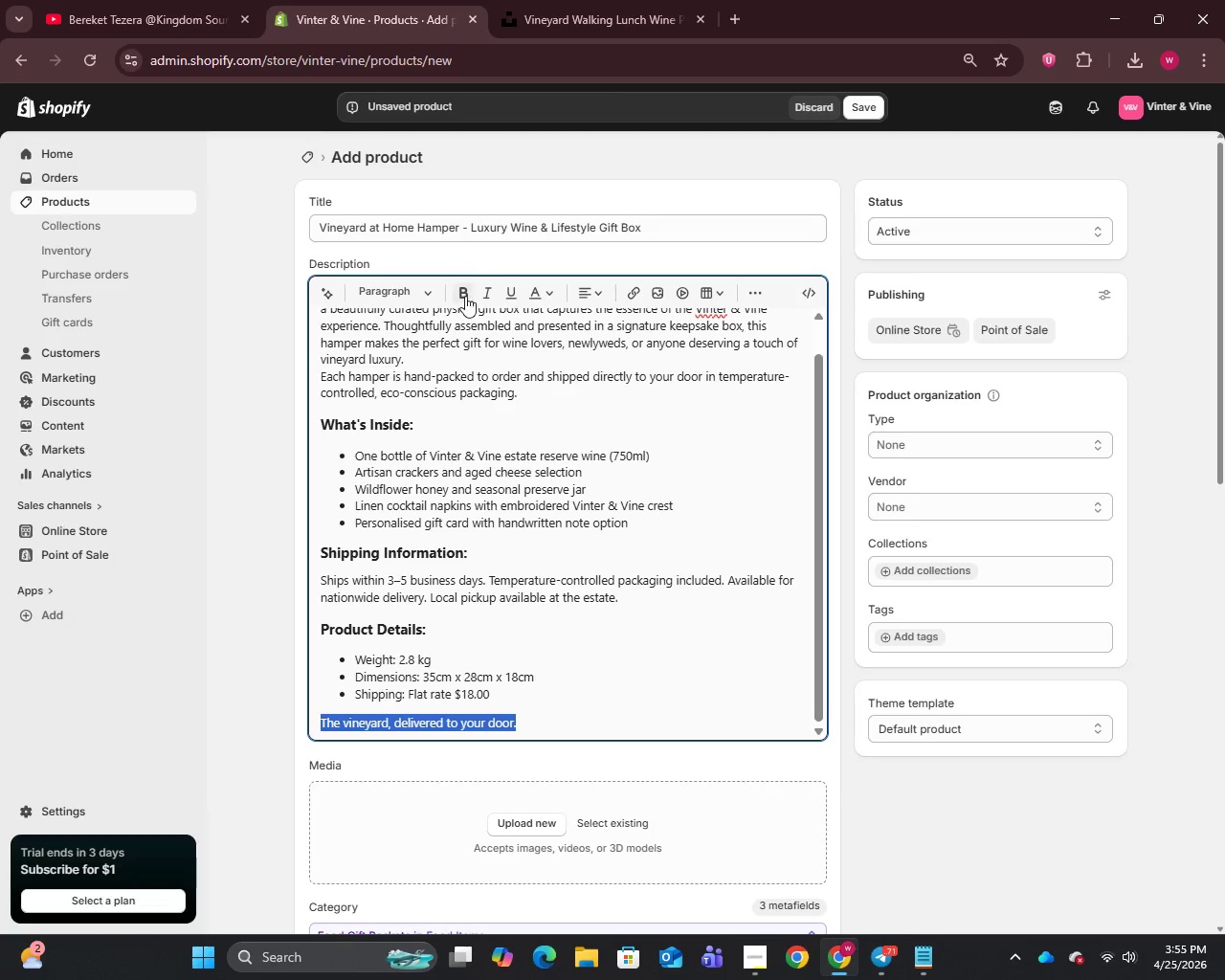 
left_click([465, 295])
 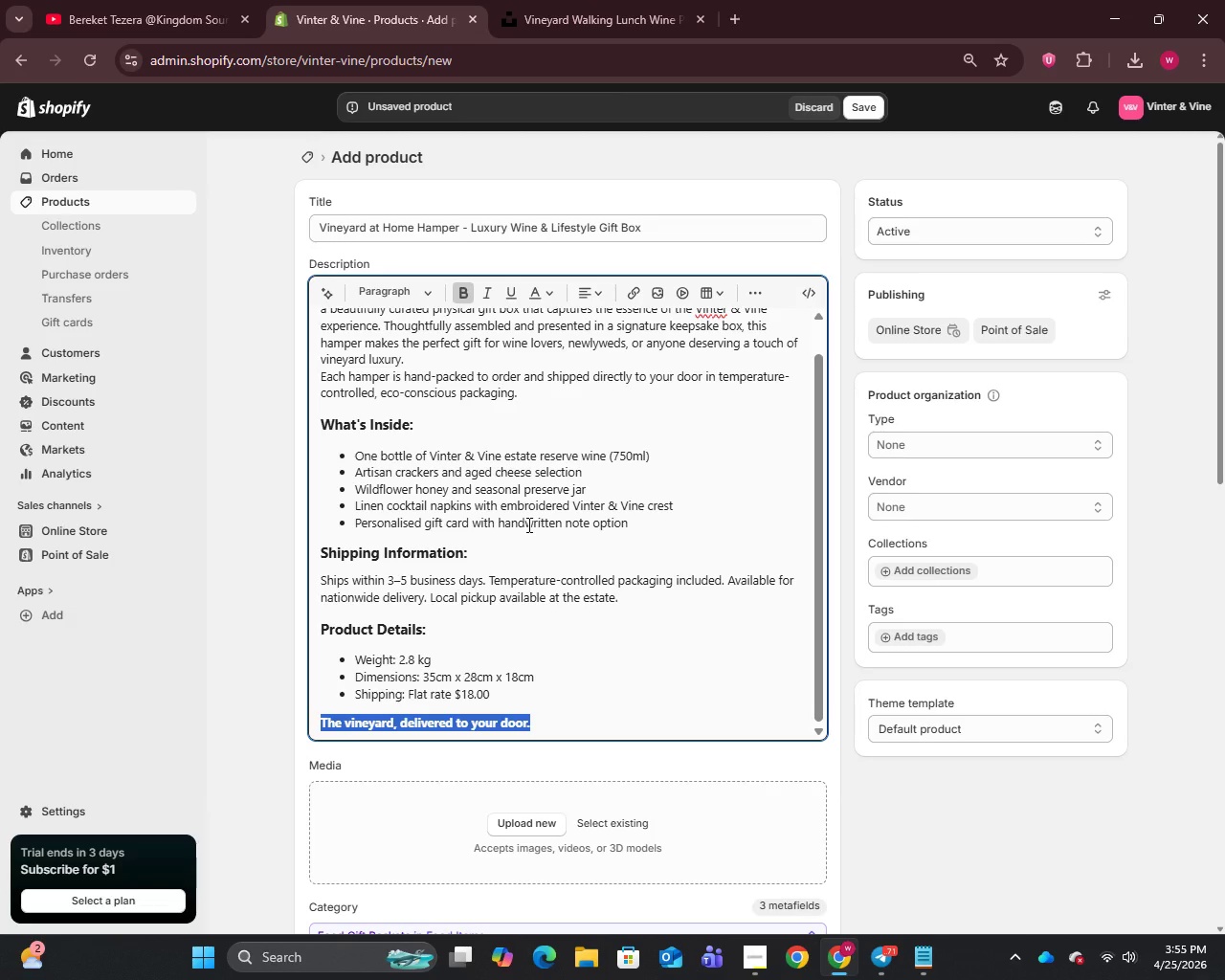 
scroll: coordinate [527, 524], scroll_direction: down, amount: 3.0
 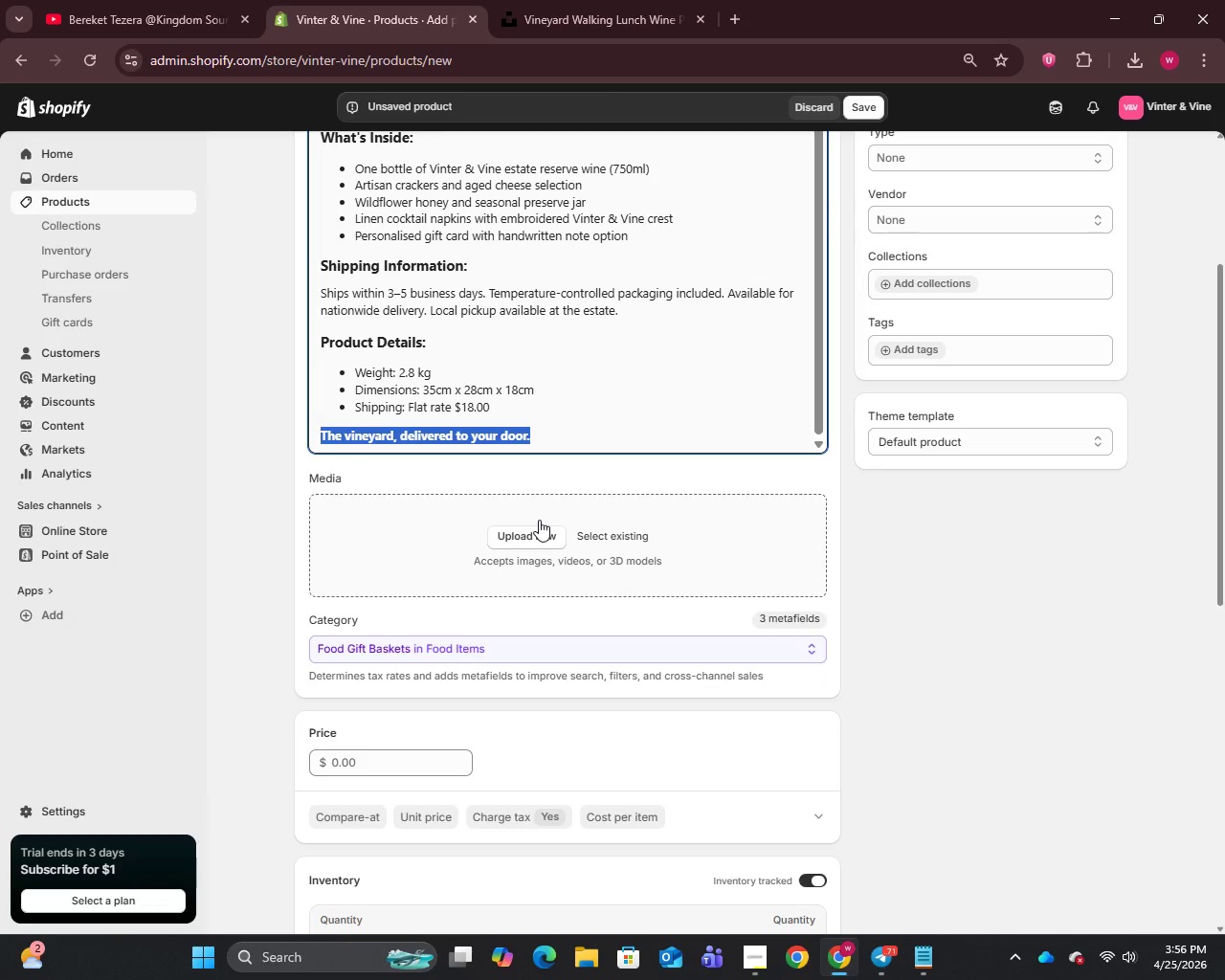 
wait(15.68)
 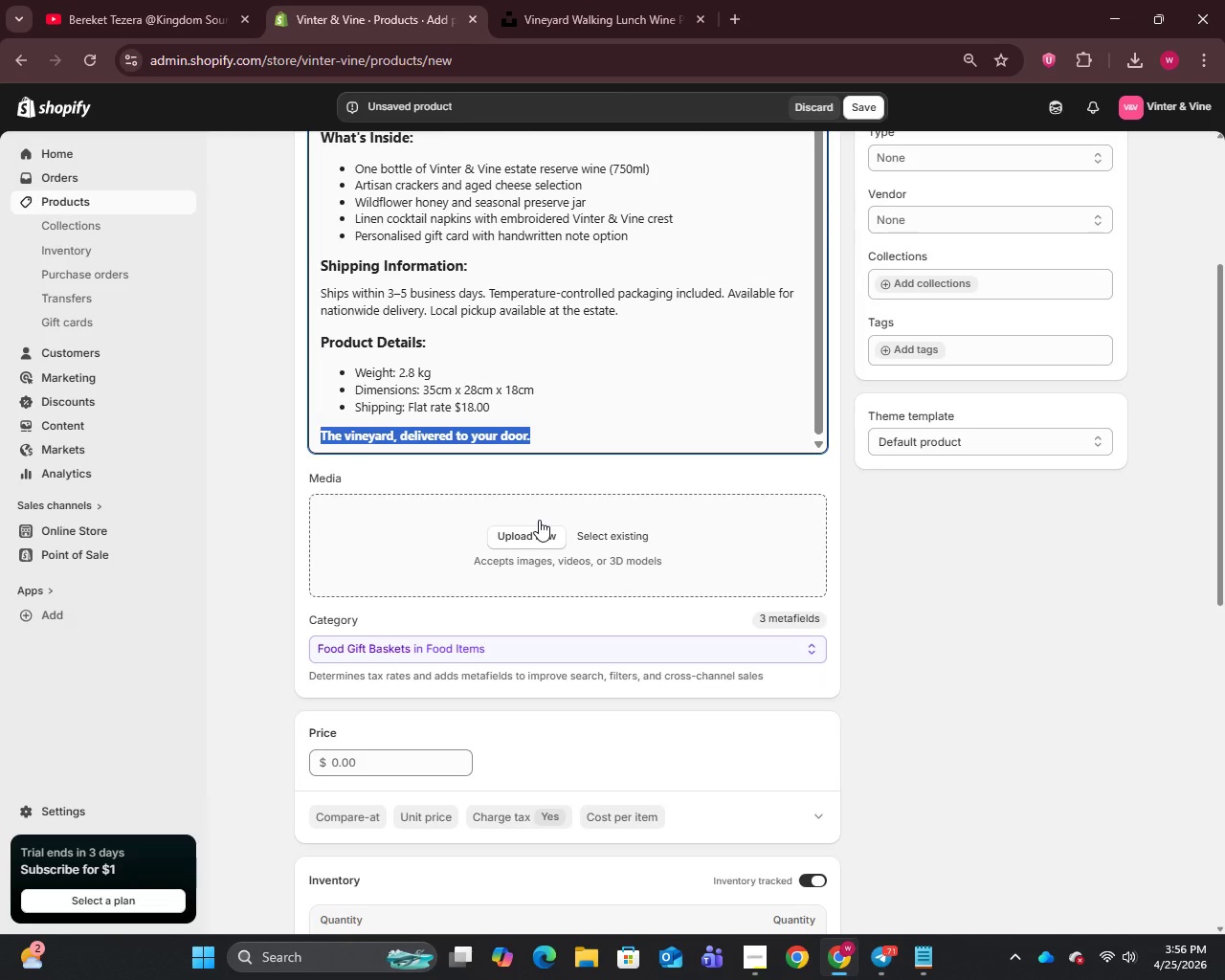 
scroll: coordinate [534, 523], scroll_direction: down, amount: 7.0
 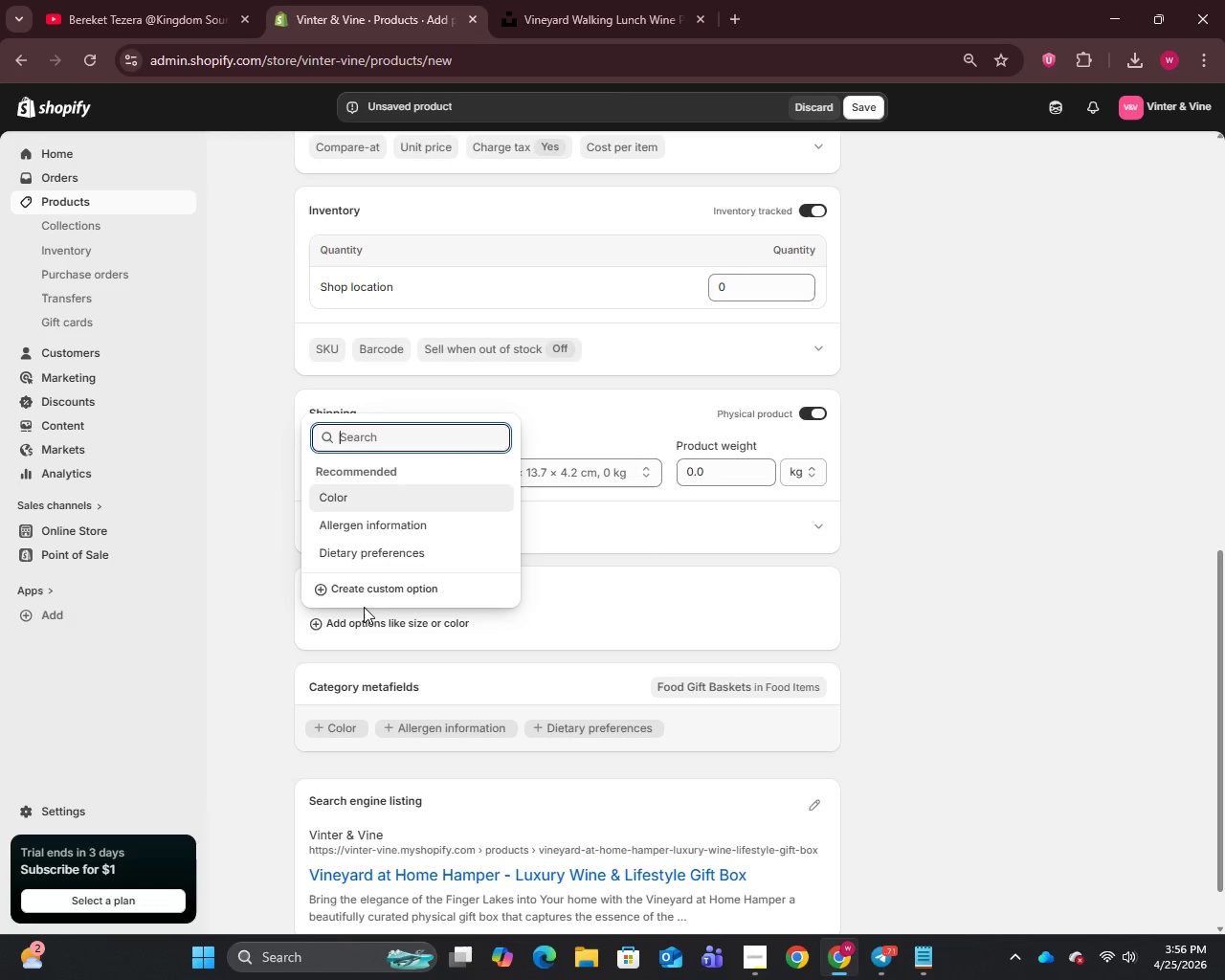 
left_click([366, 586])
 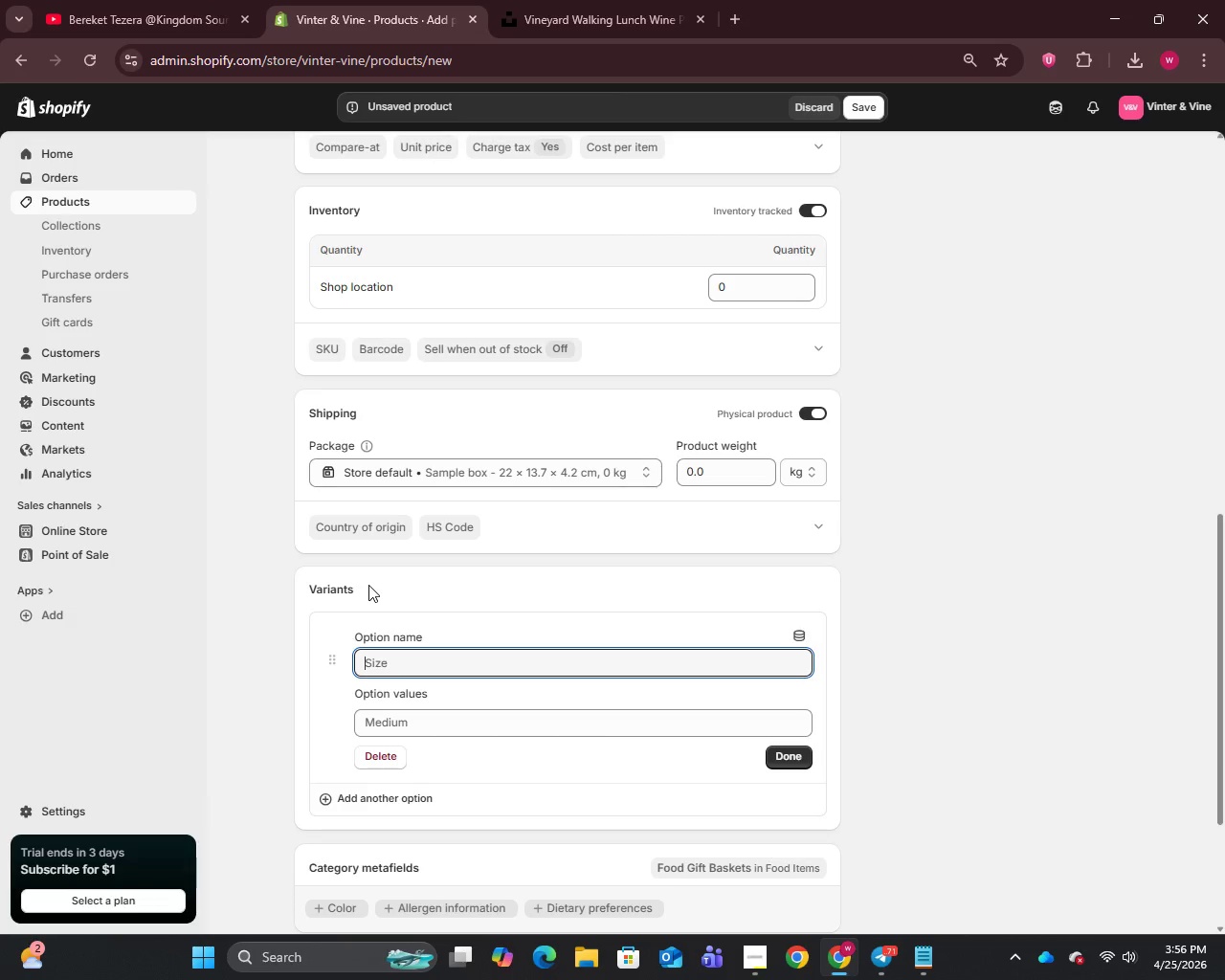 
scroll: coordinate [397, 560], scroll_direction: down, amount: 4.0
 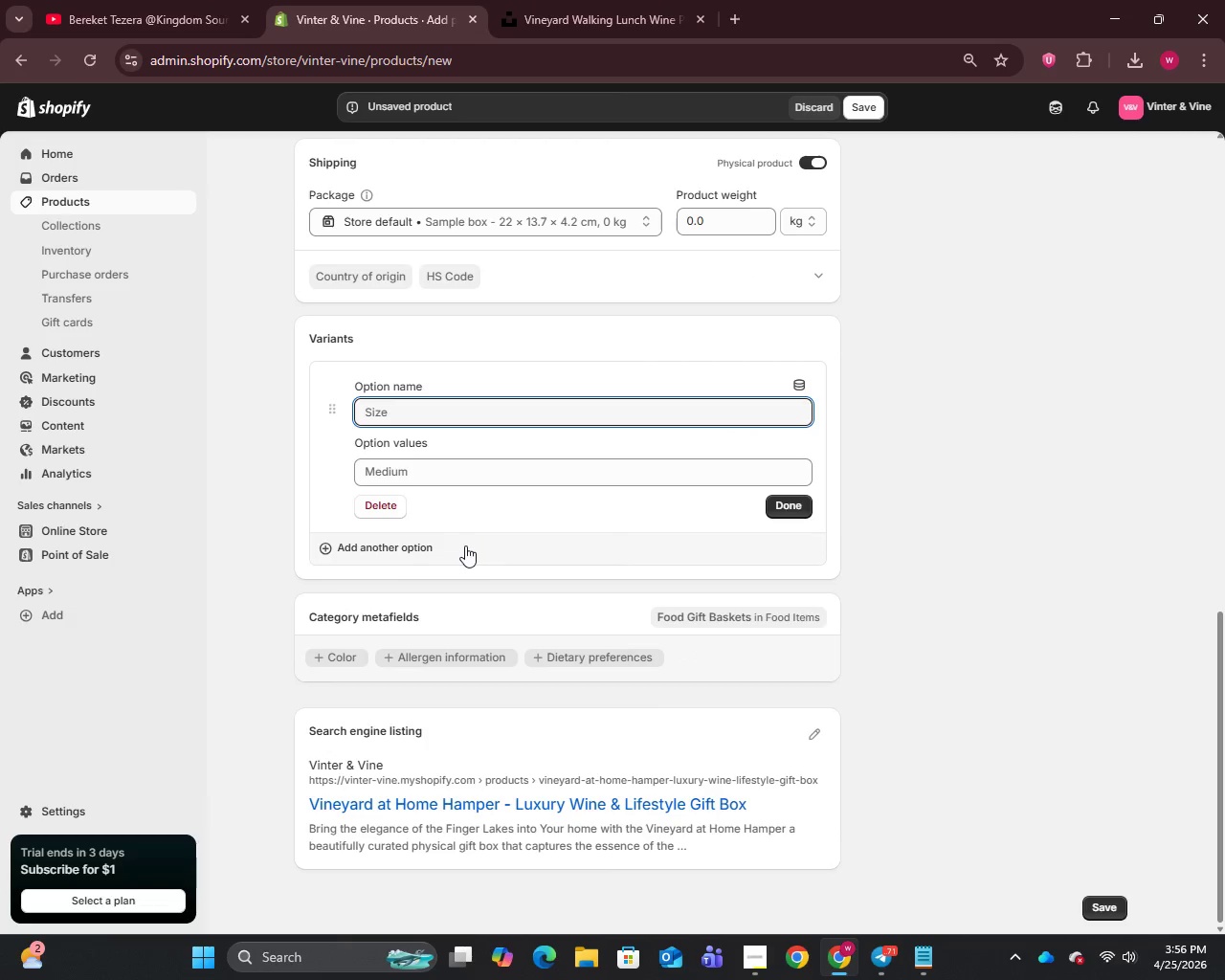 
type(Field)
 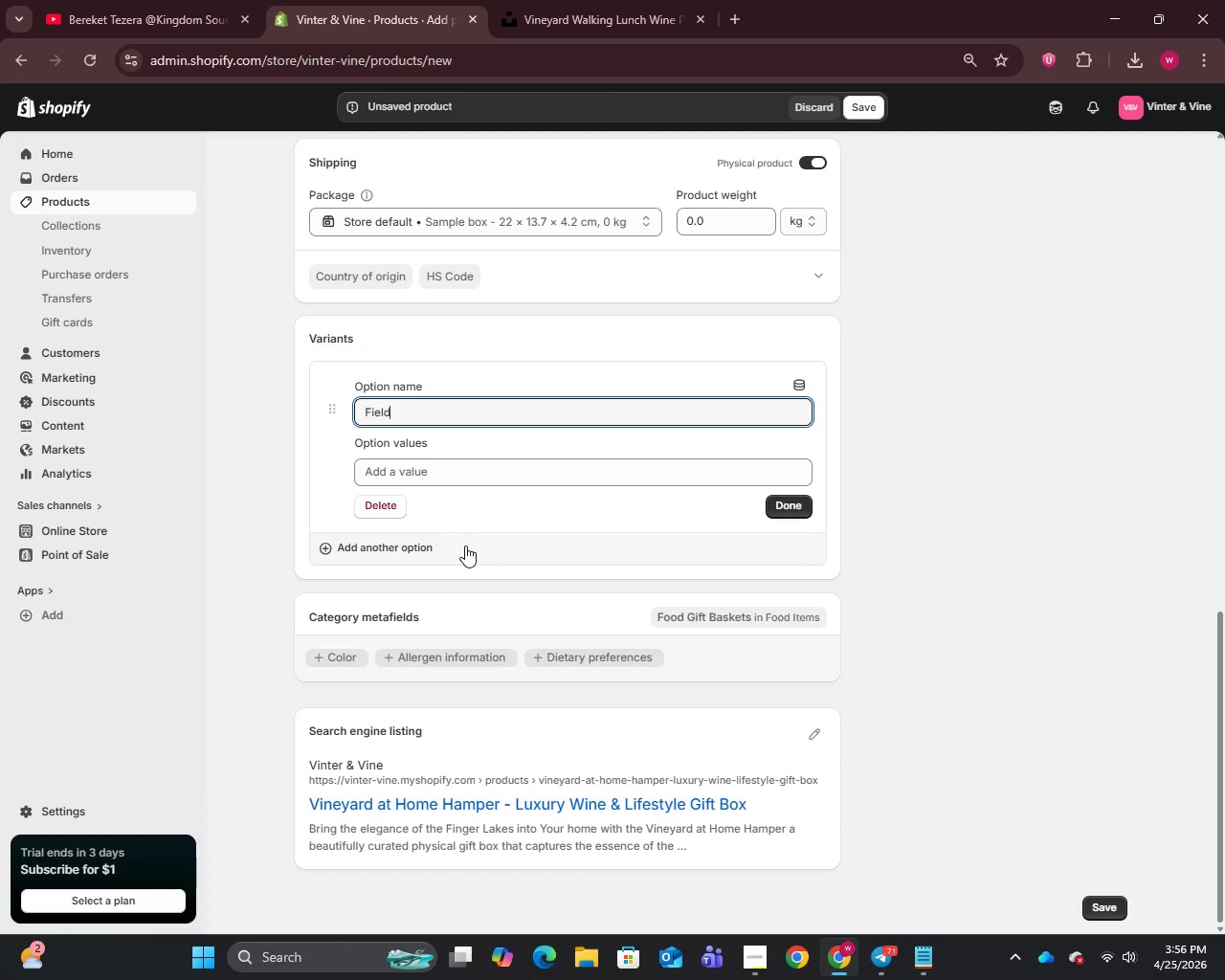 
wait(14.5)
 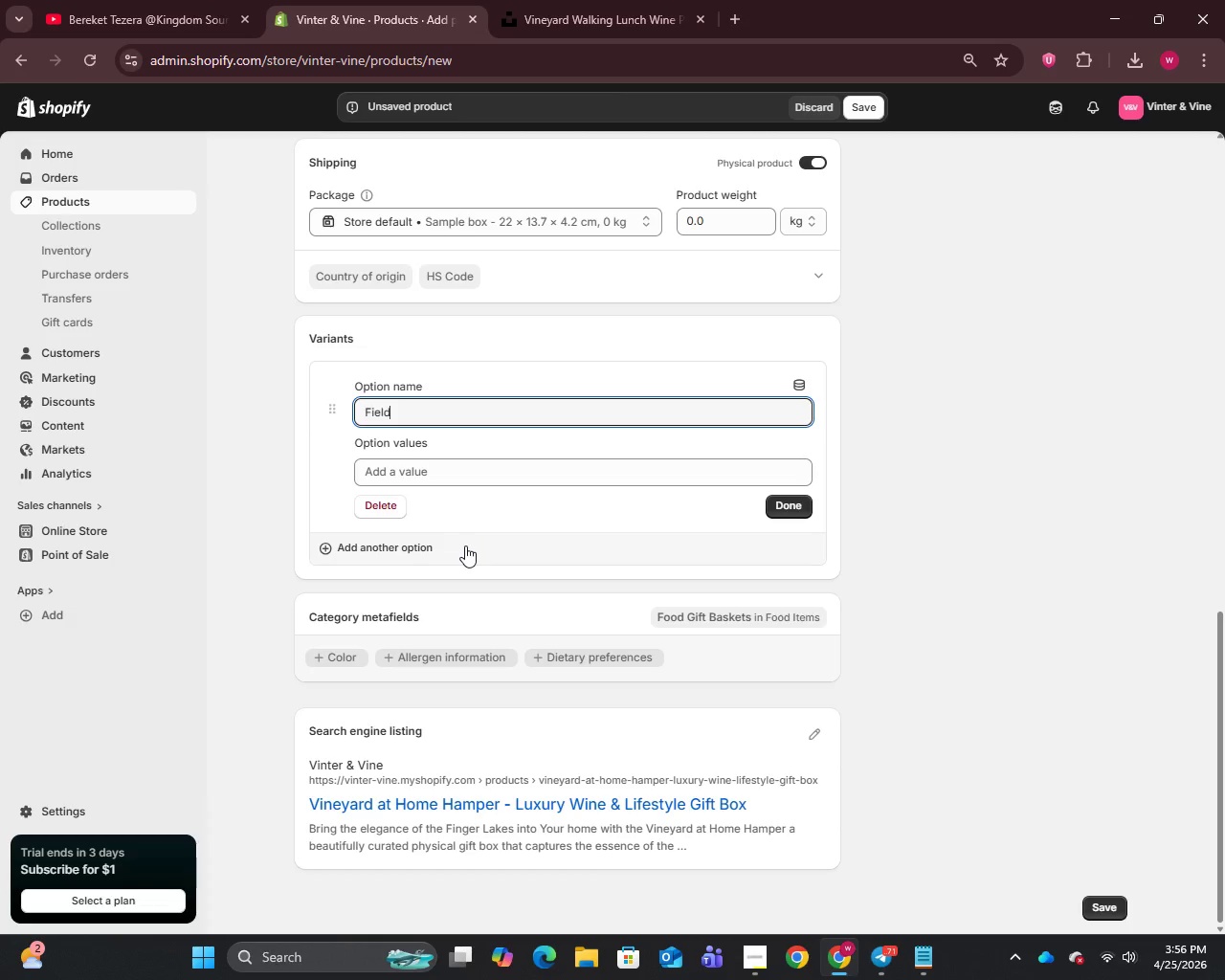 
scroll: coordinate [466, 546], scroll_direction: up, amount: 20.0
 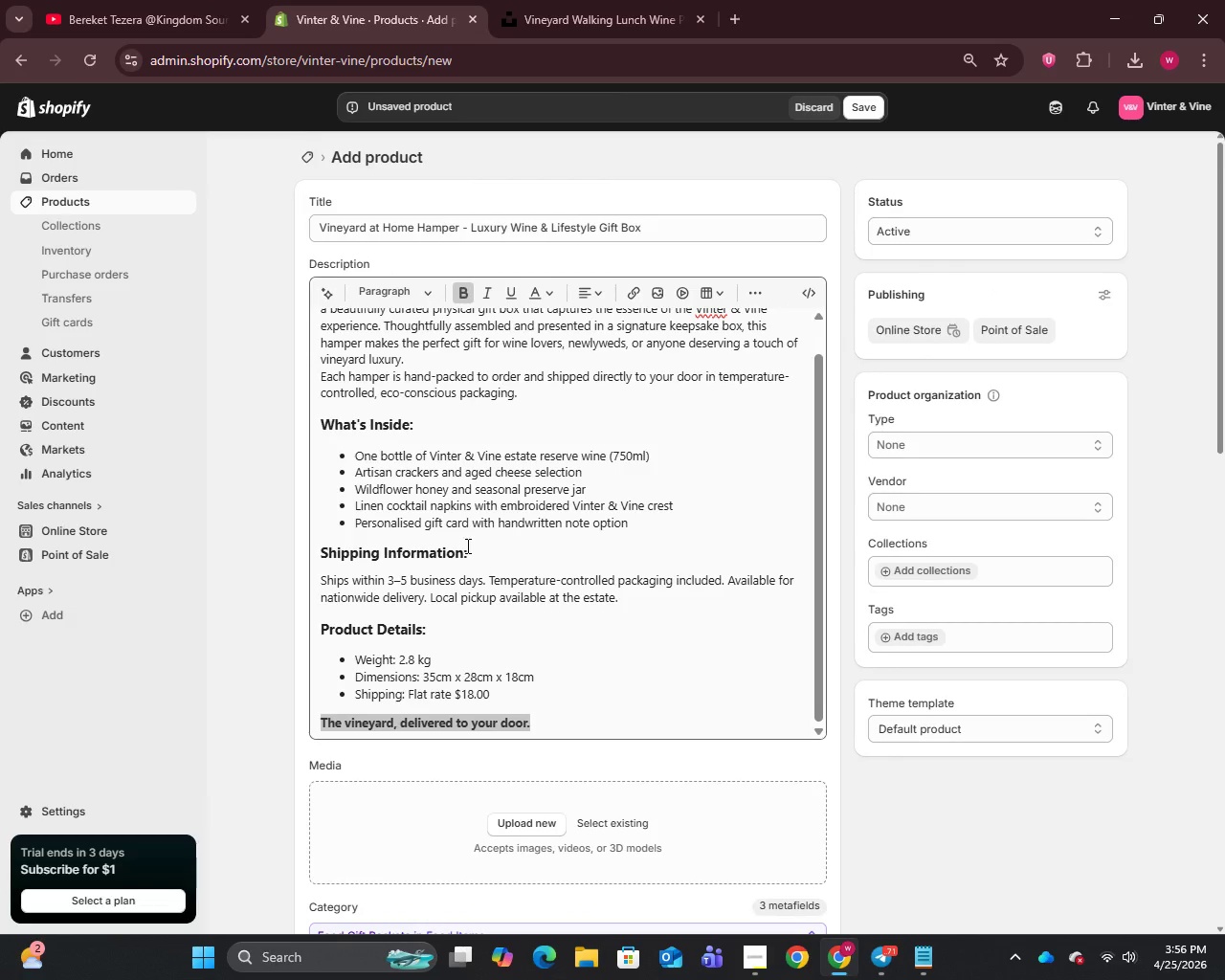 
scroll: coordinate [466, 546], scroll_direction: down, amount: 17.0
 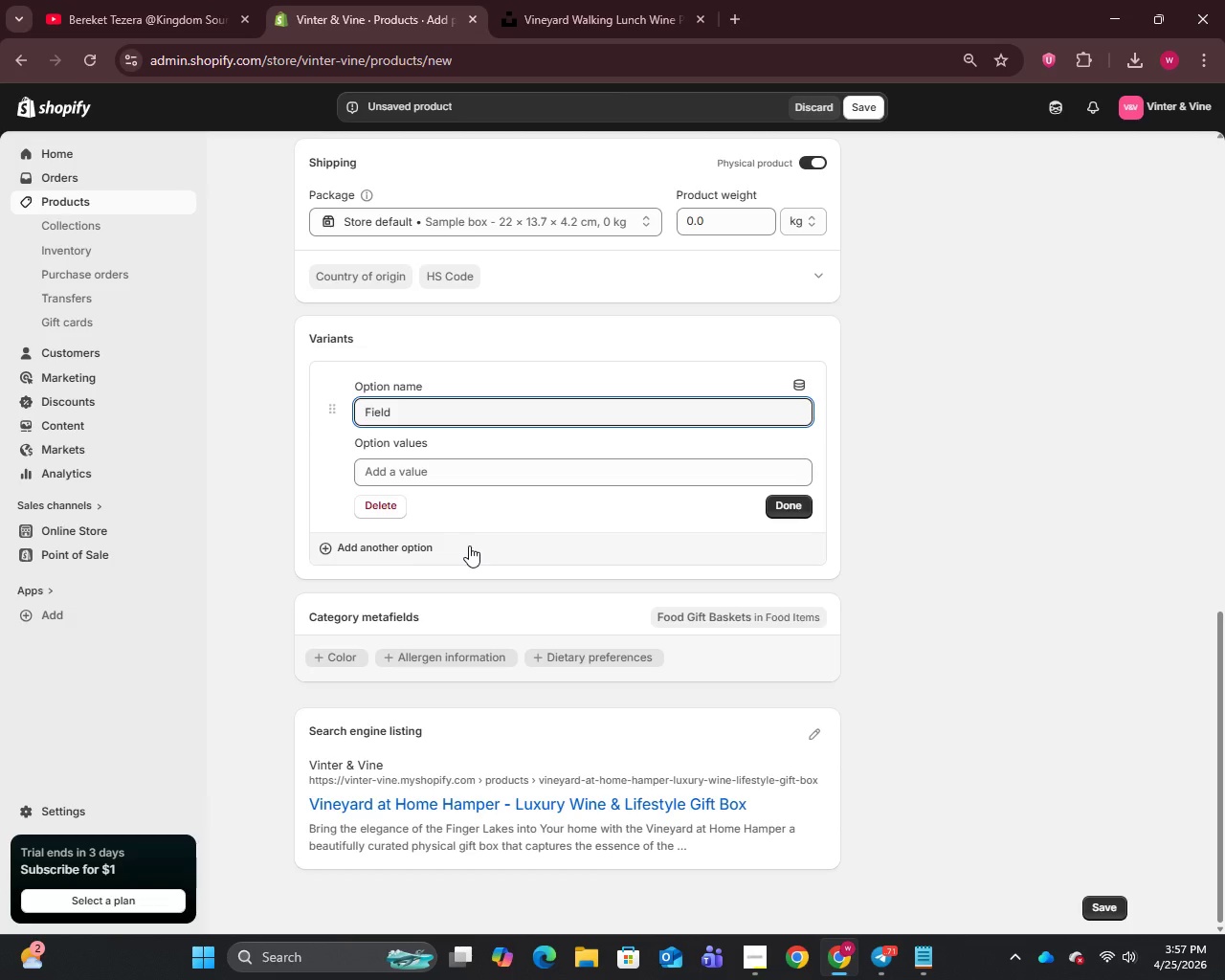 
wait(72.02)
 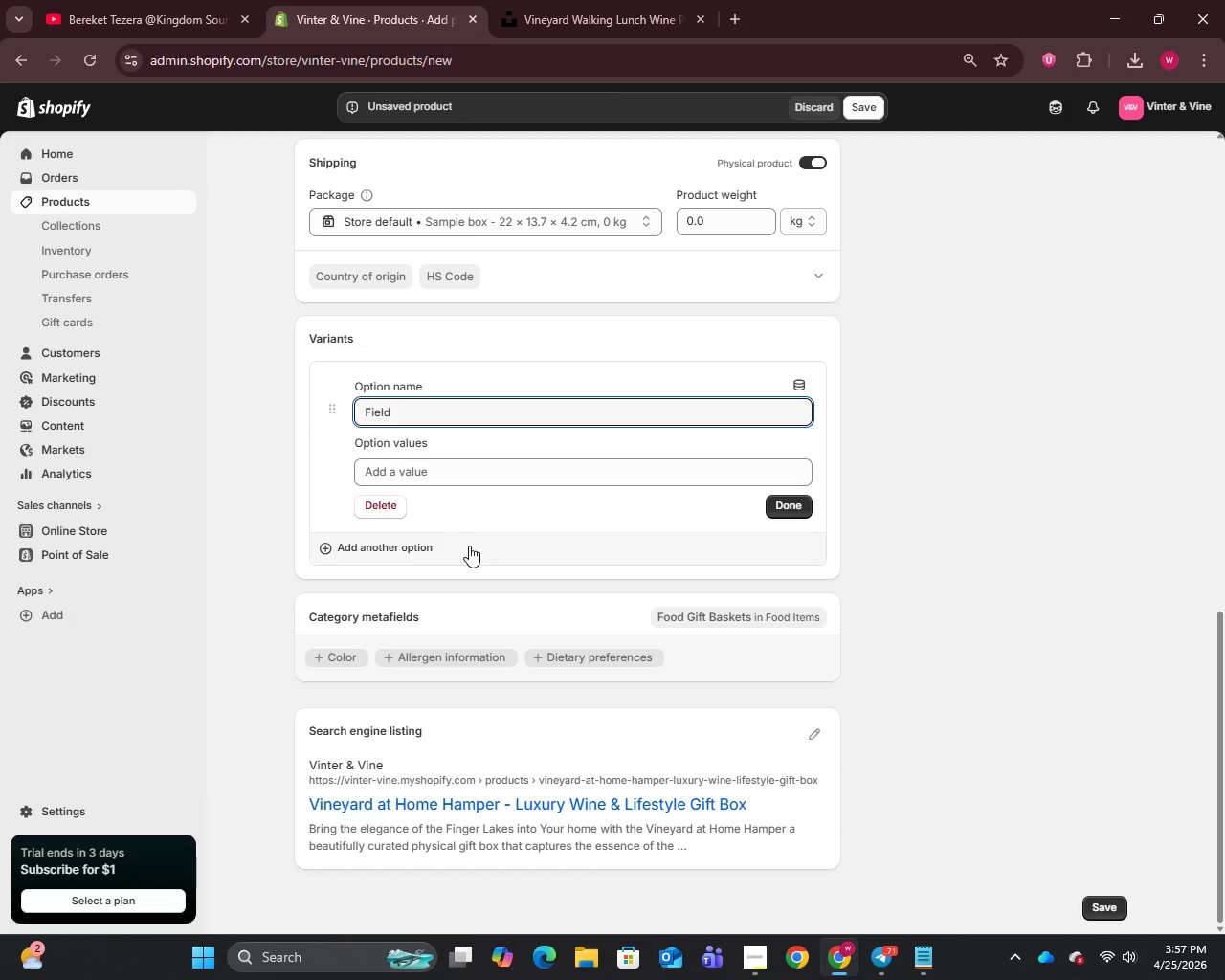 
left_click([377, 510])
 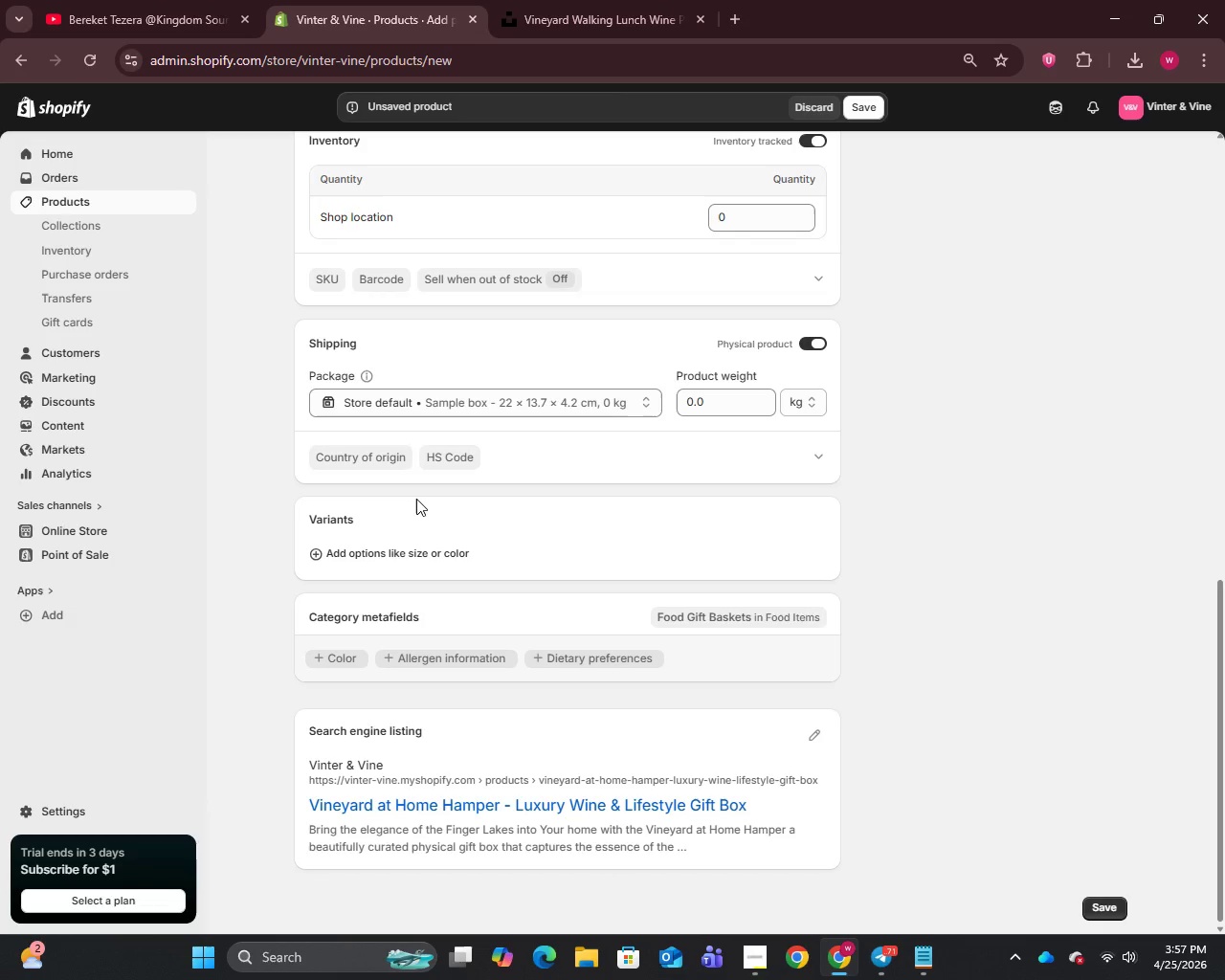 
scroll: coordinate [414, 499], scroll_direction: up, amount: 3.0
 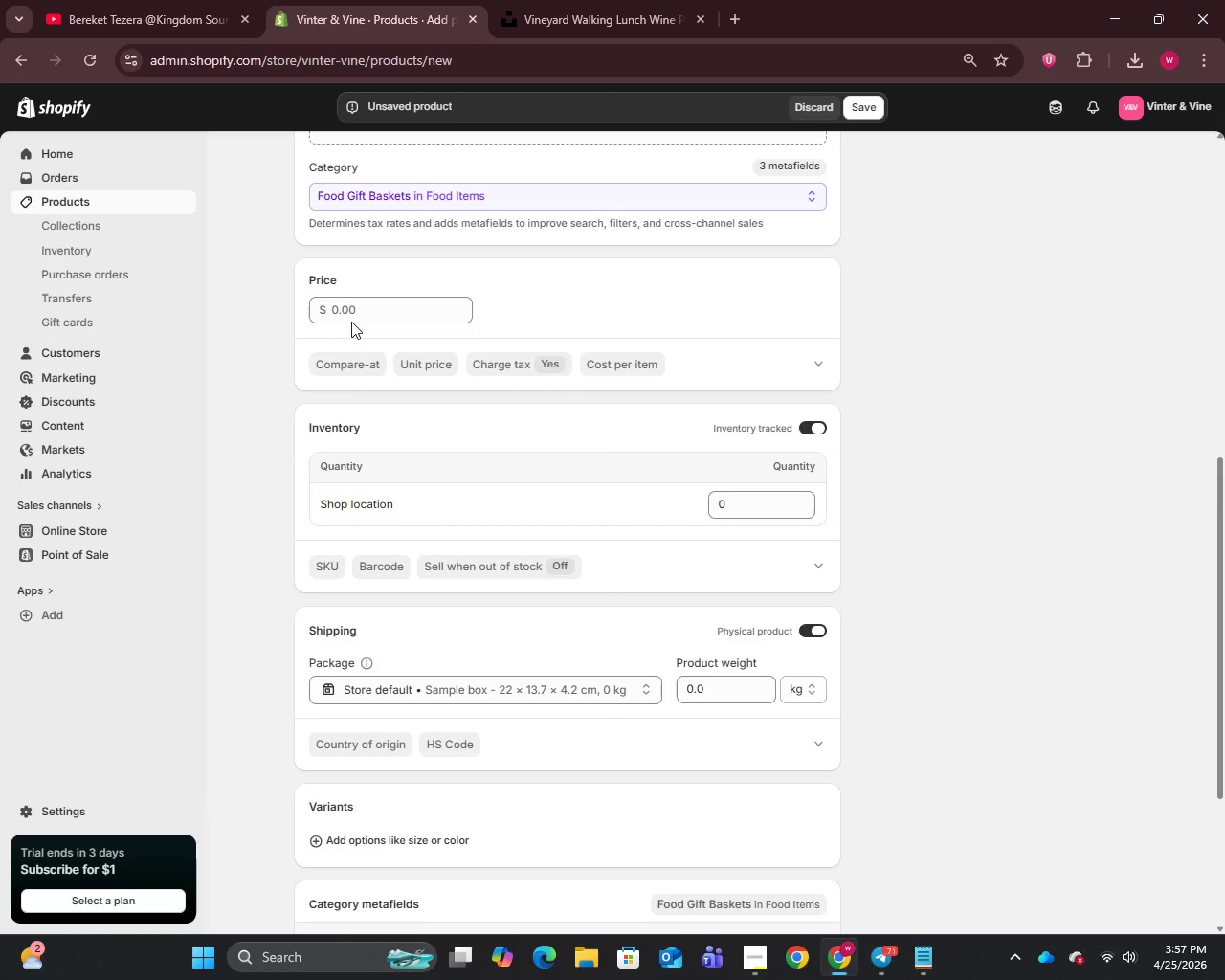 
left_click([356, 311])
 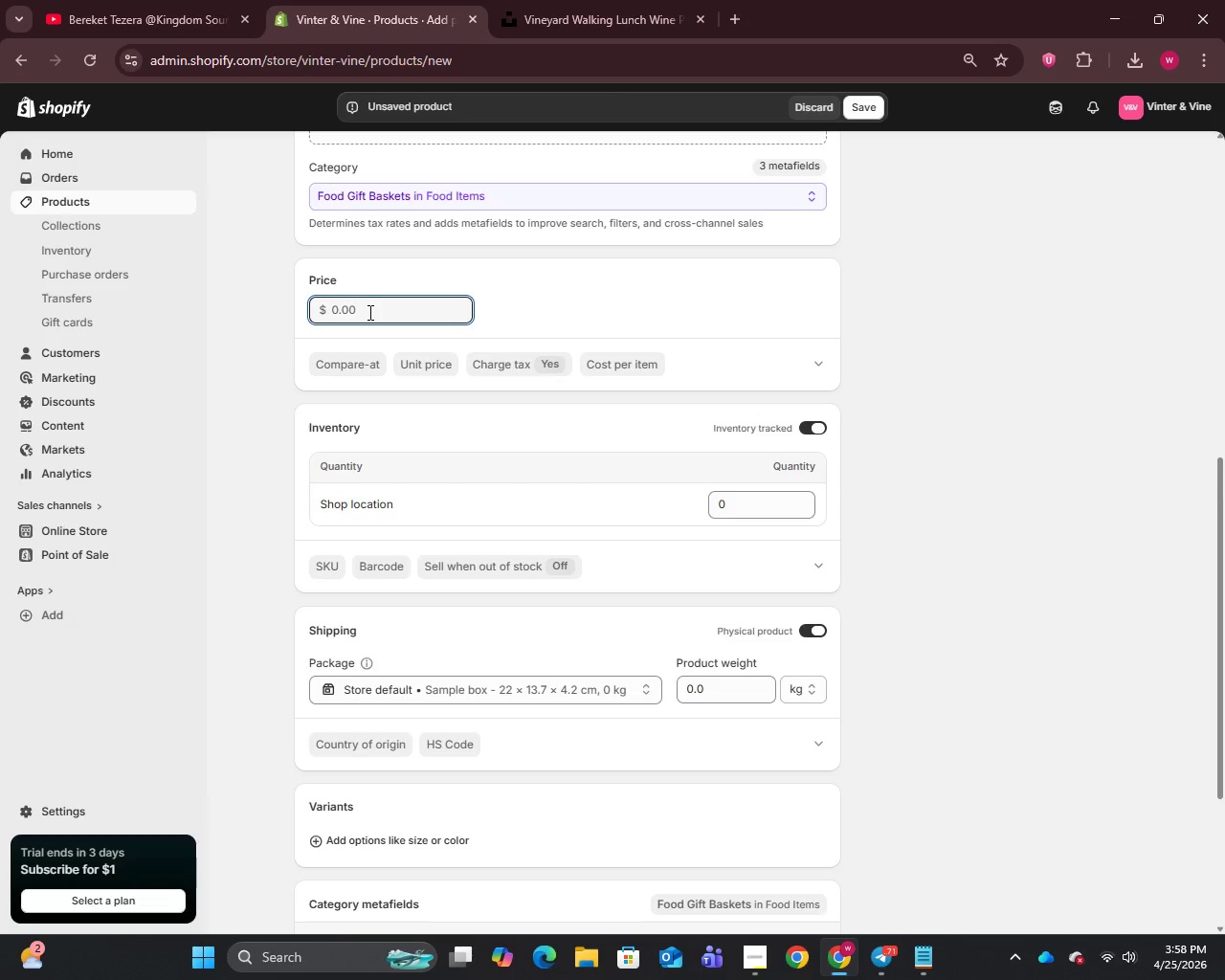 
type(148)
 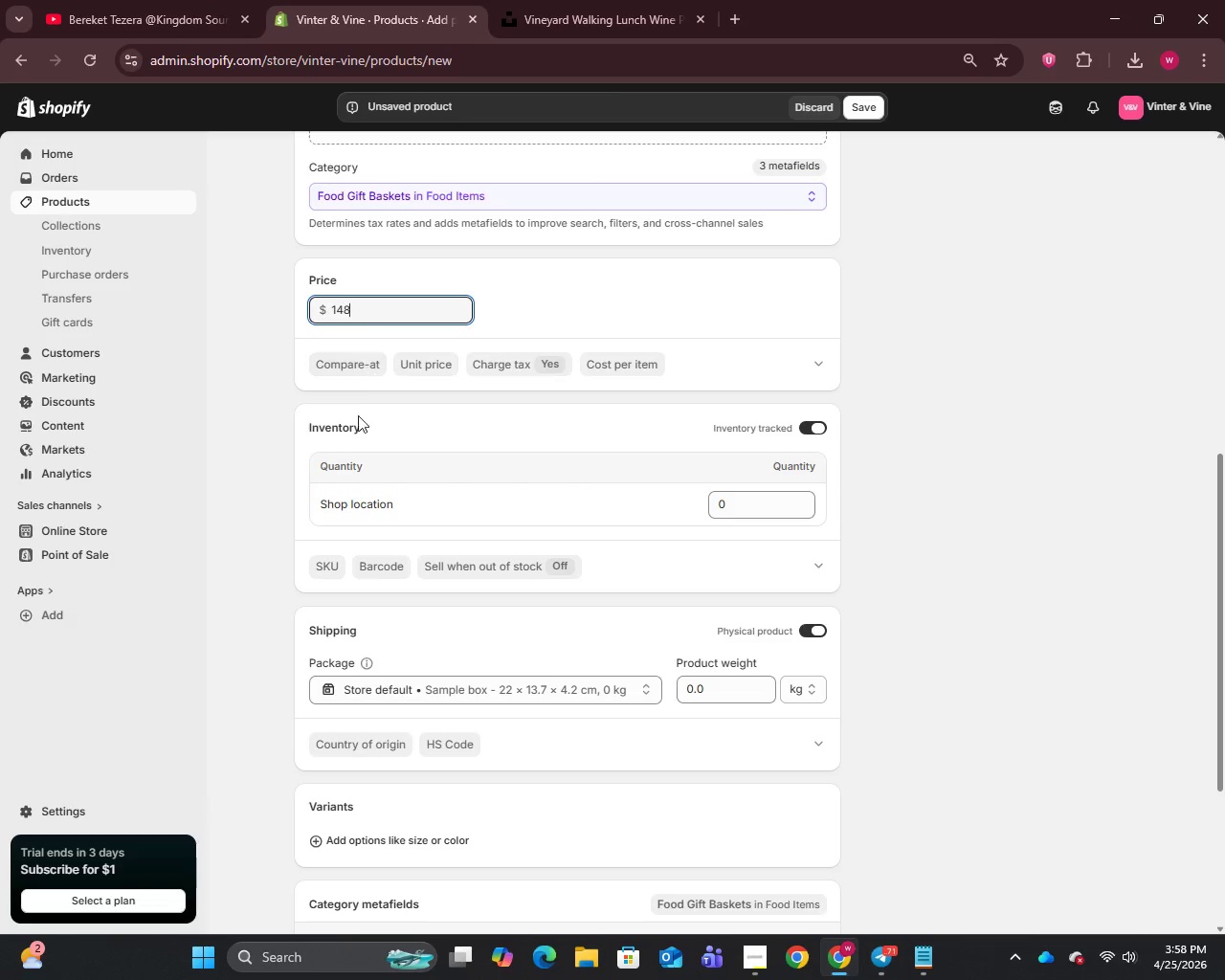 
left_click([324, 576])
 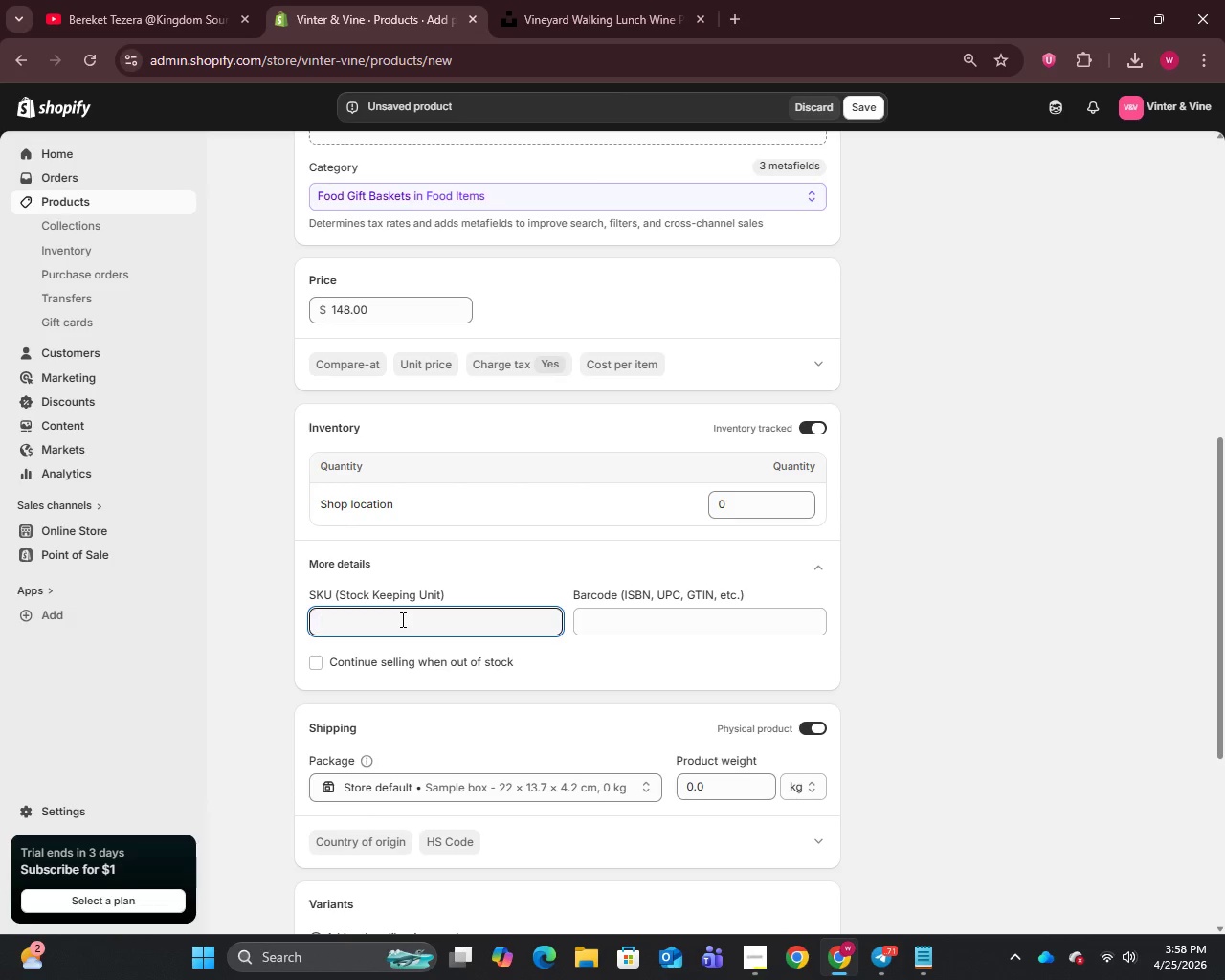 
type(VV-)
 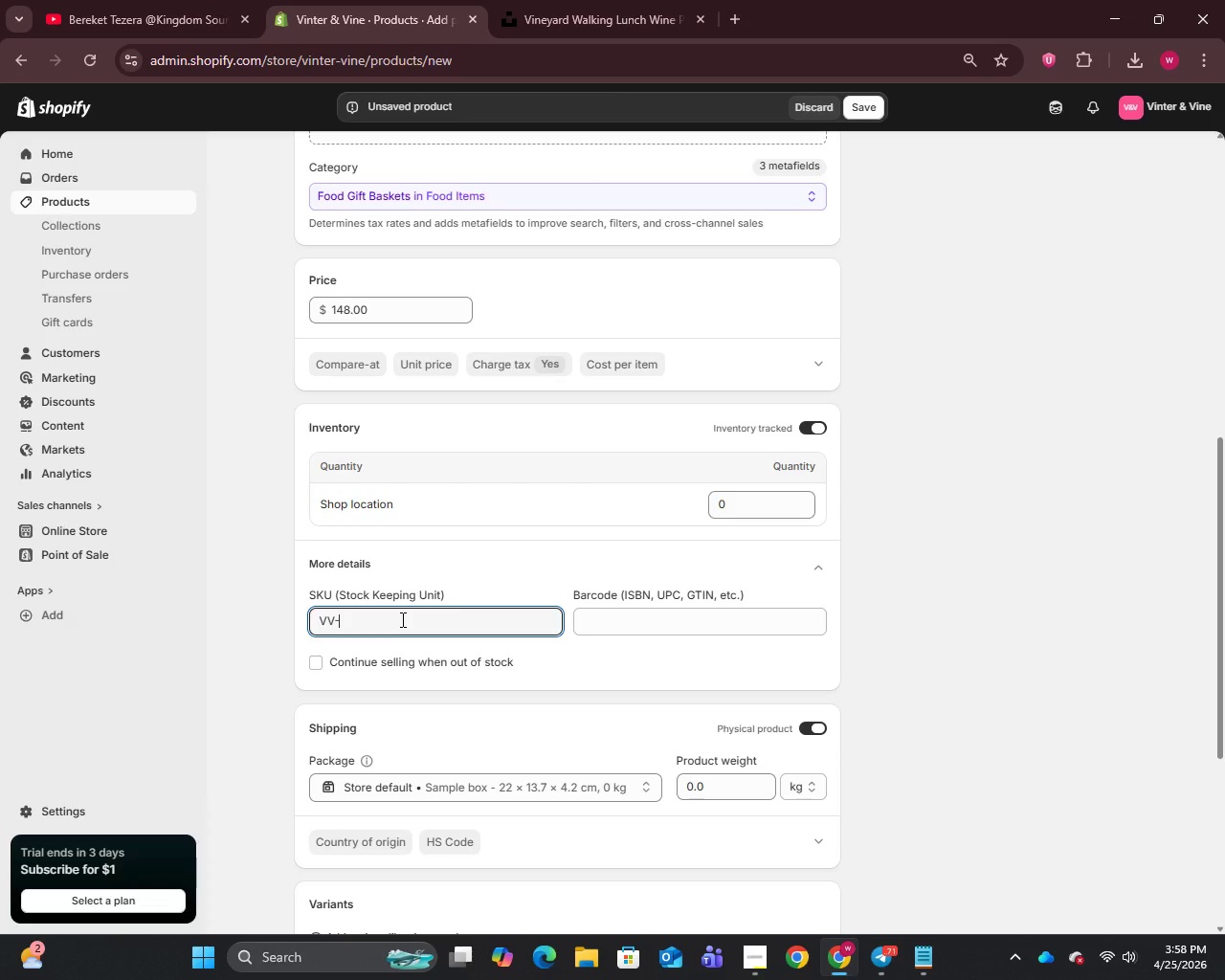 
type(HAMPER-001)
 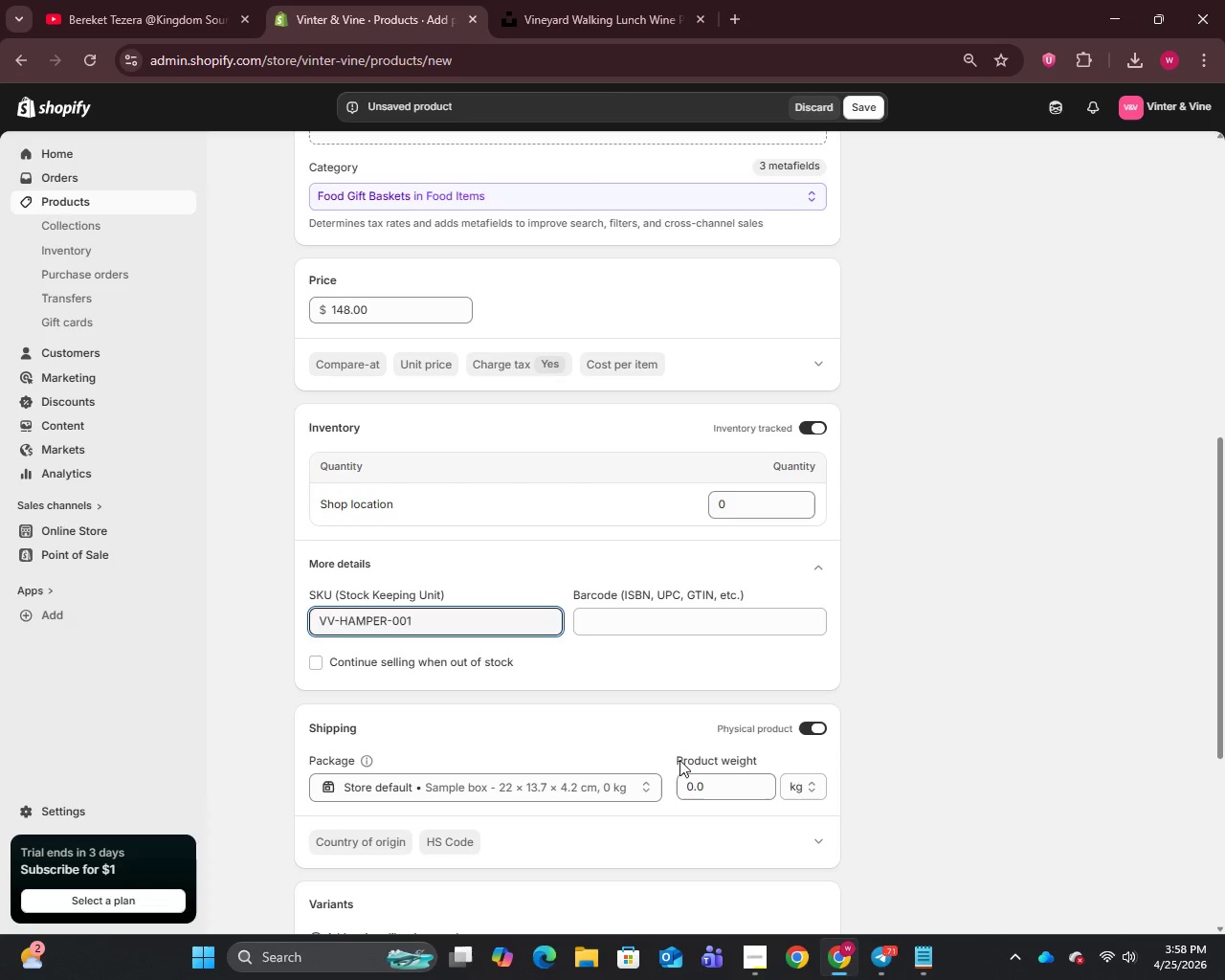 
left_click([705, 784])
 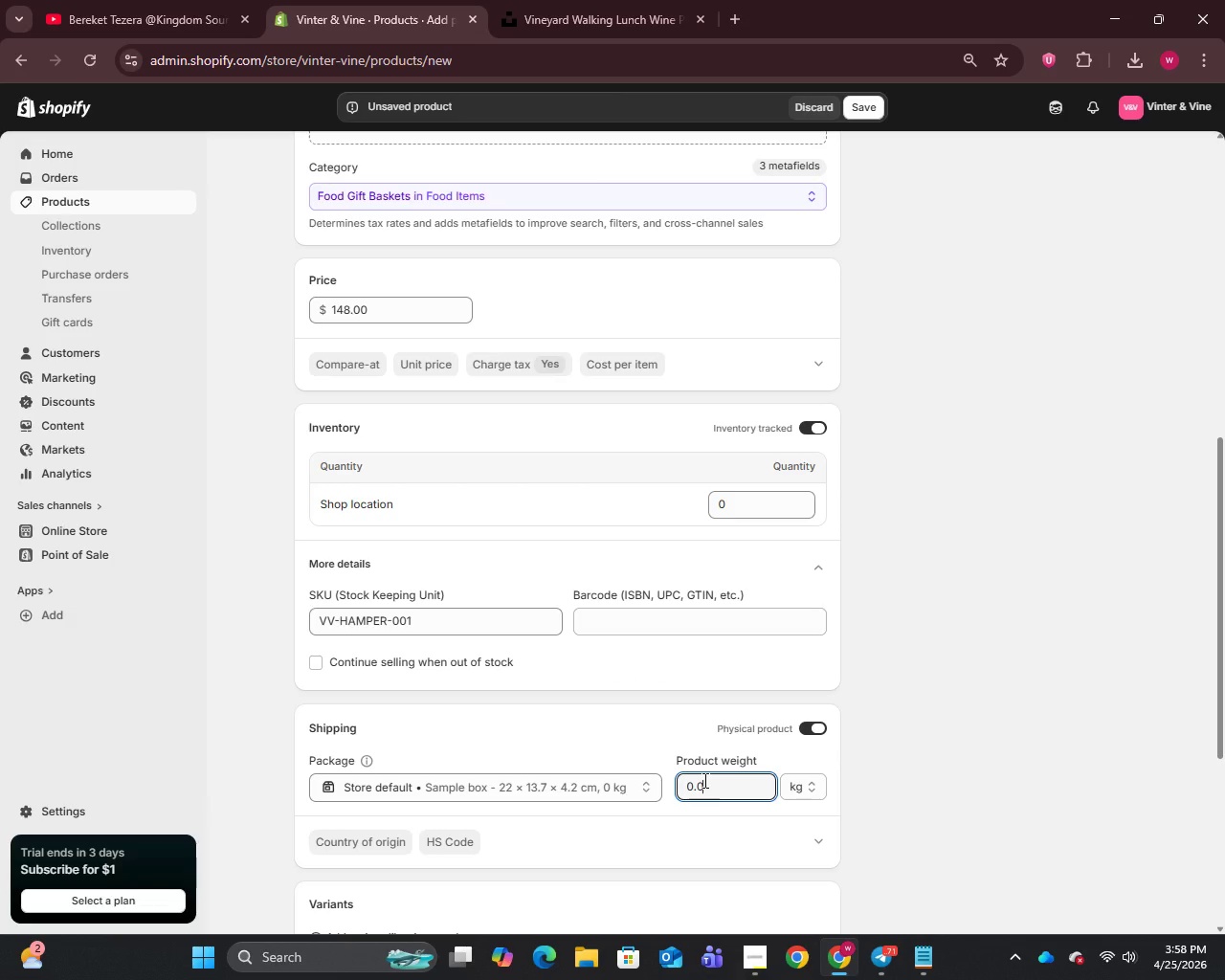 
key(Backspace)
 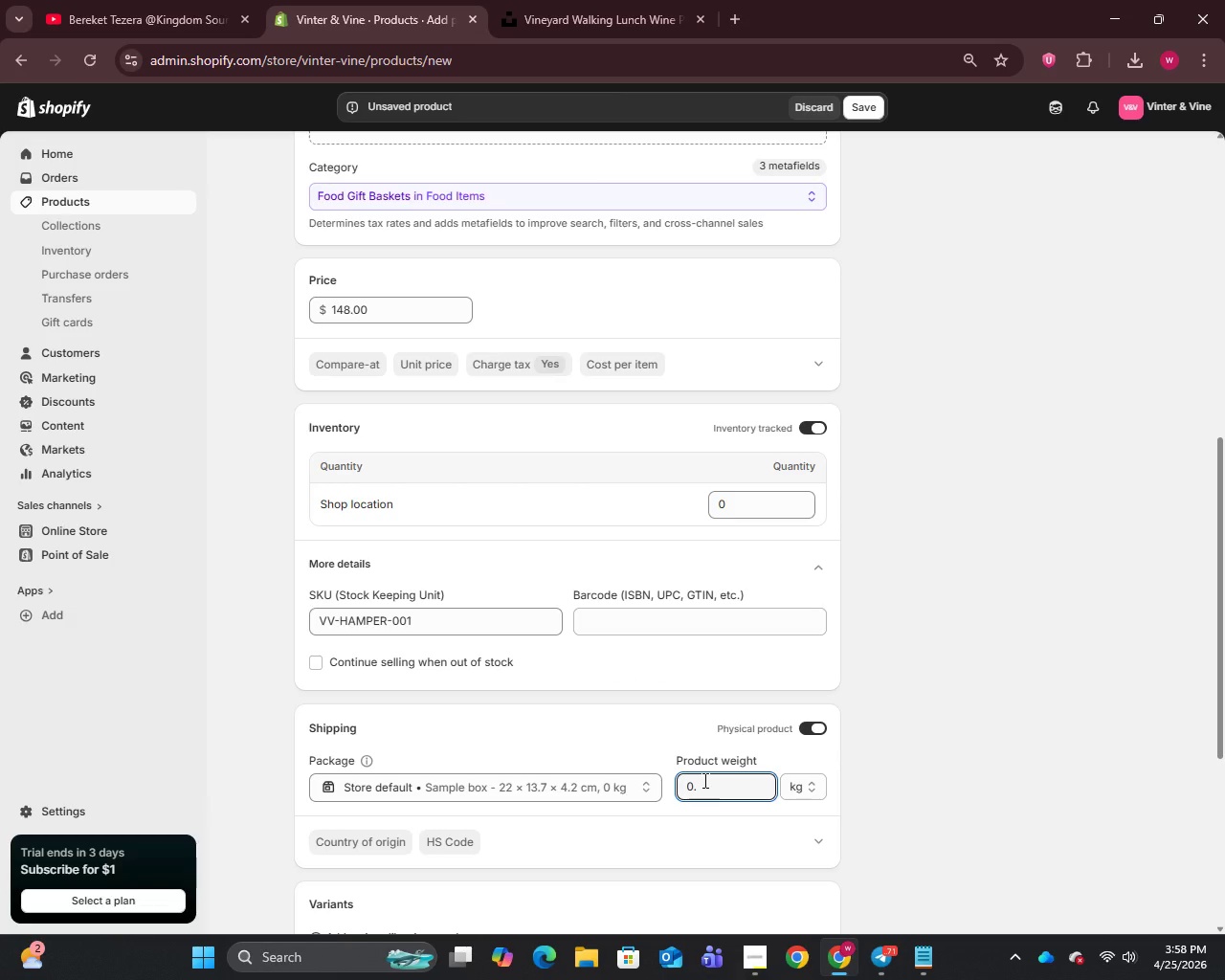 
key(Backspace)
 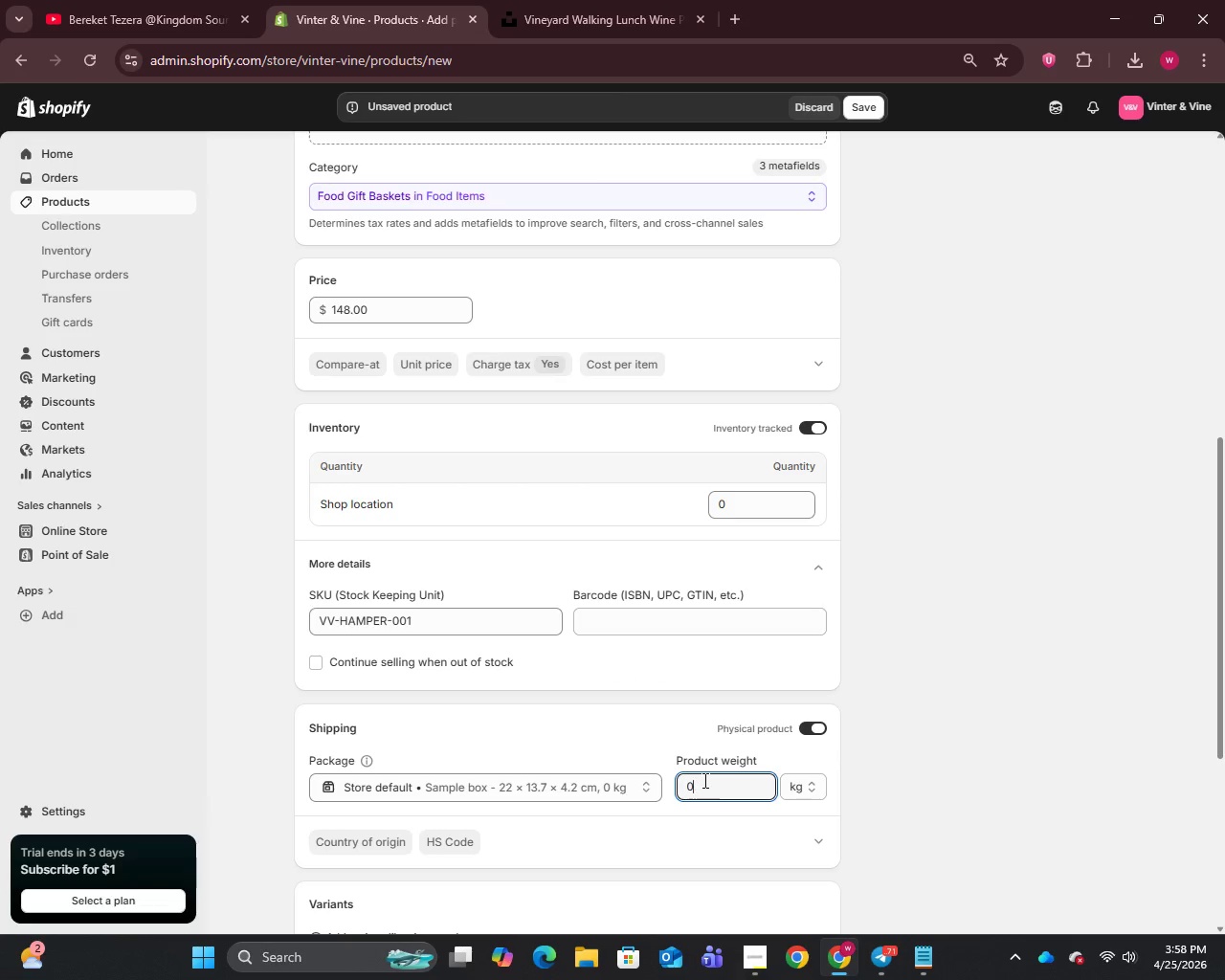 
key(Backspace)
 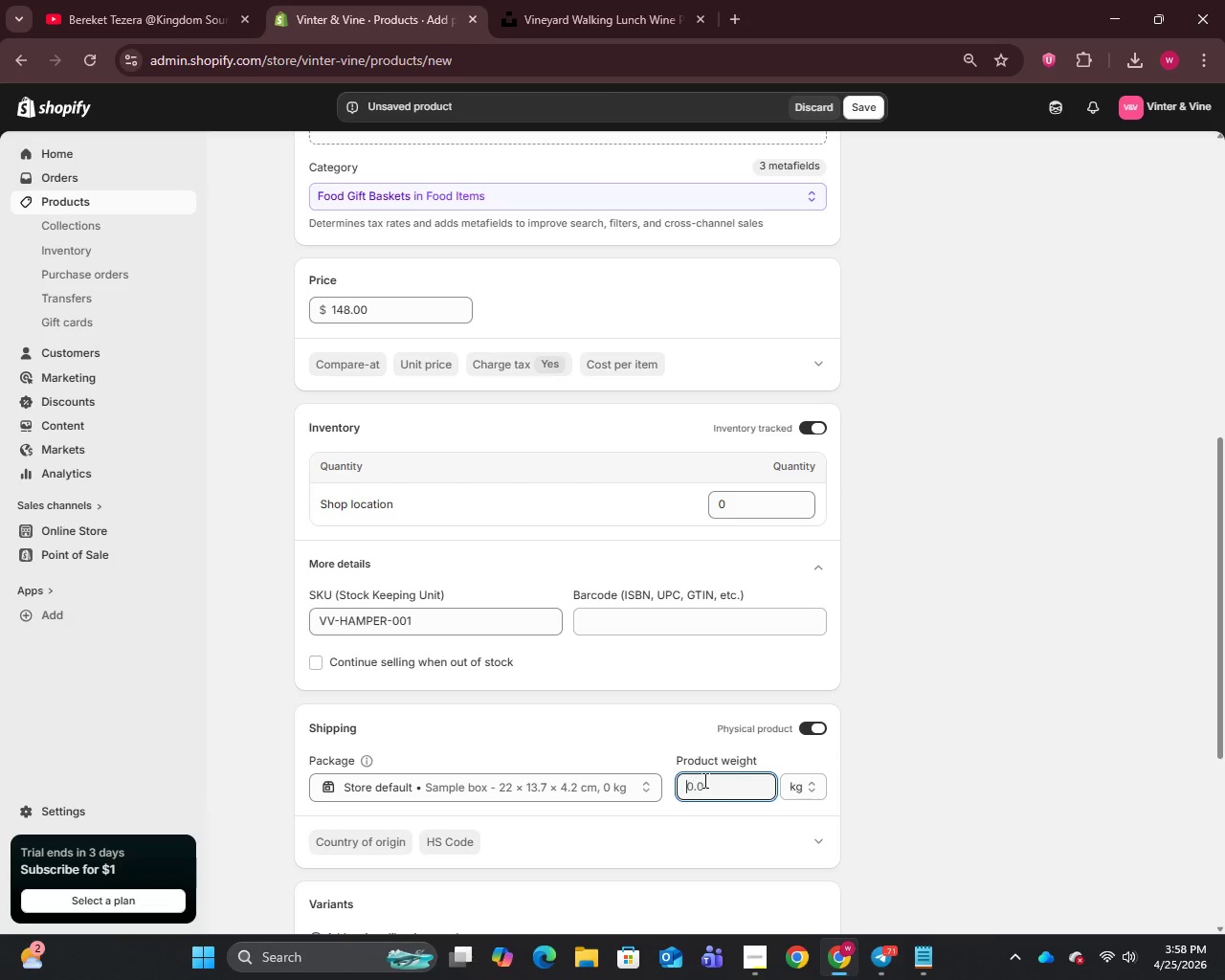 
key(2)
 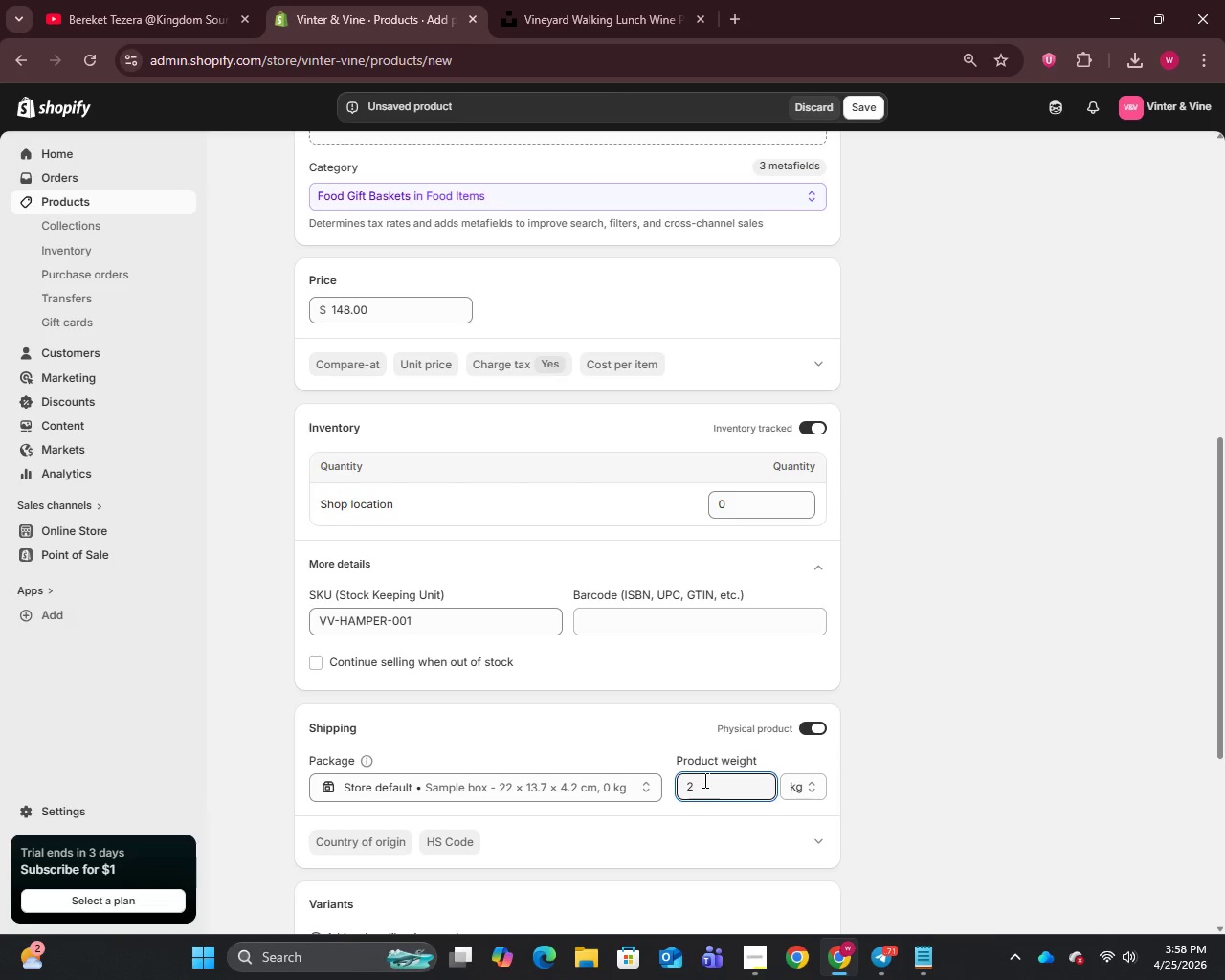 
key(Period)
 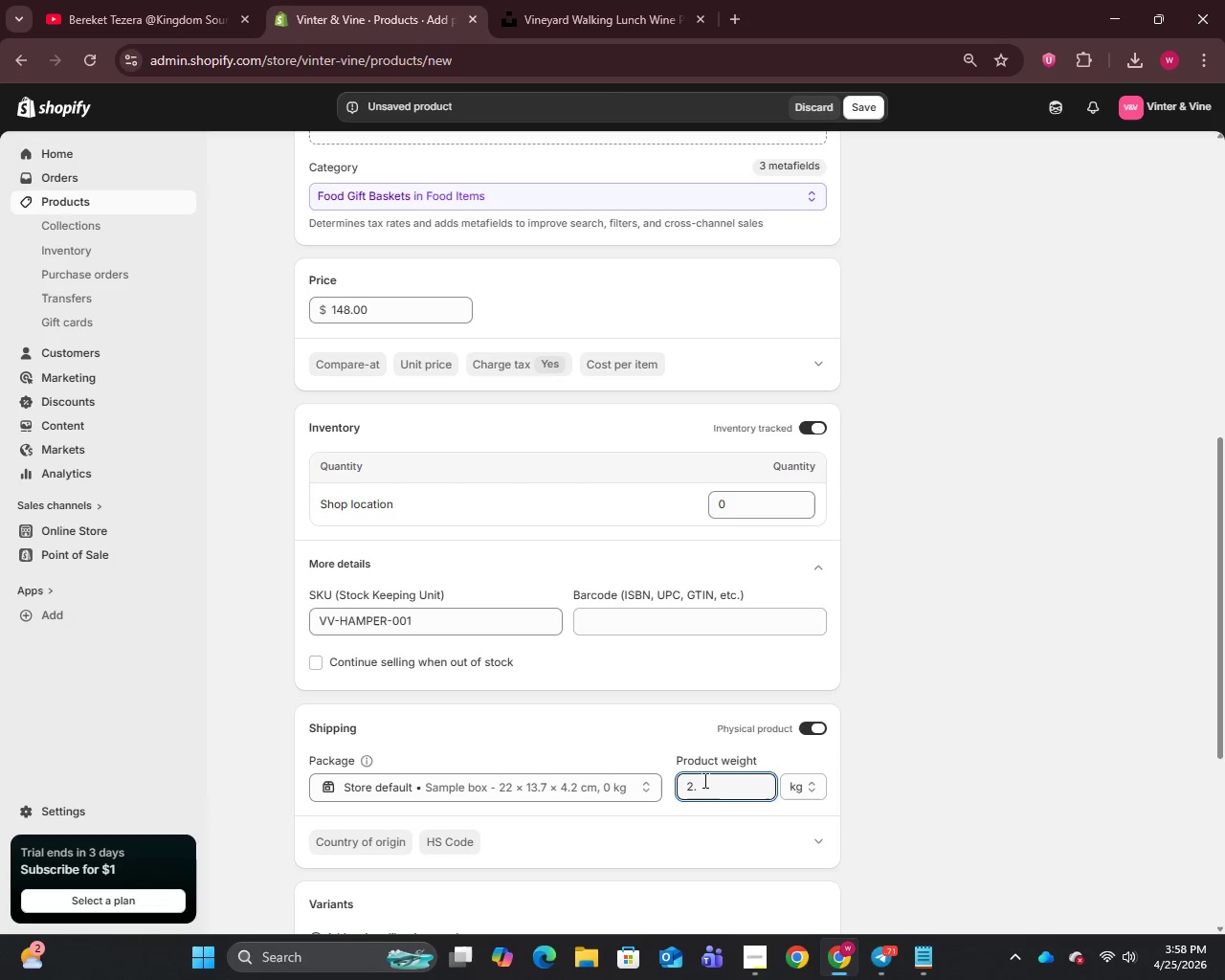 
key(8)
 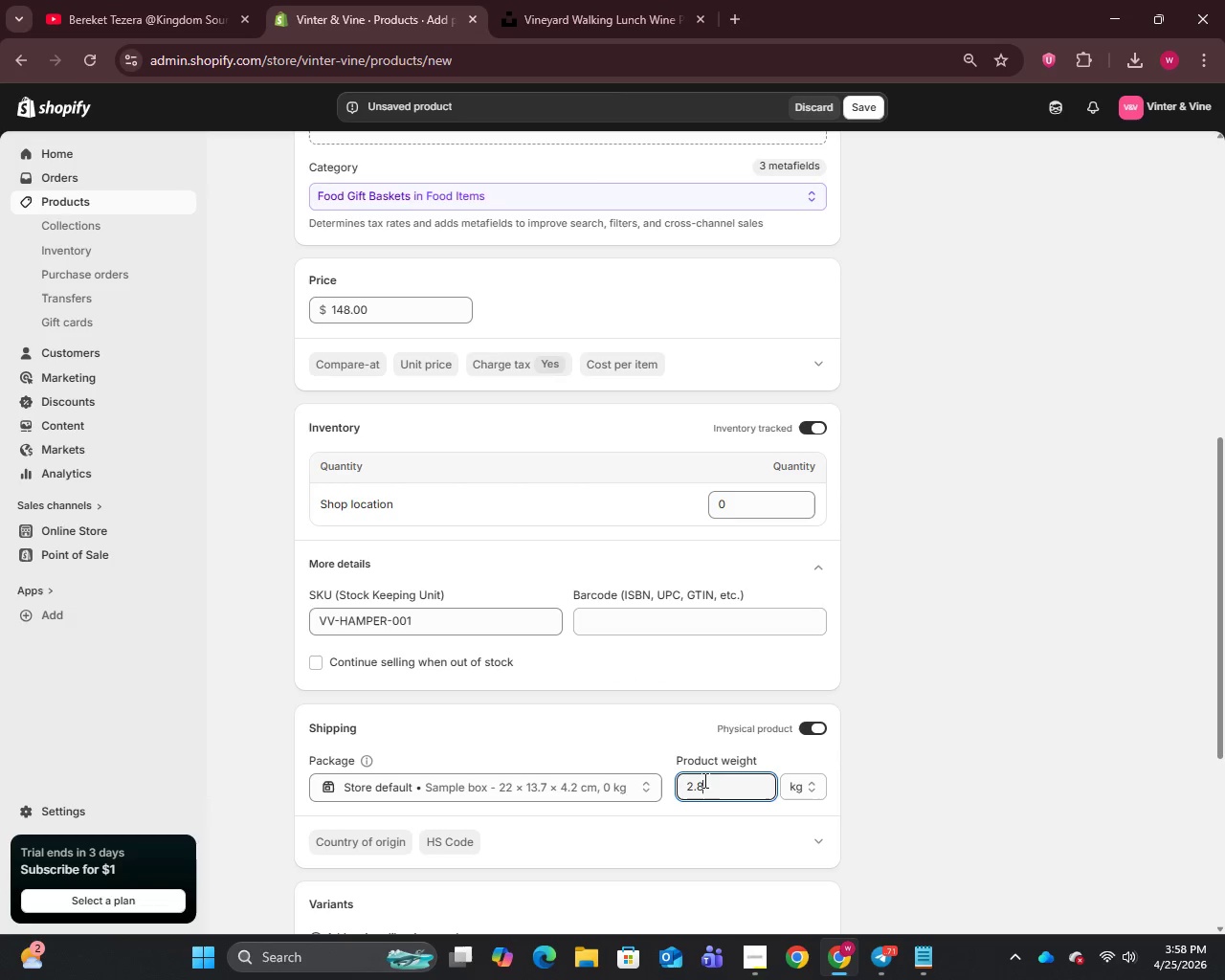 
scroll: coordinate [691, 756], scroll_direction: down, amount: 2.0
 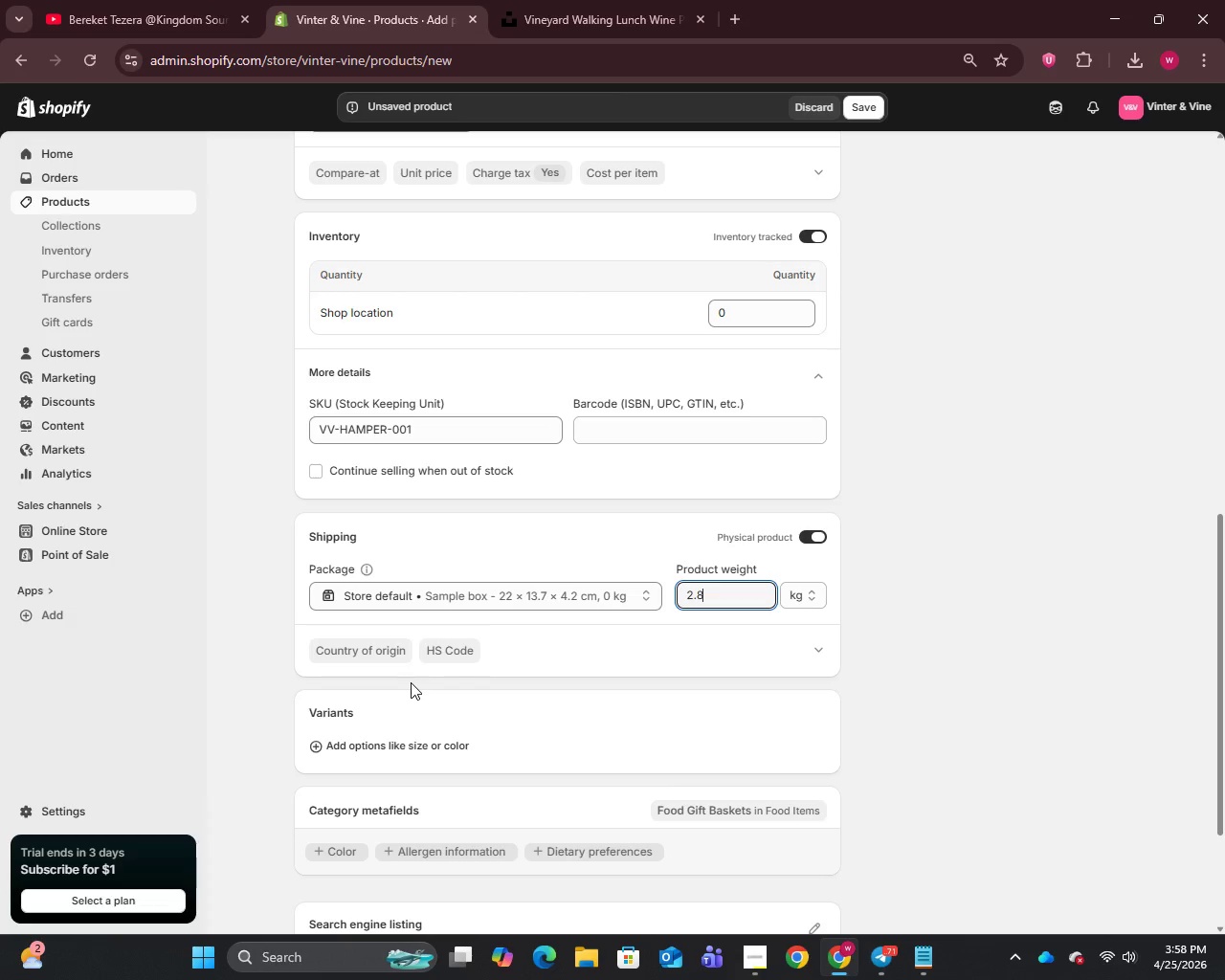 
scroll: coordinate [411, 682], scroll_direction: none, amount: 0.0
 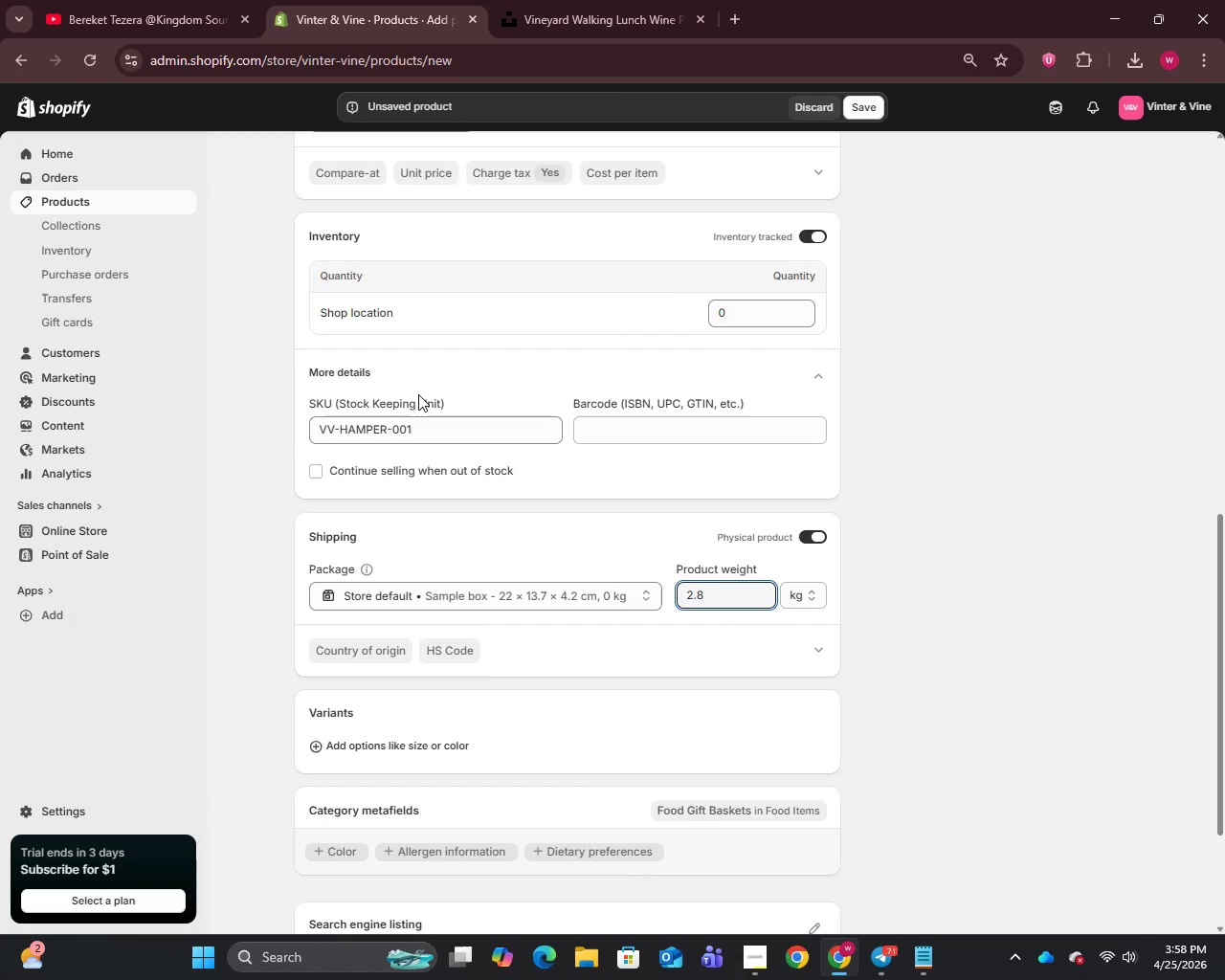 
scroll: coordinate [482, 453], scroll_direction: down, amount: 1.0
 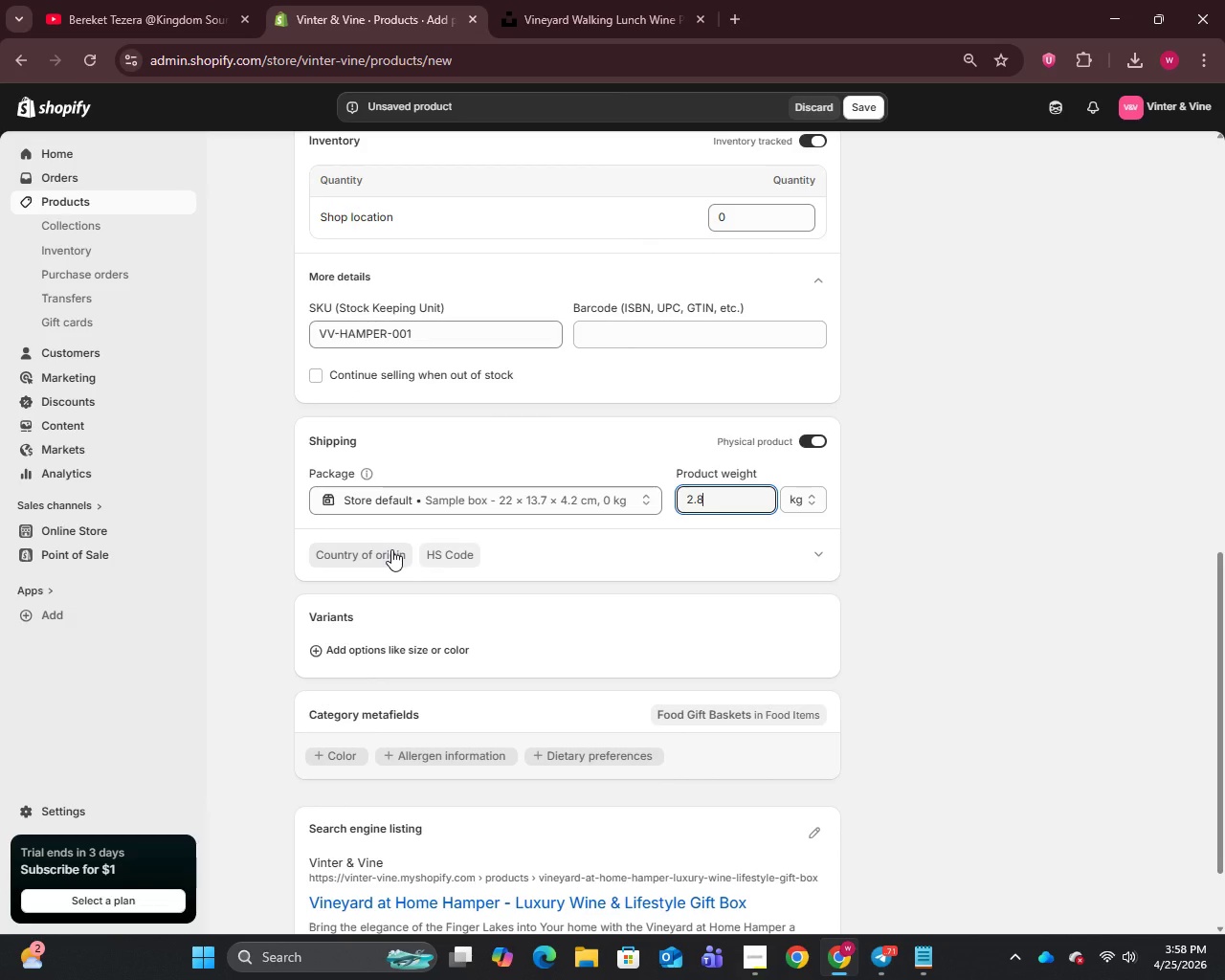 
left_click([486, 499])
 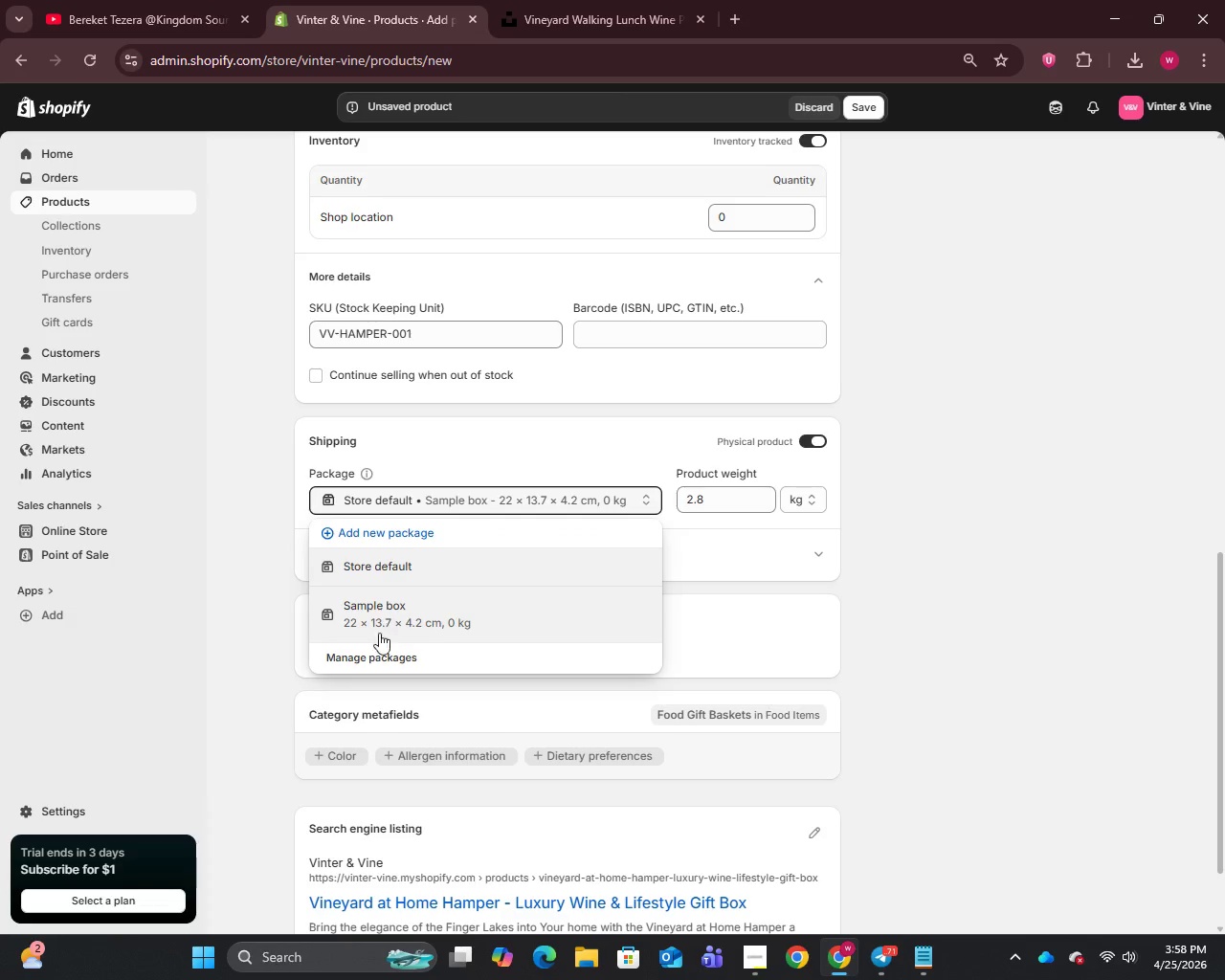 
left_click([368, 661])
 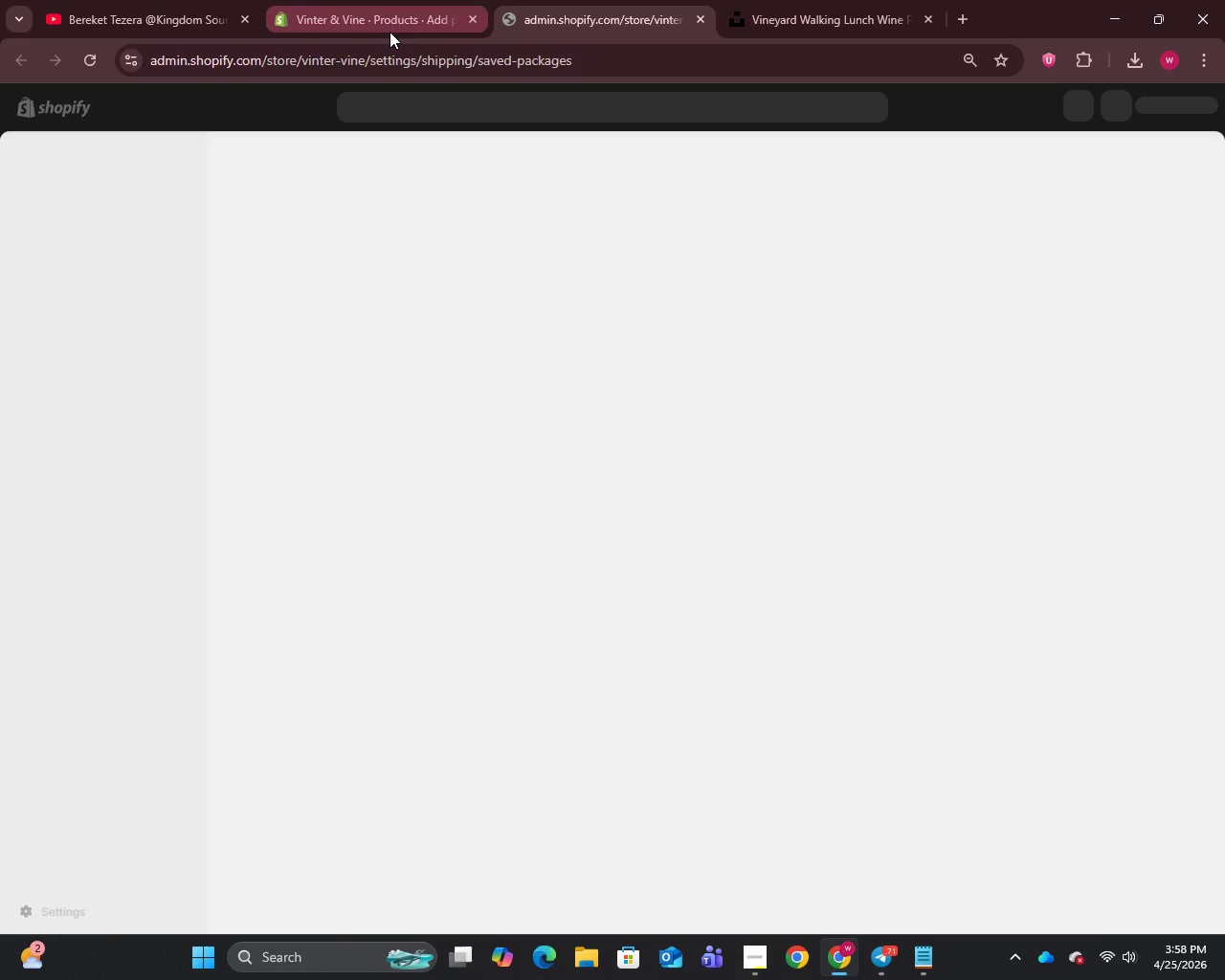 
left_click([387, 24])
 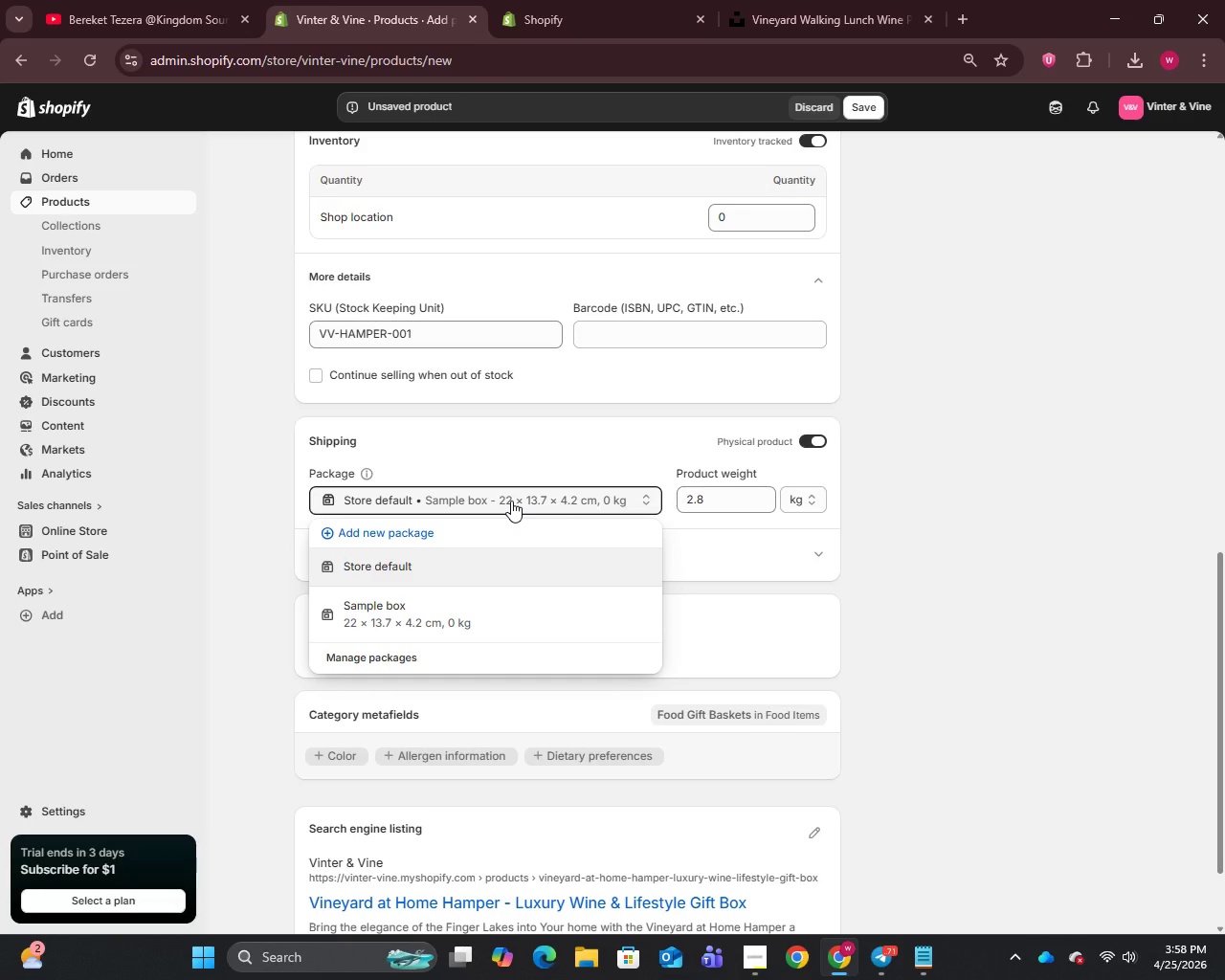 
left_click([390, 618])
 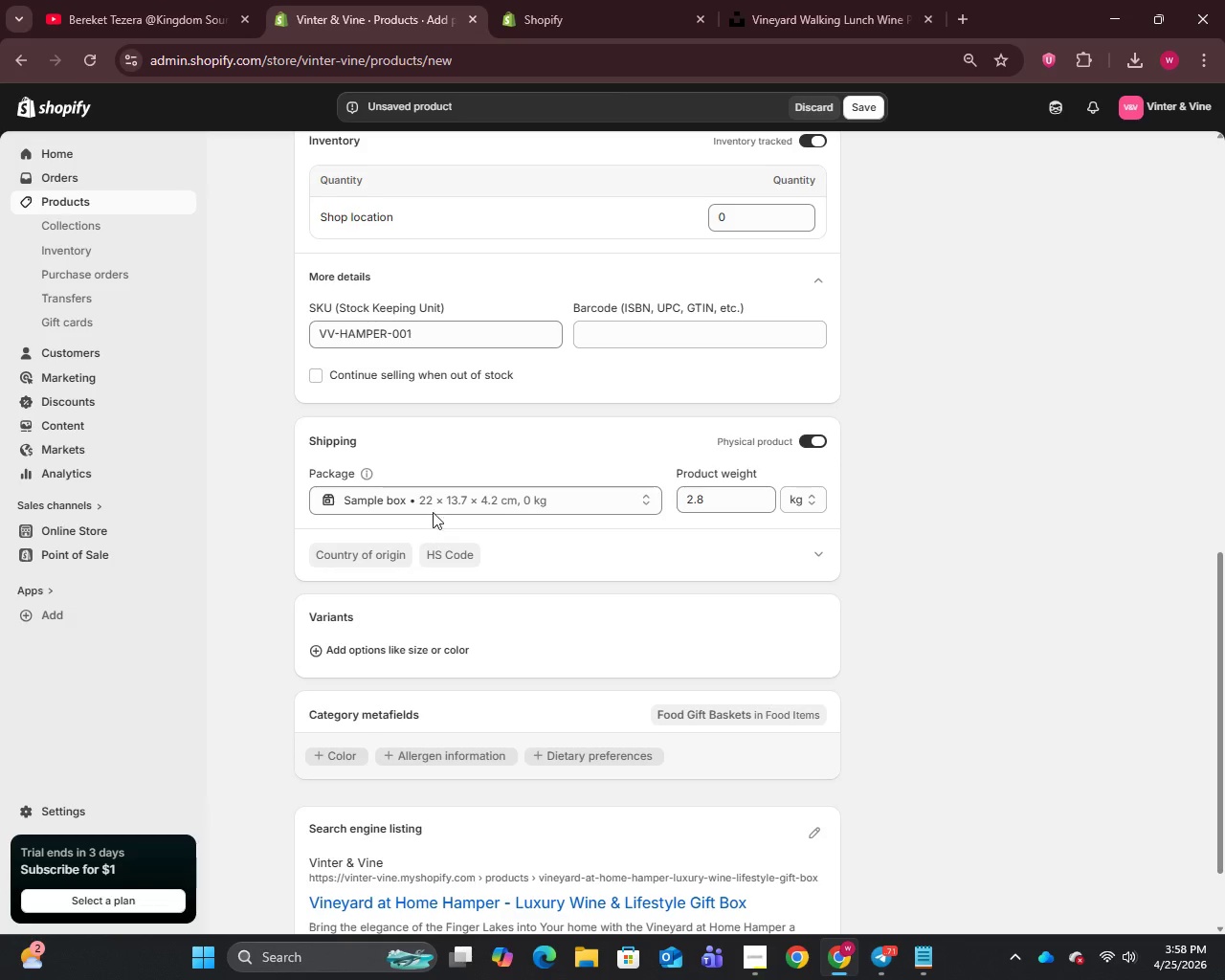 
left_click([433, 501])
 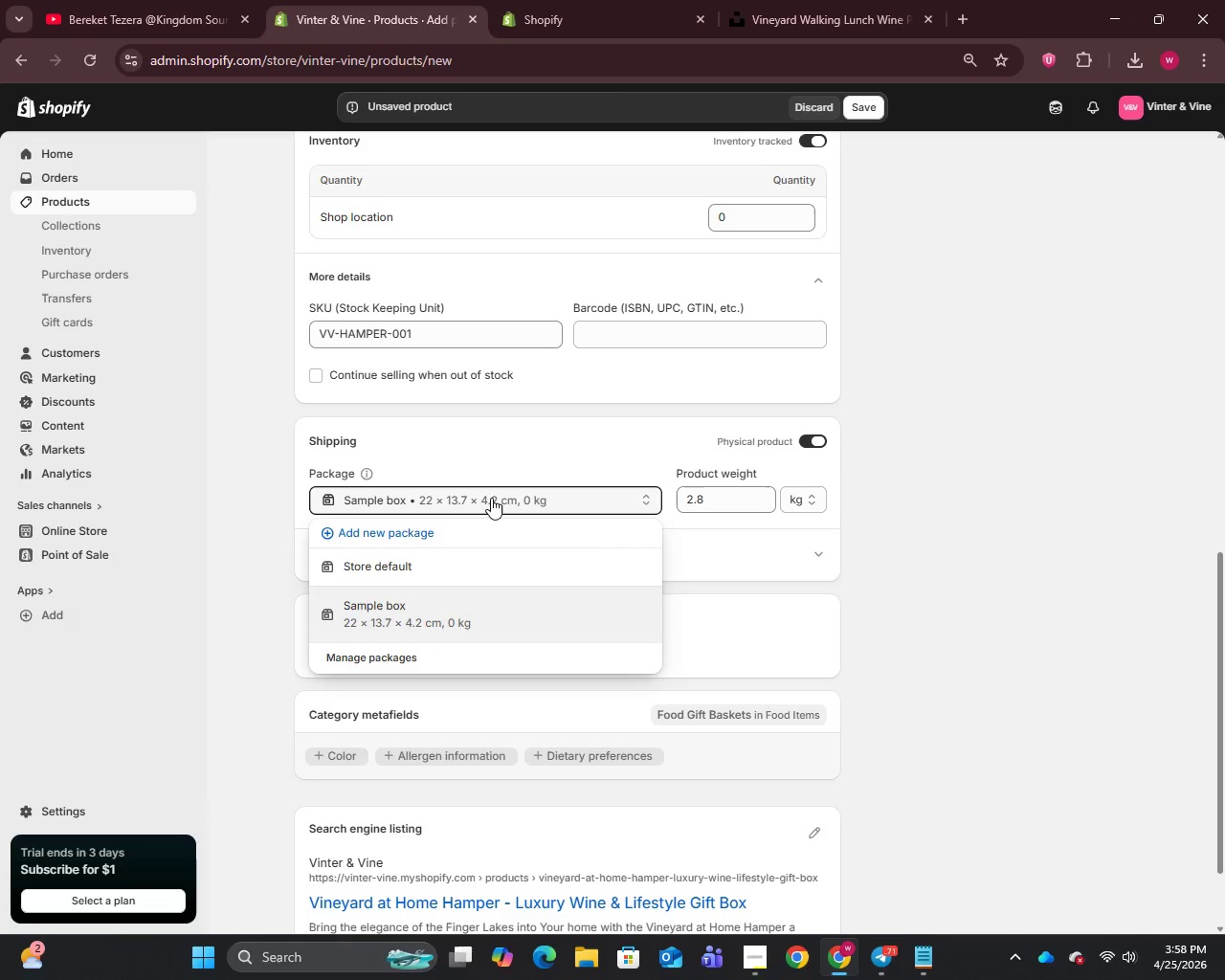 
left_click([429, 530])
 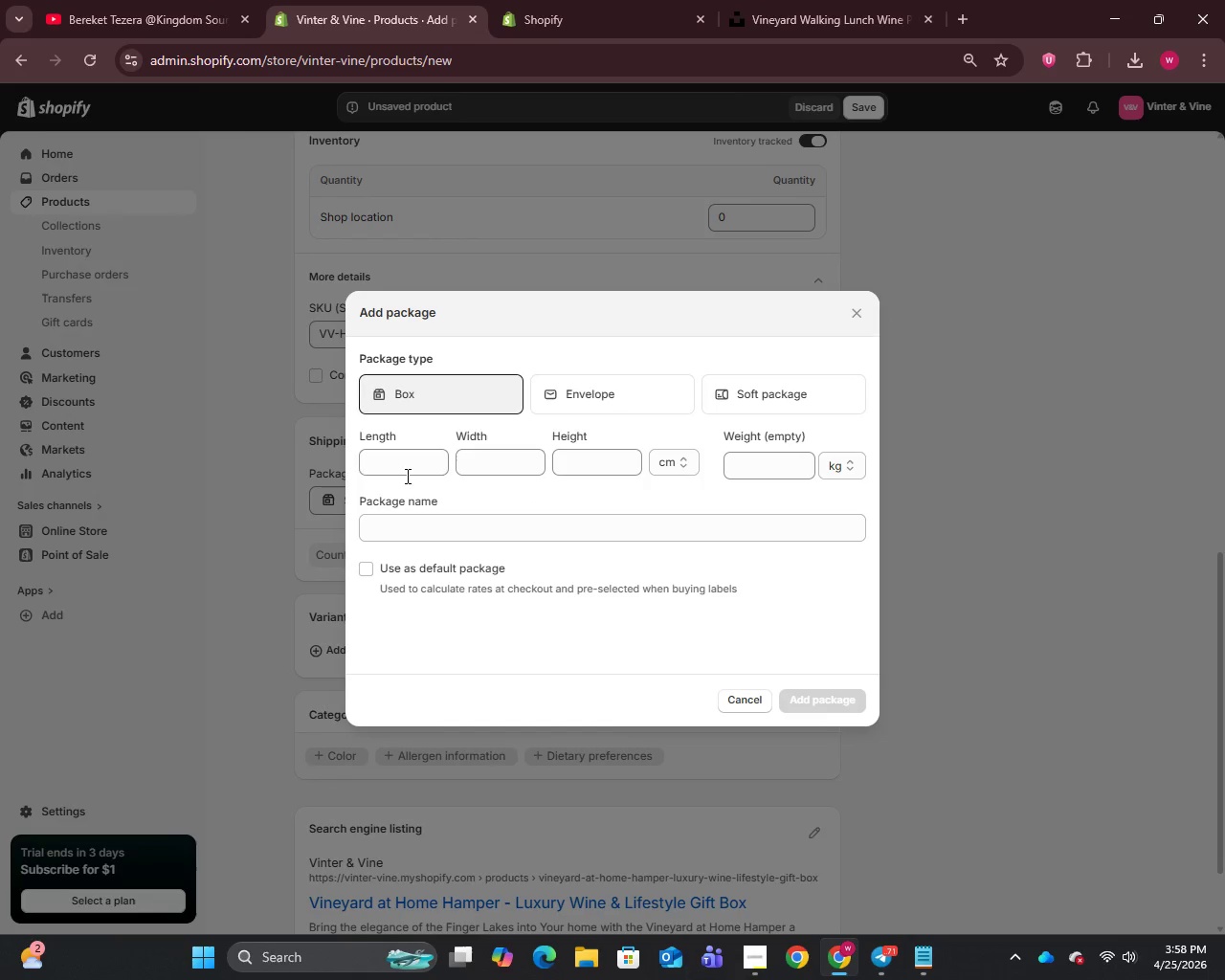 
left_click([399, 447])
 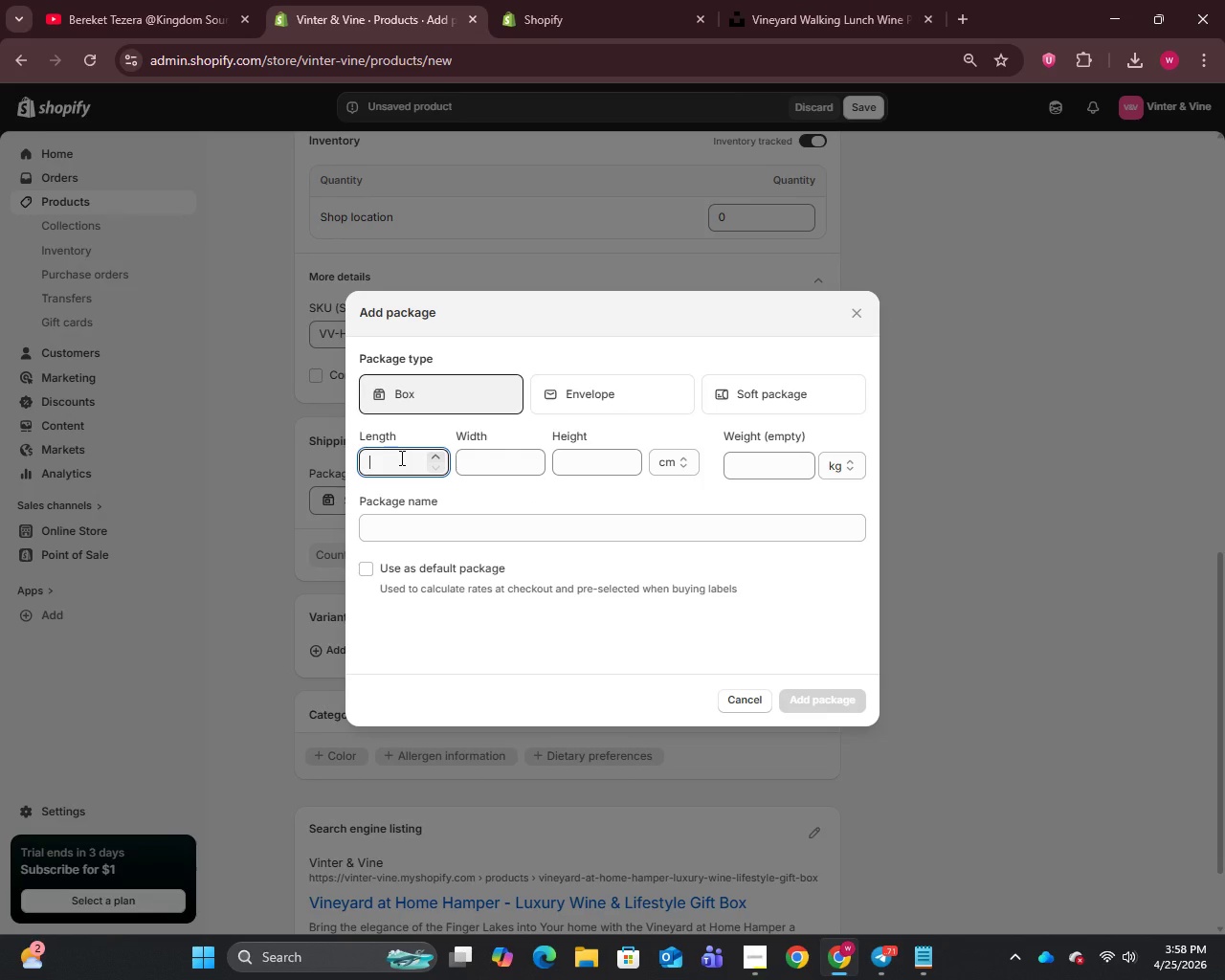 
type(35)
 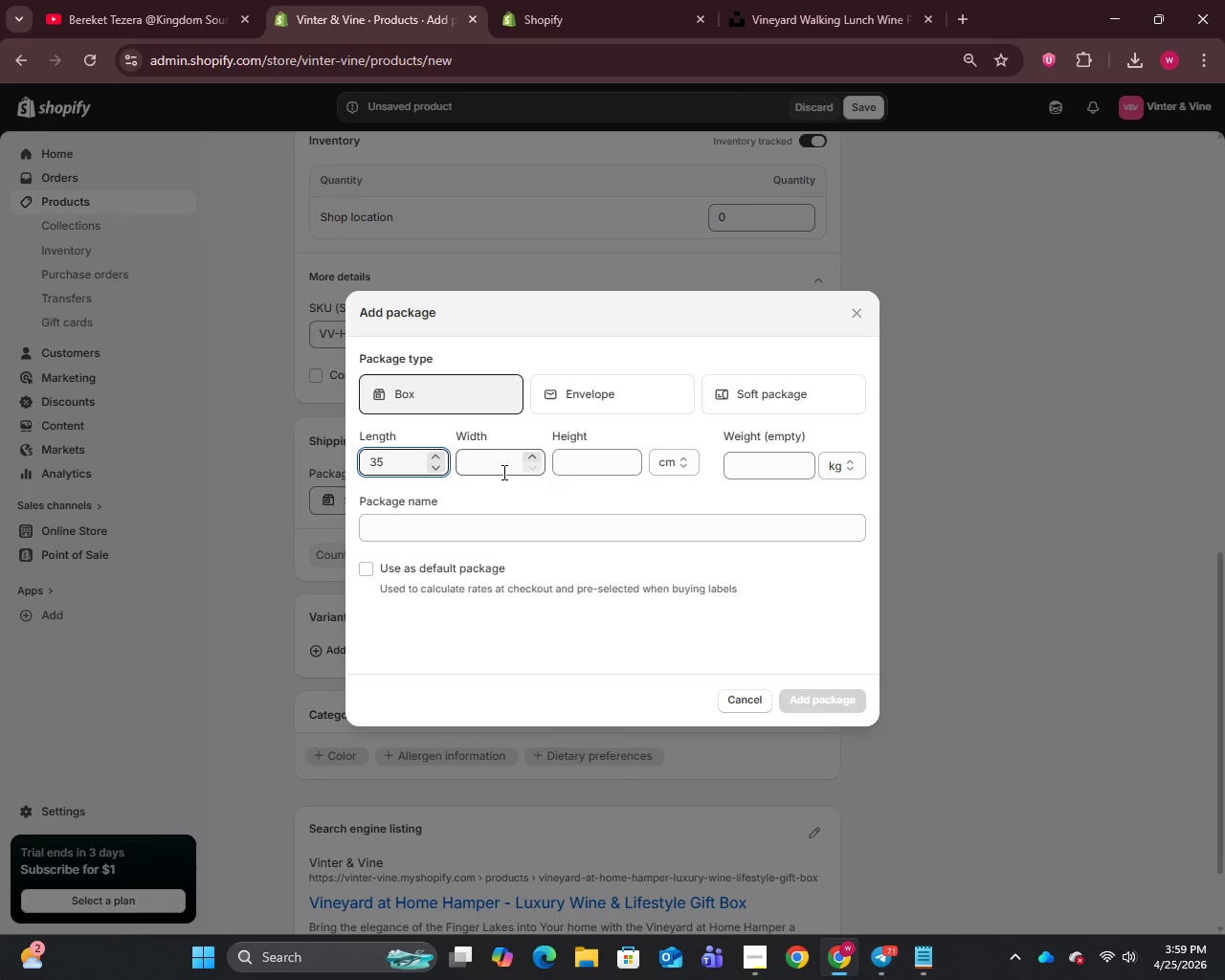 
left_click([489, 456])
 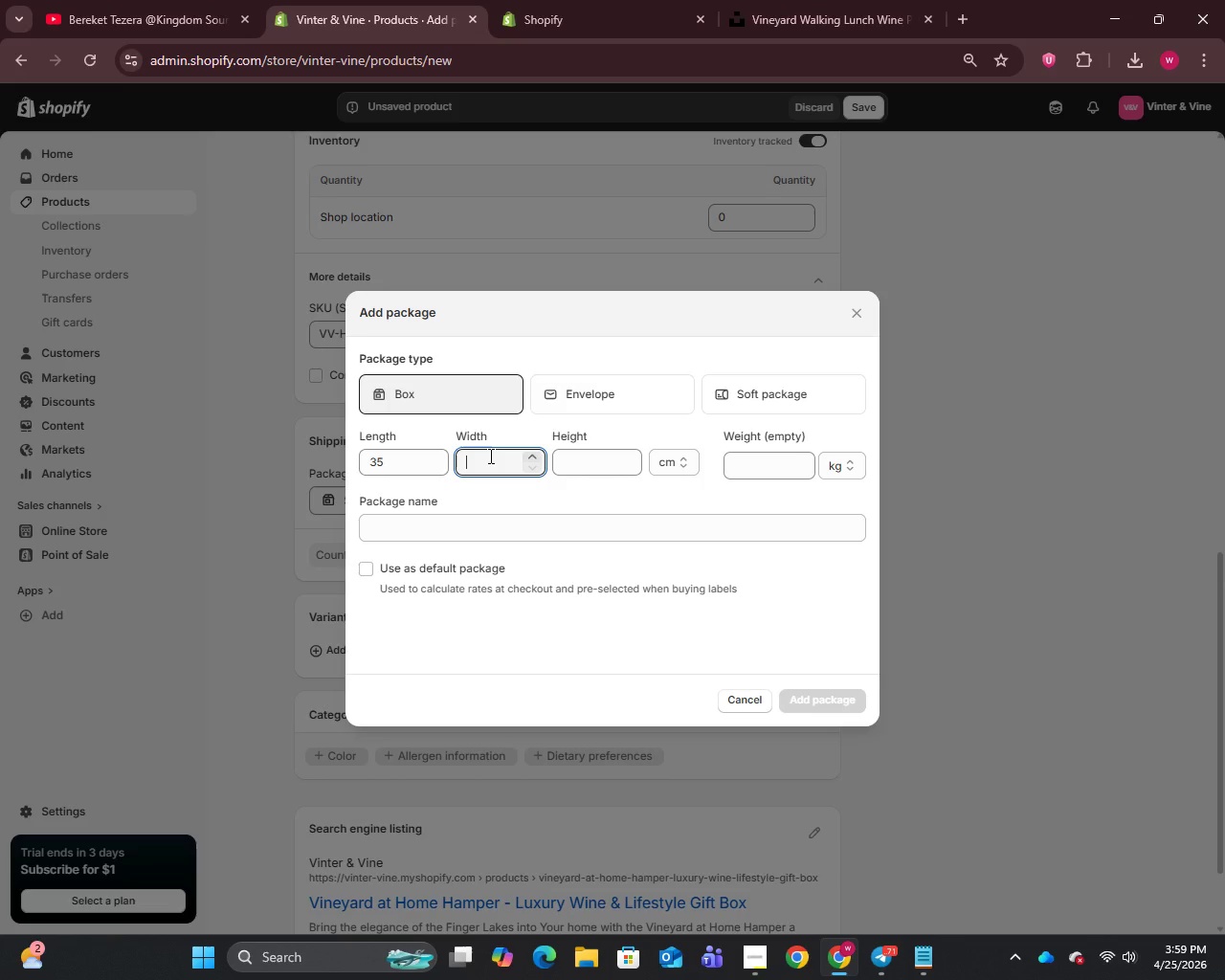 
type(28)
 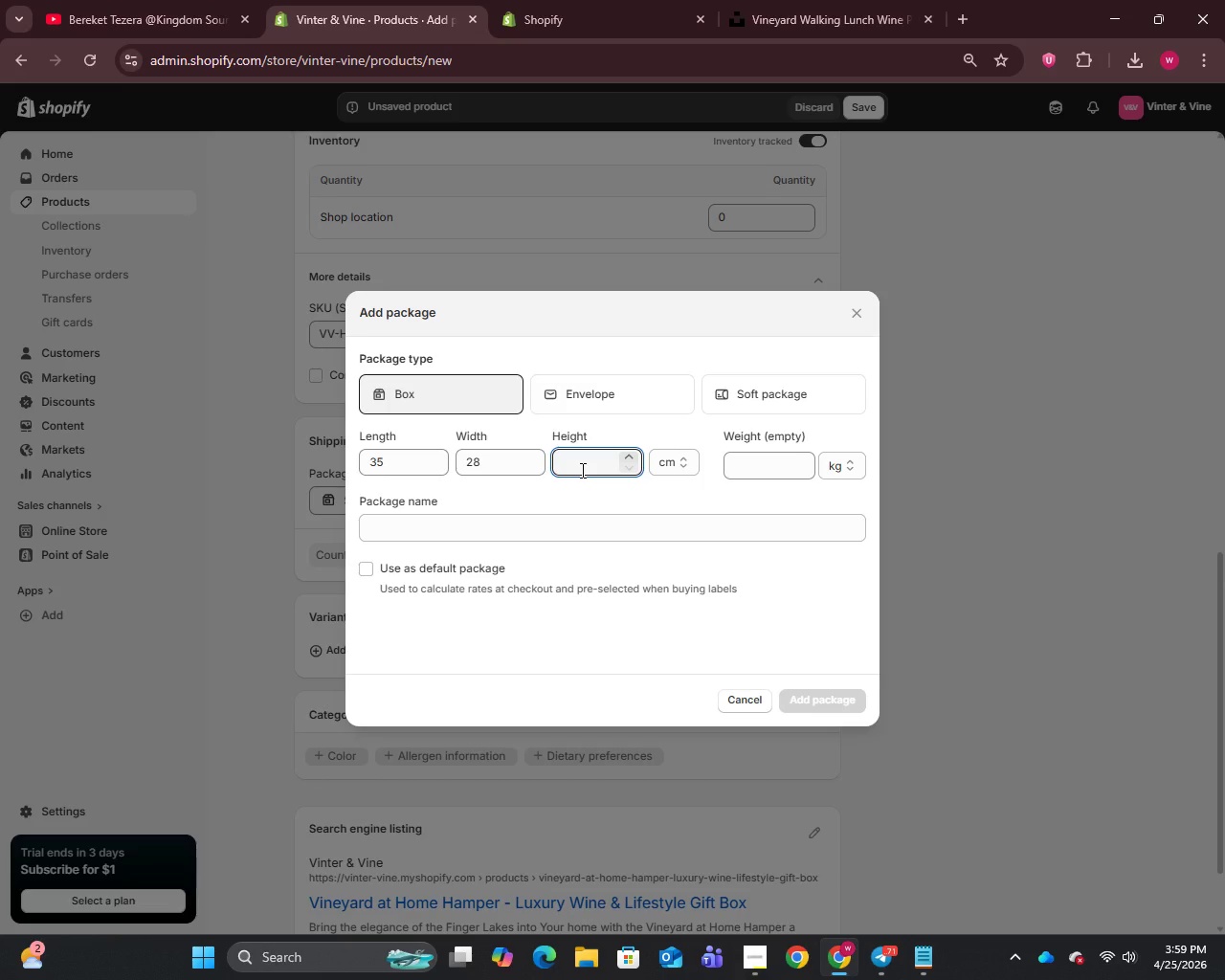 
type(18)
 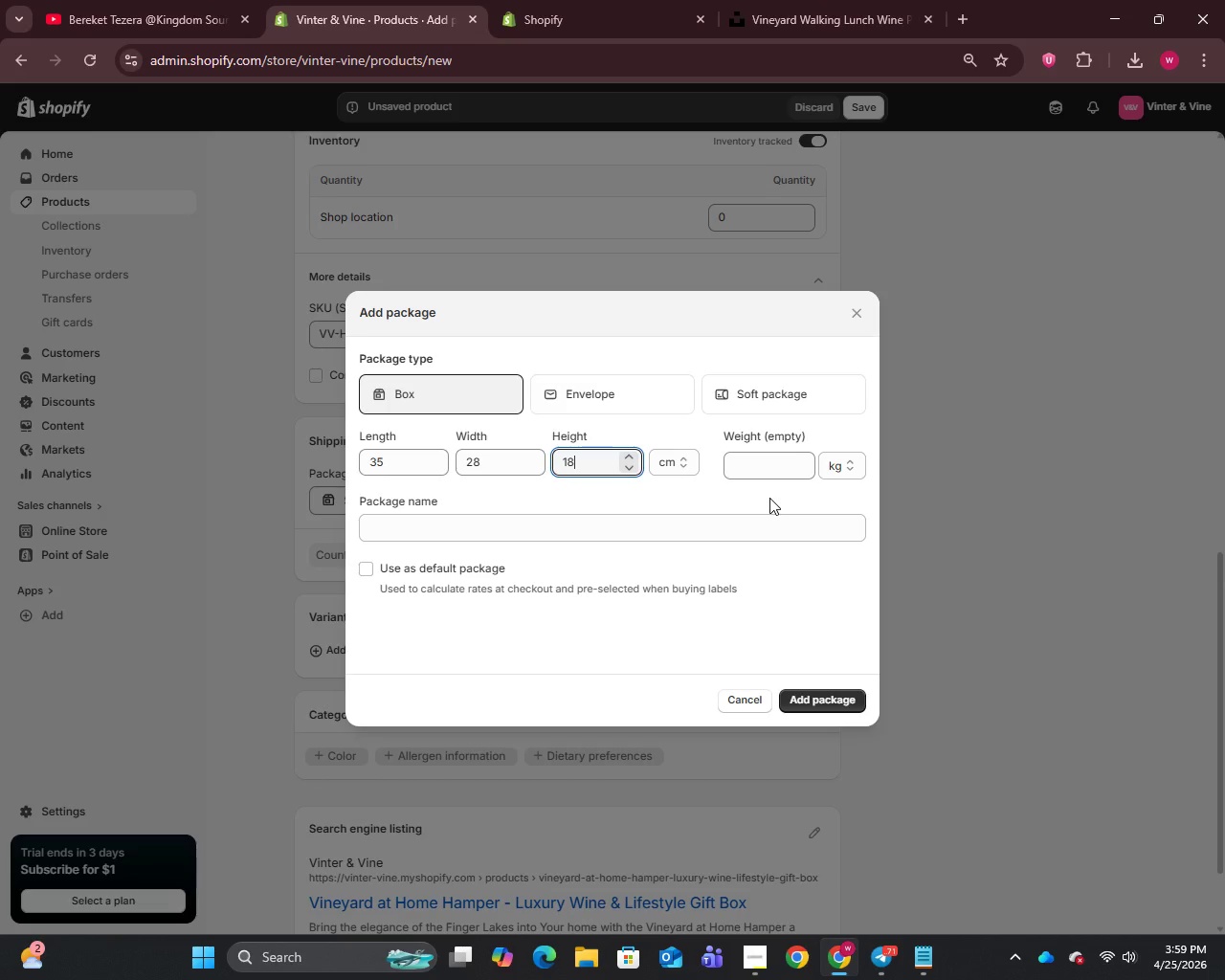 
left_click([760, 460])
 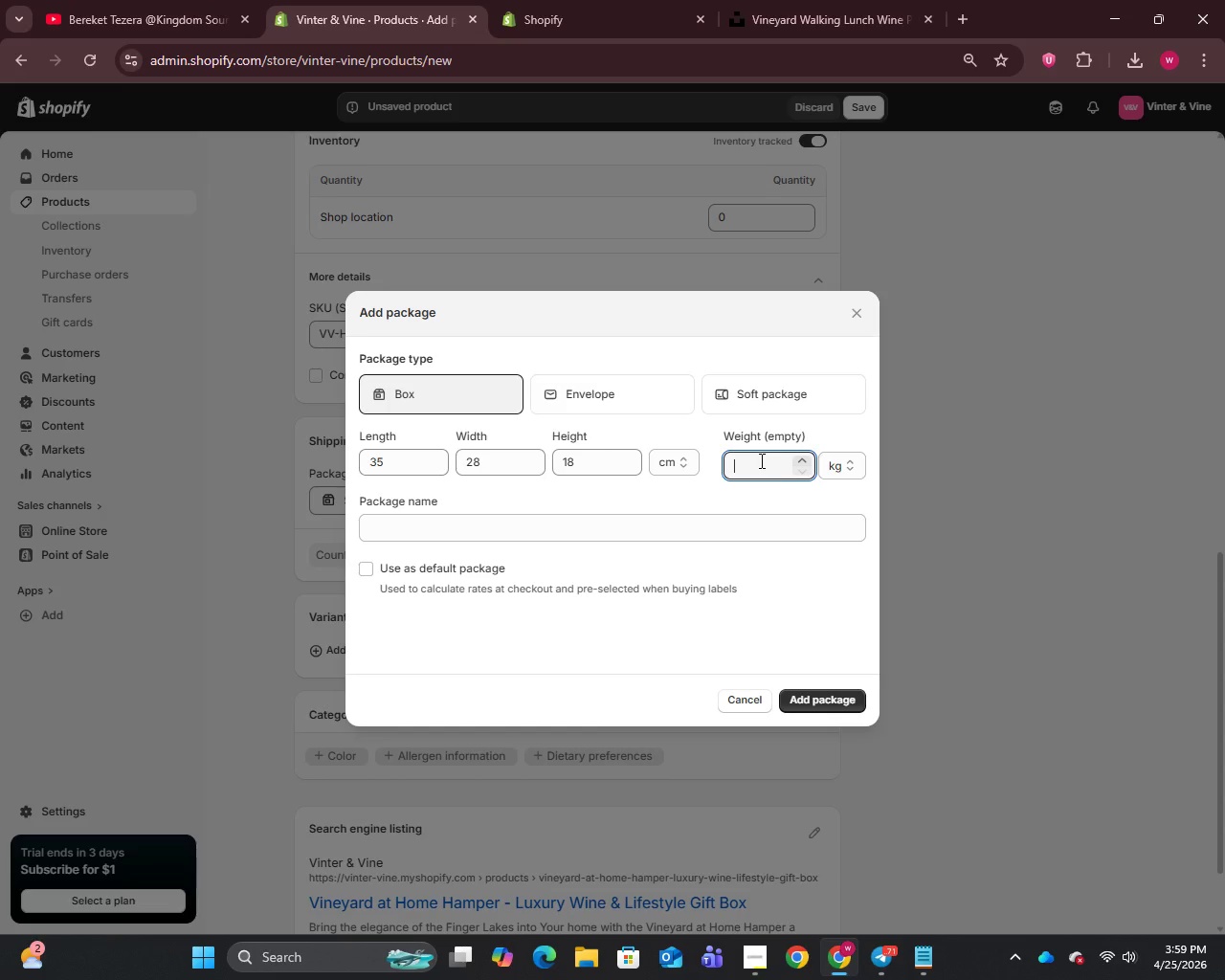 
key(2)
 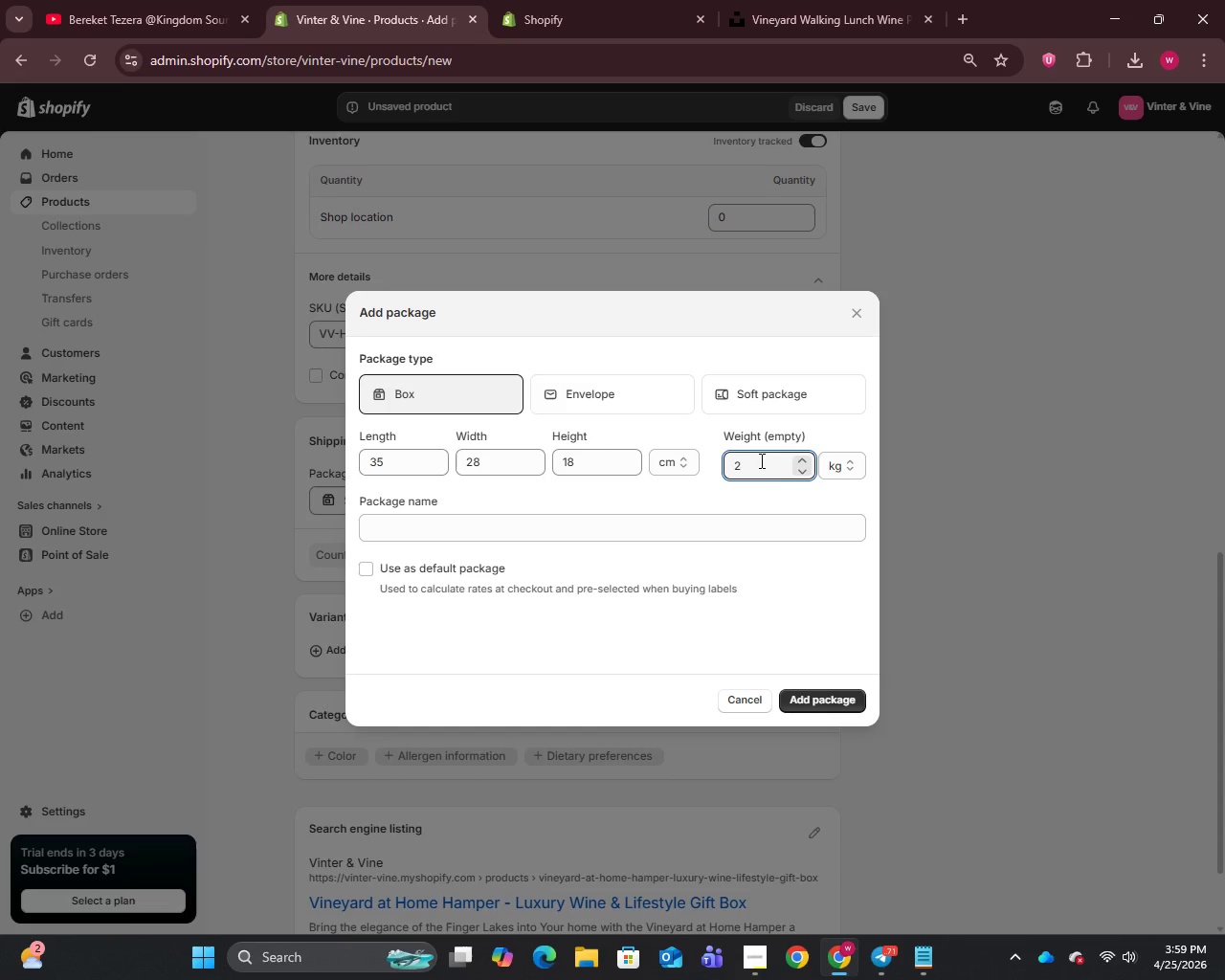 
key(Period)
 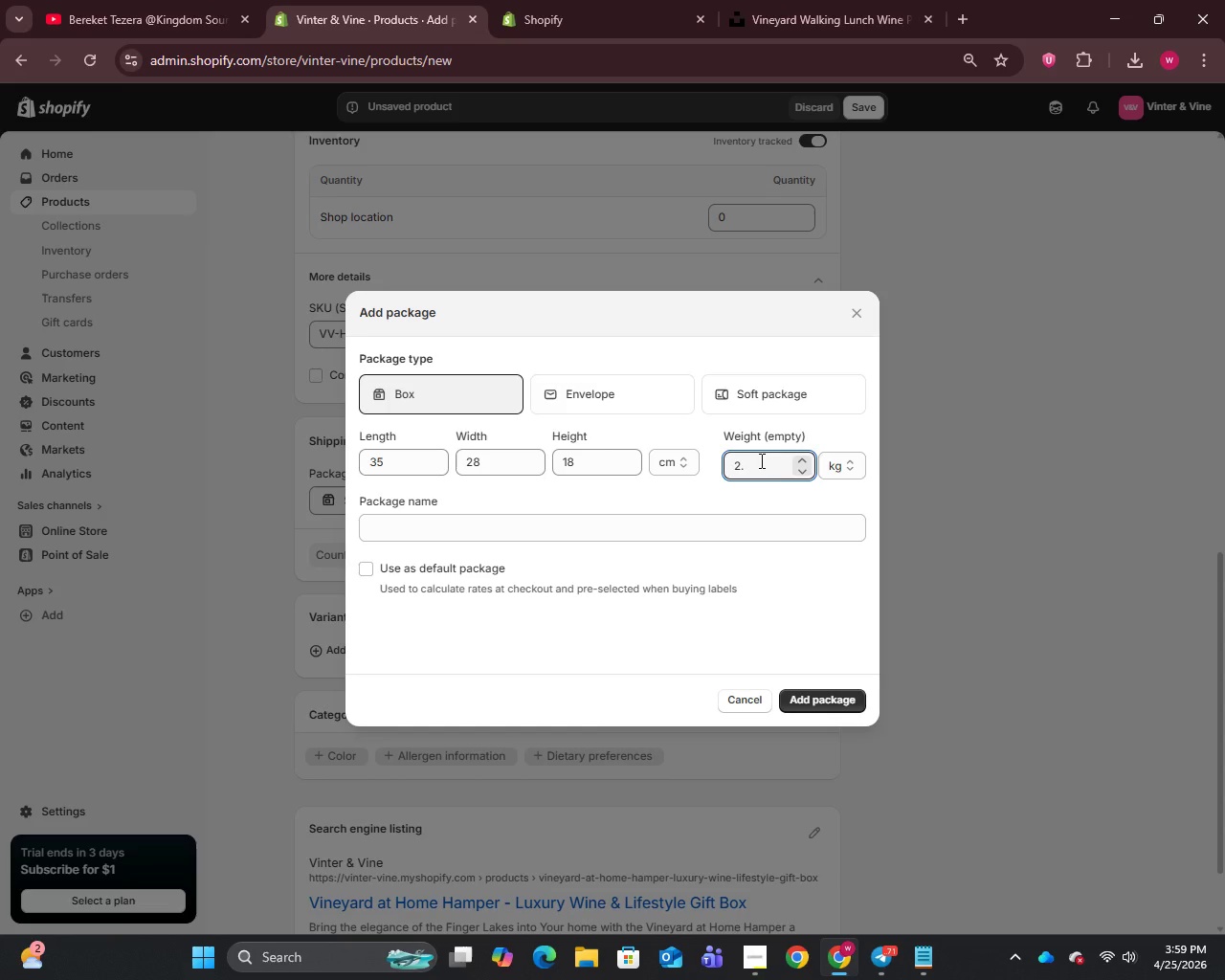 
key(8)
 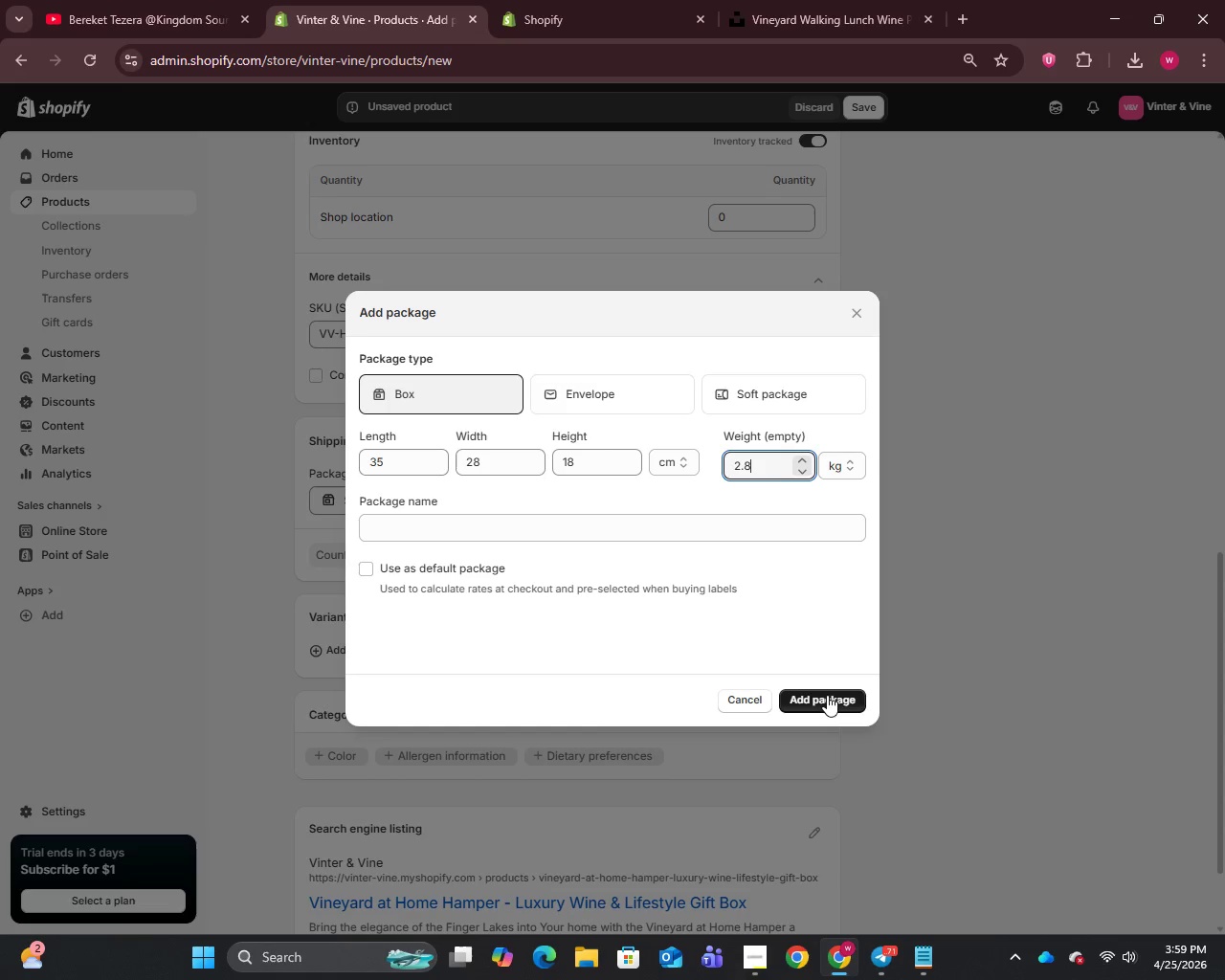 
left_click([824, 697])
 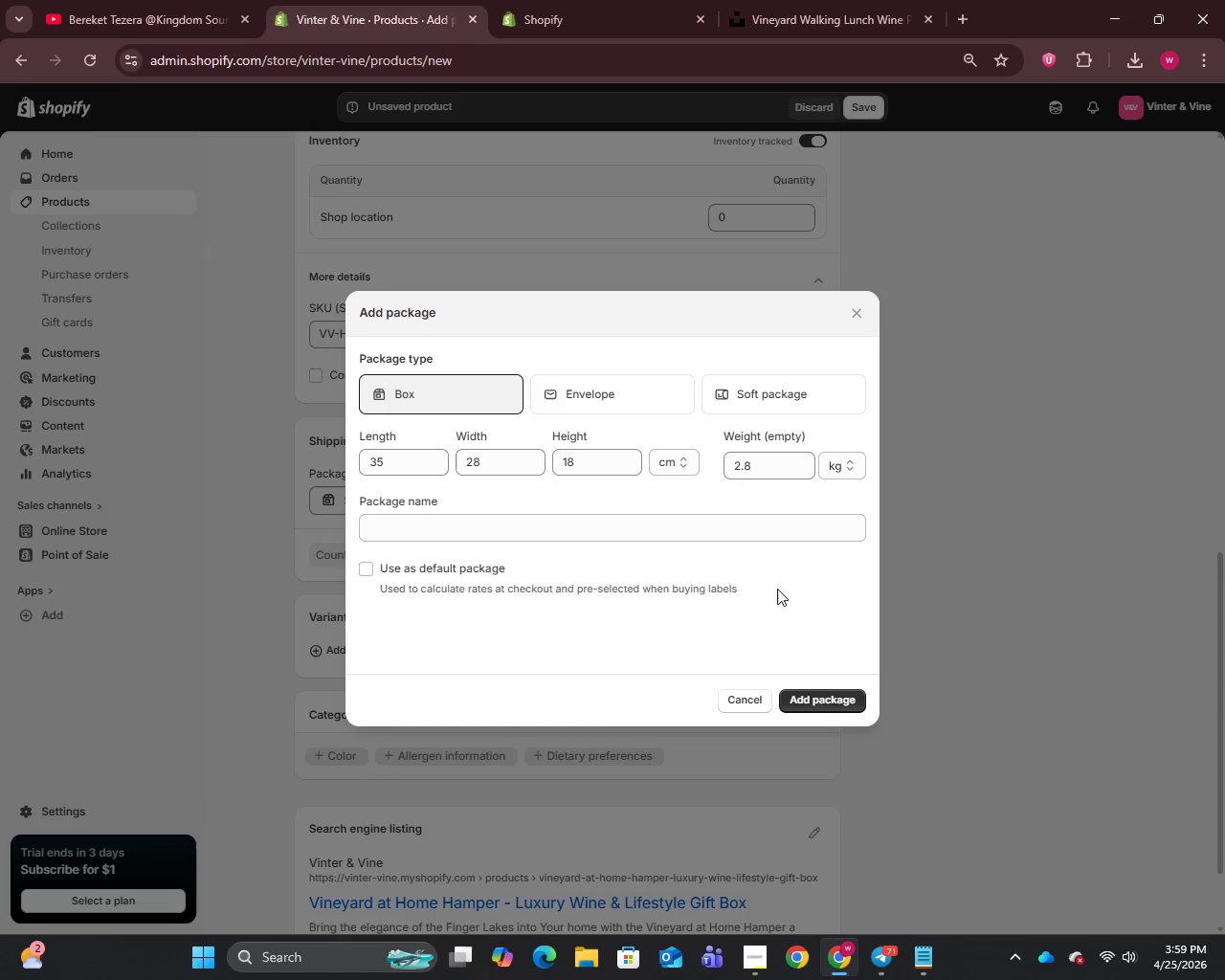 
left_click([815, 701])
 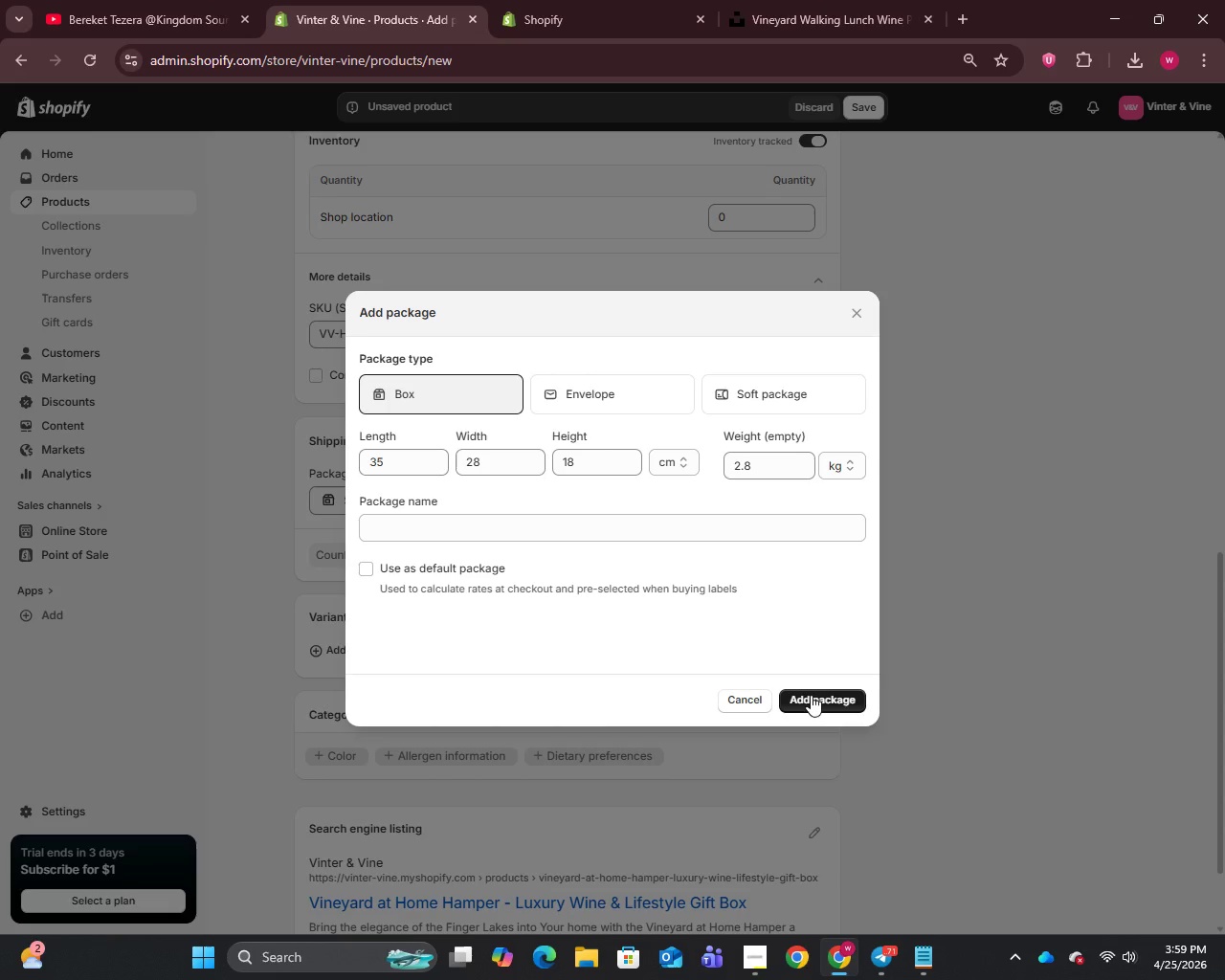 
left_click([811, 695])
 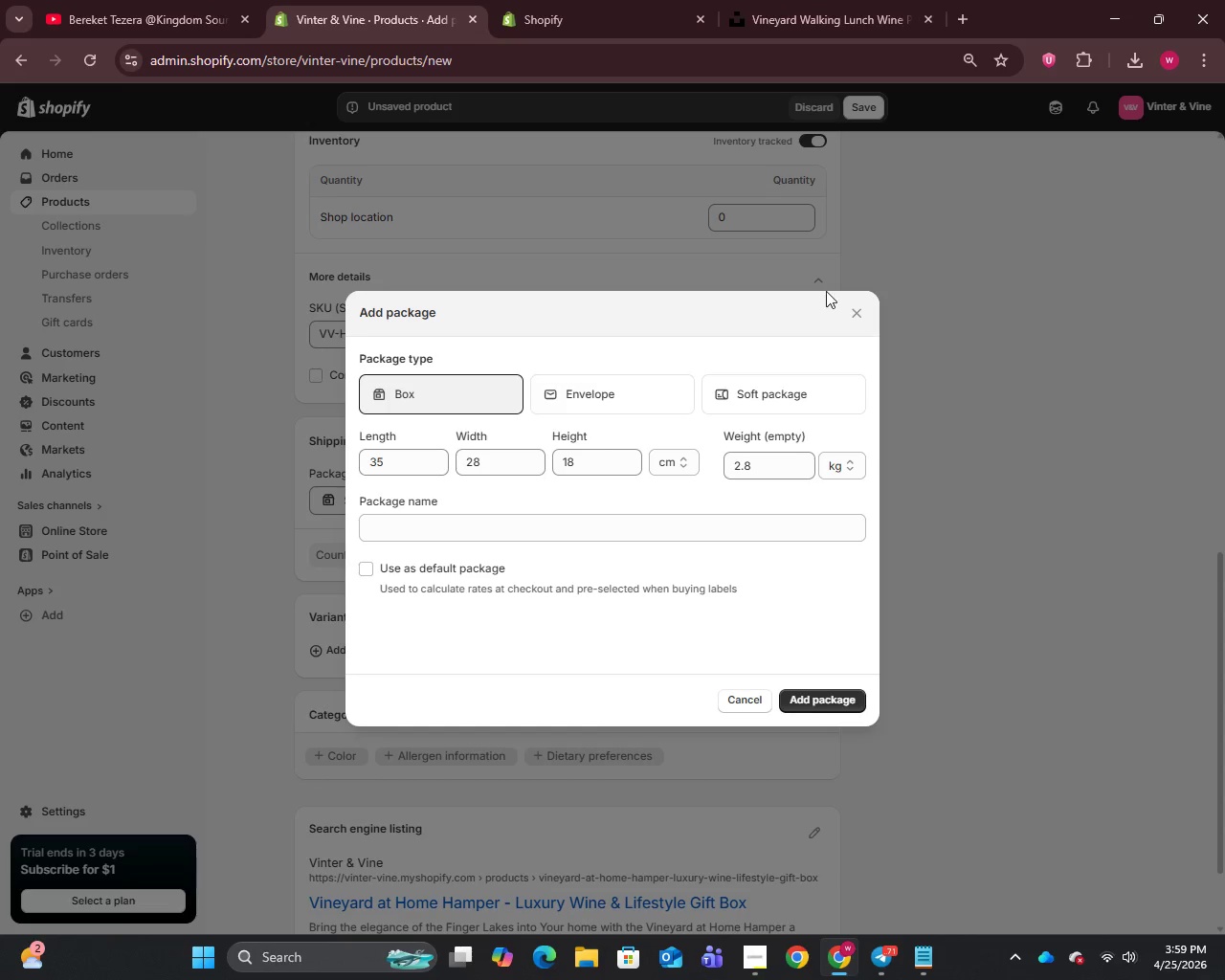 
left_click([849, 309])
 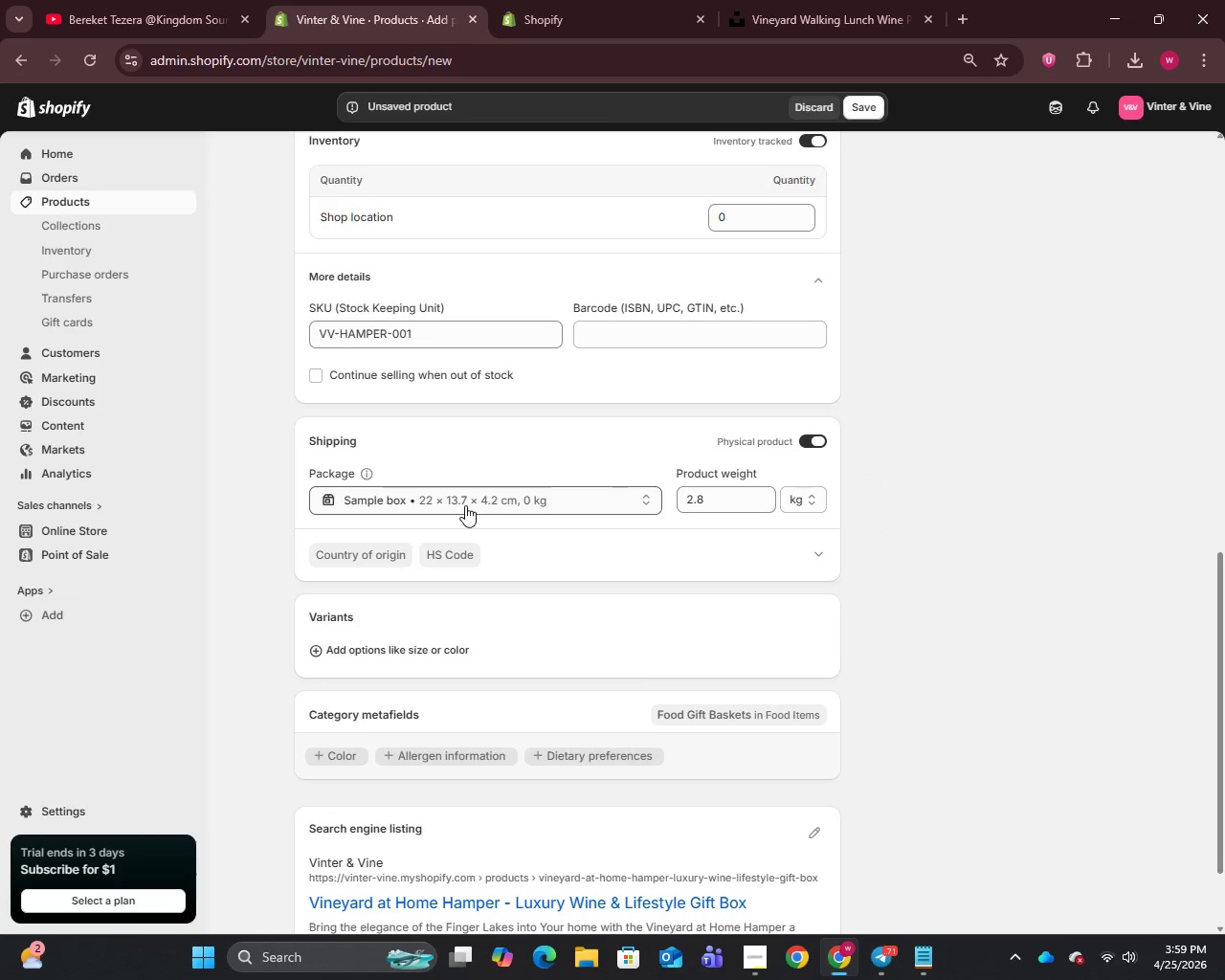 
left_click([474, 501])
 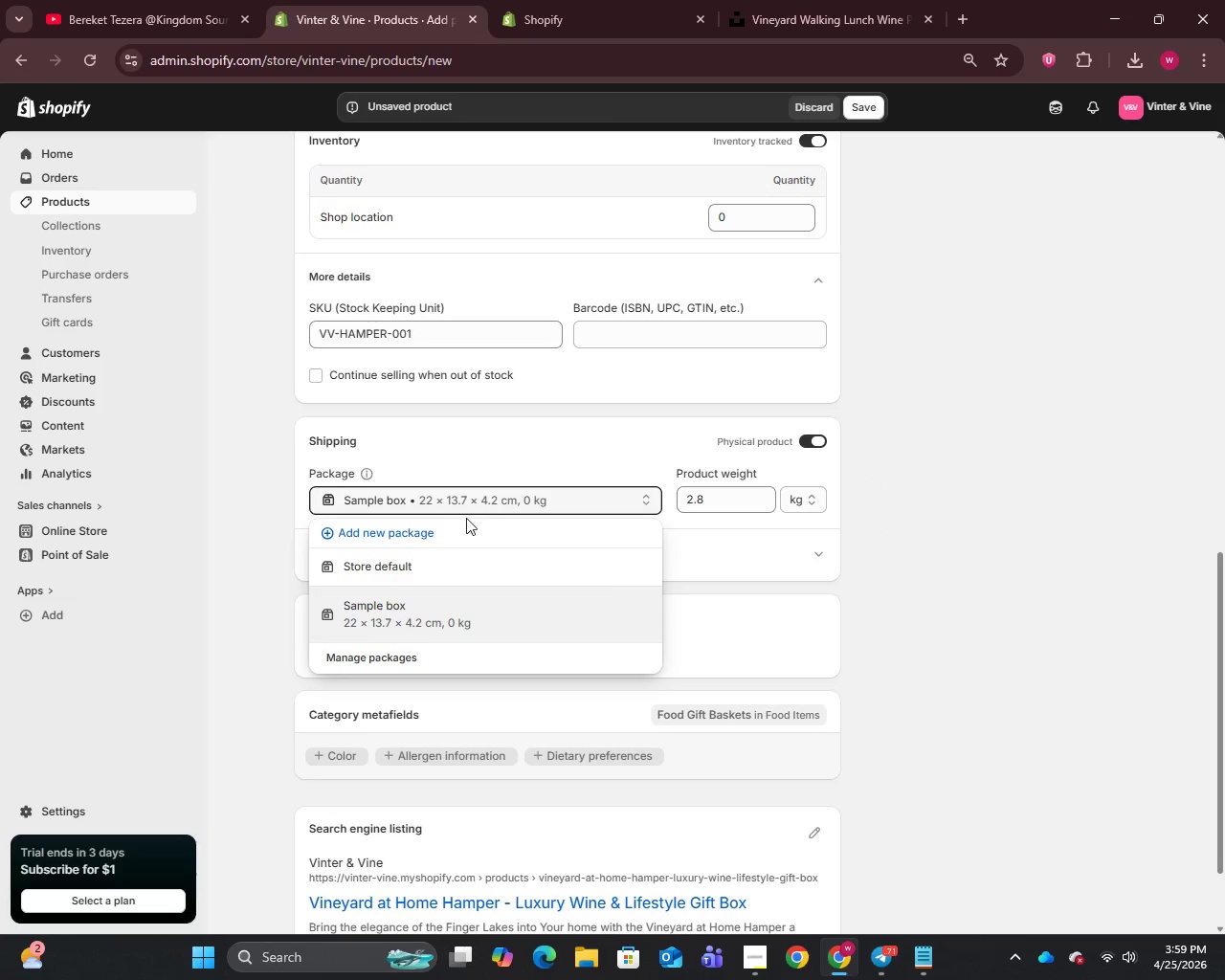 
left_click([464, 530])
 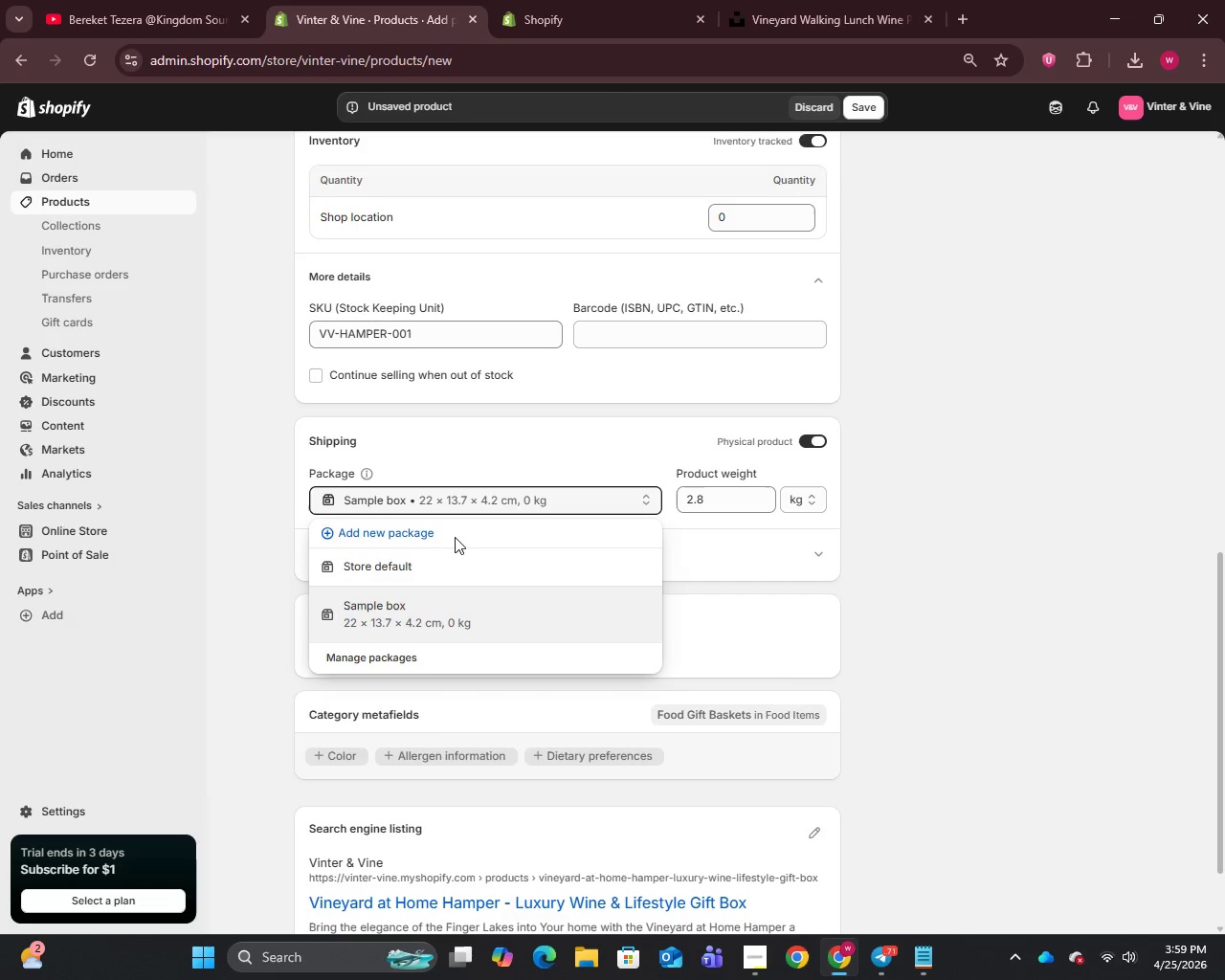 
left_click([455, 537])
 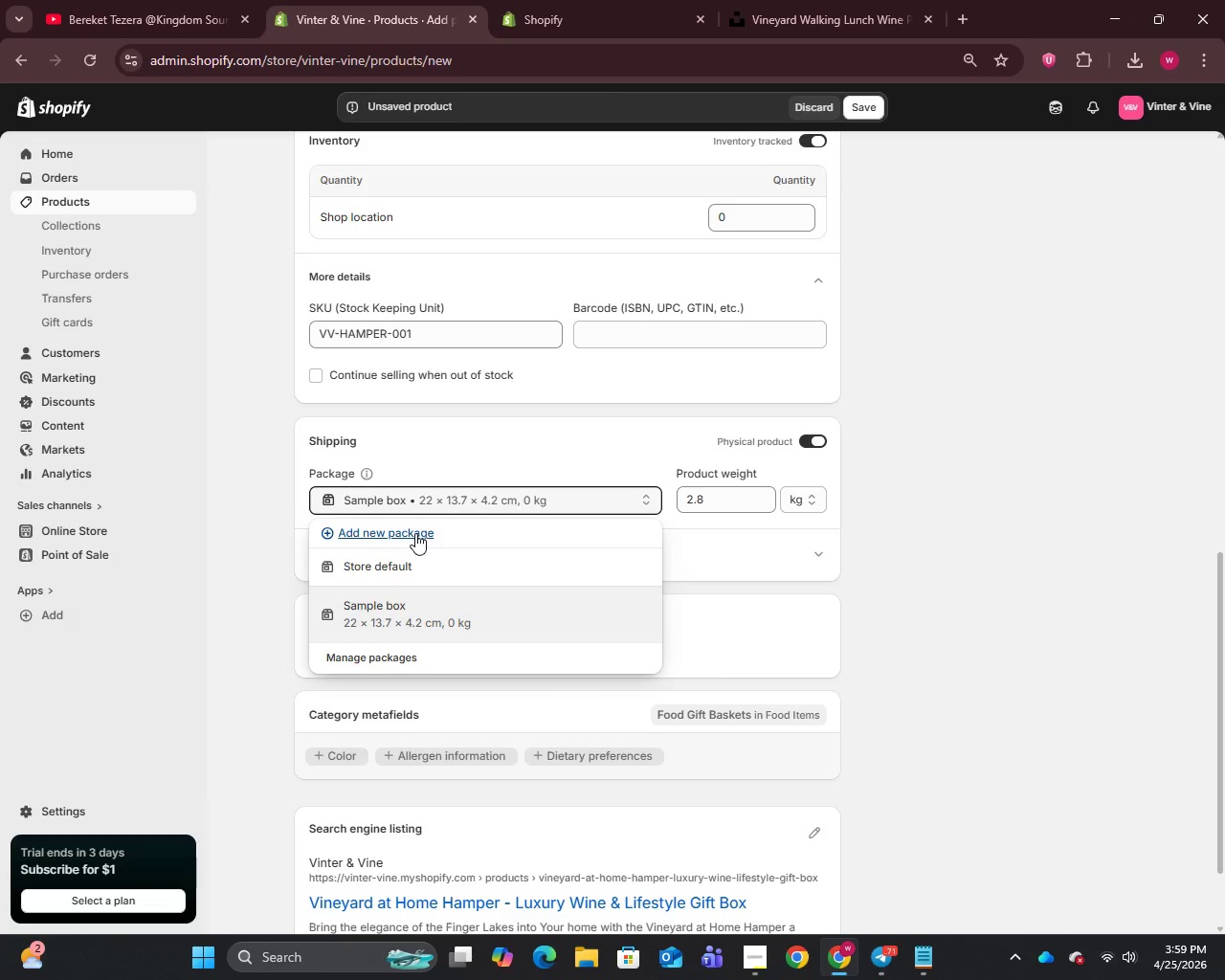 
left_click([415, 533])
 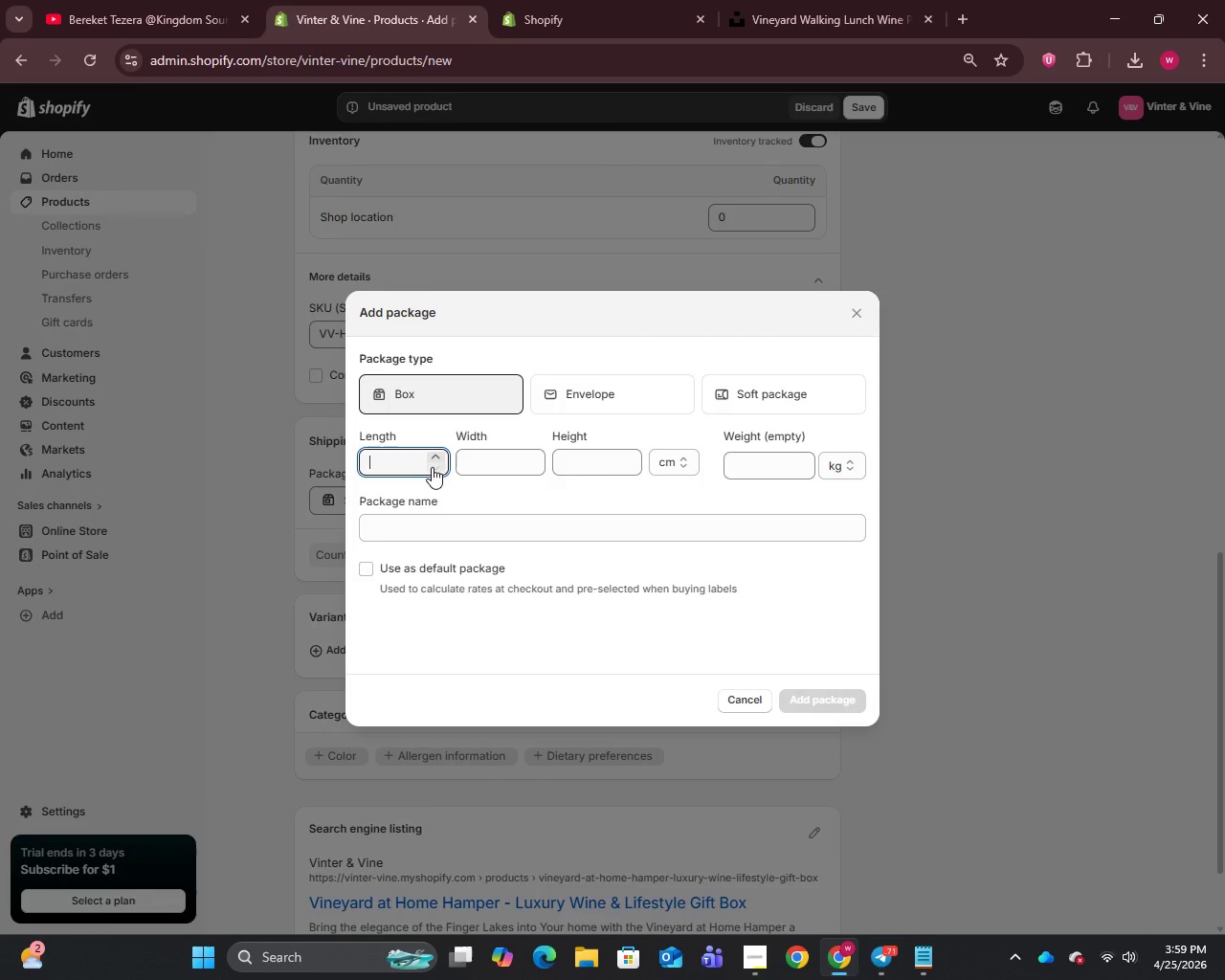 
type(35)
 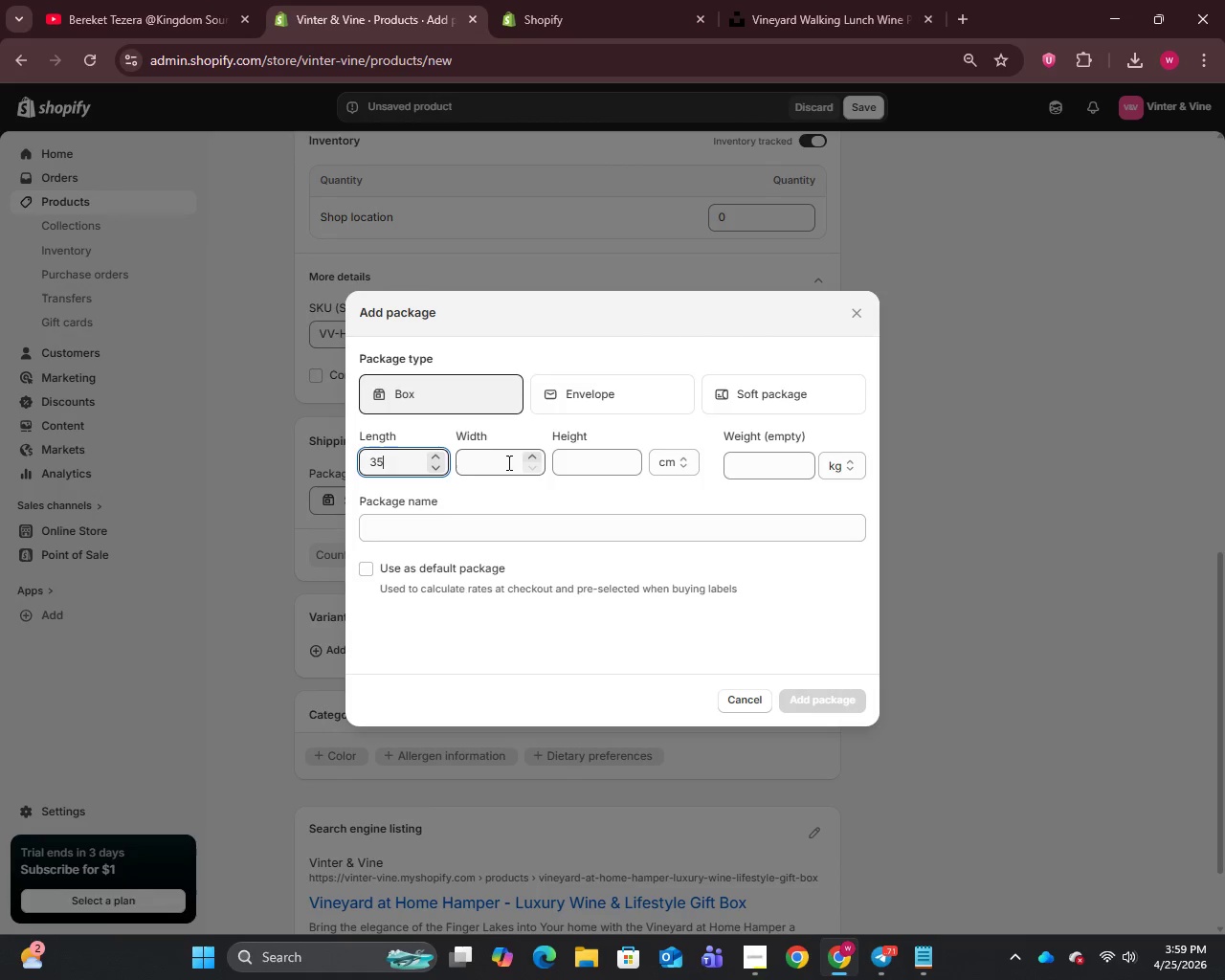 
left_click([505, 460])
 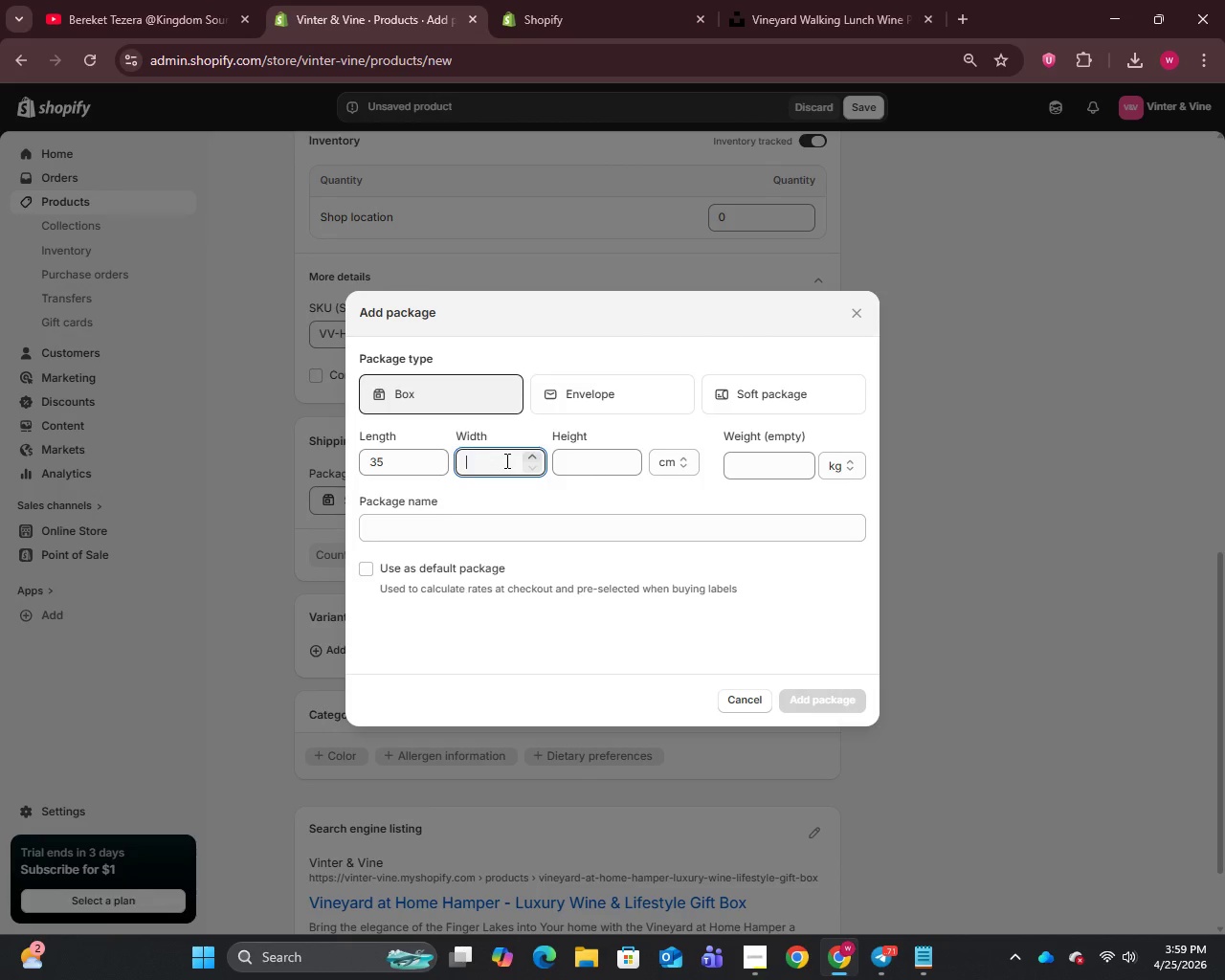 
type(28)
 